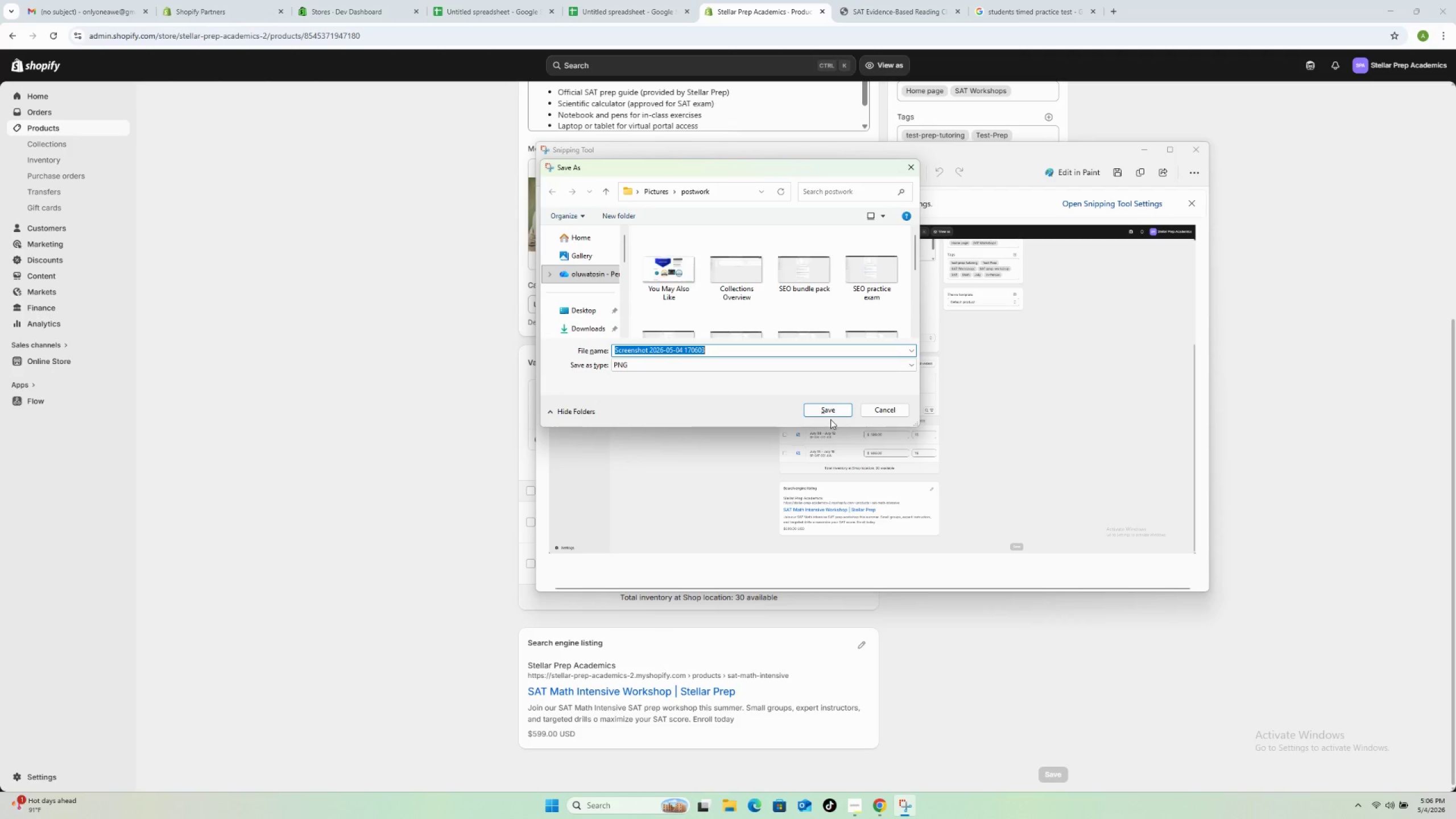 
wait(33.78)
 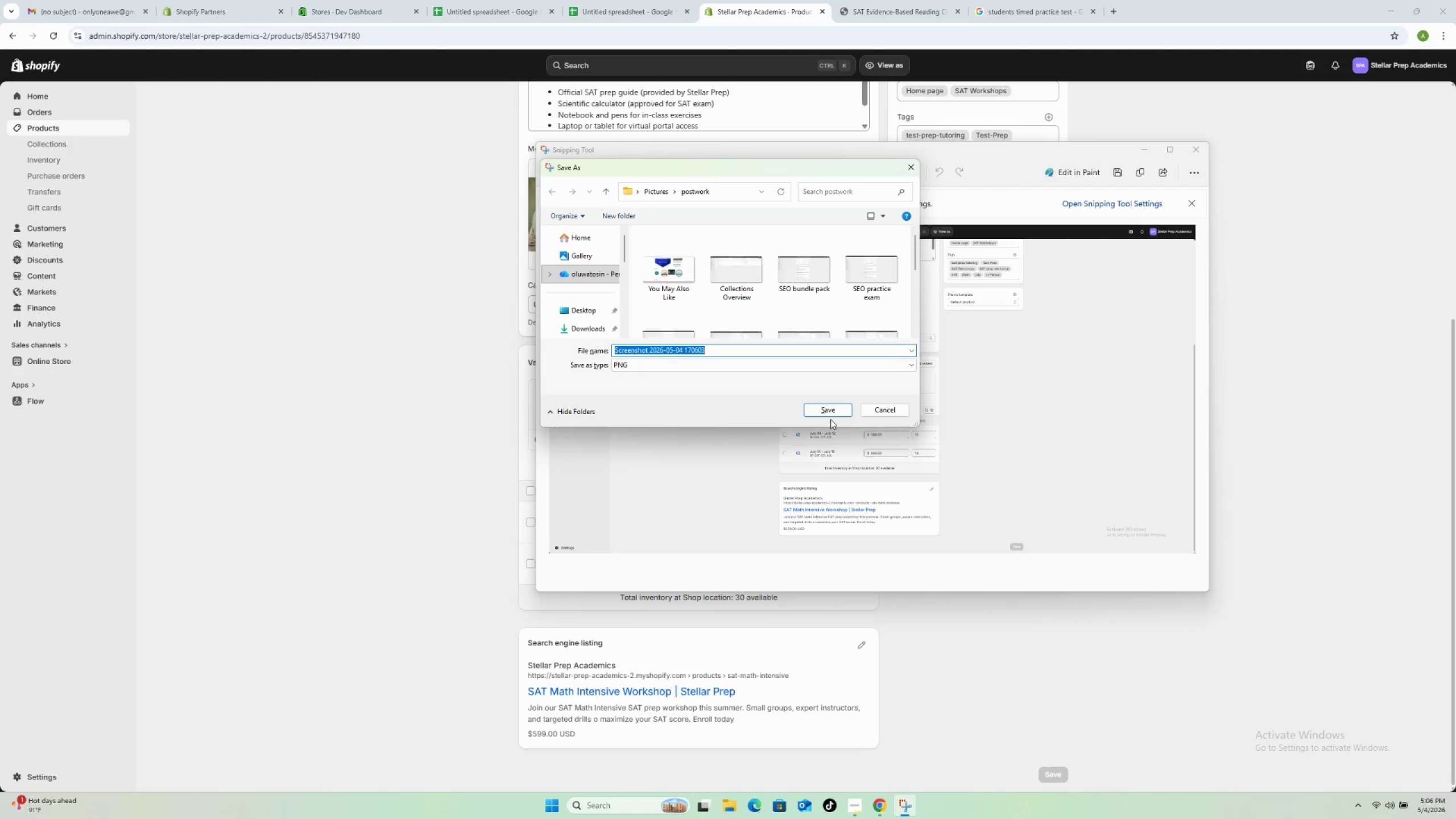 
type(SEO )
 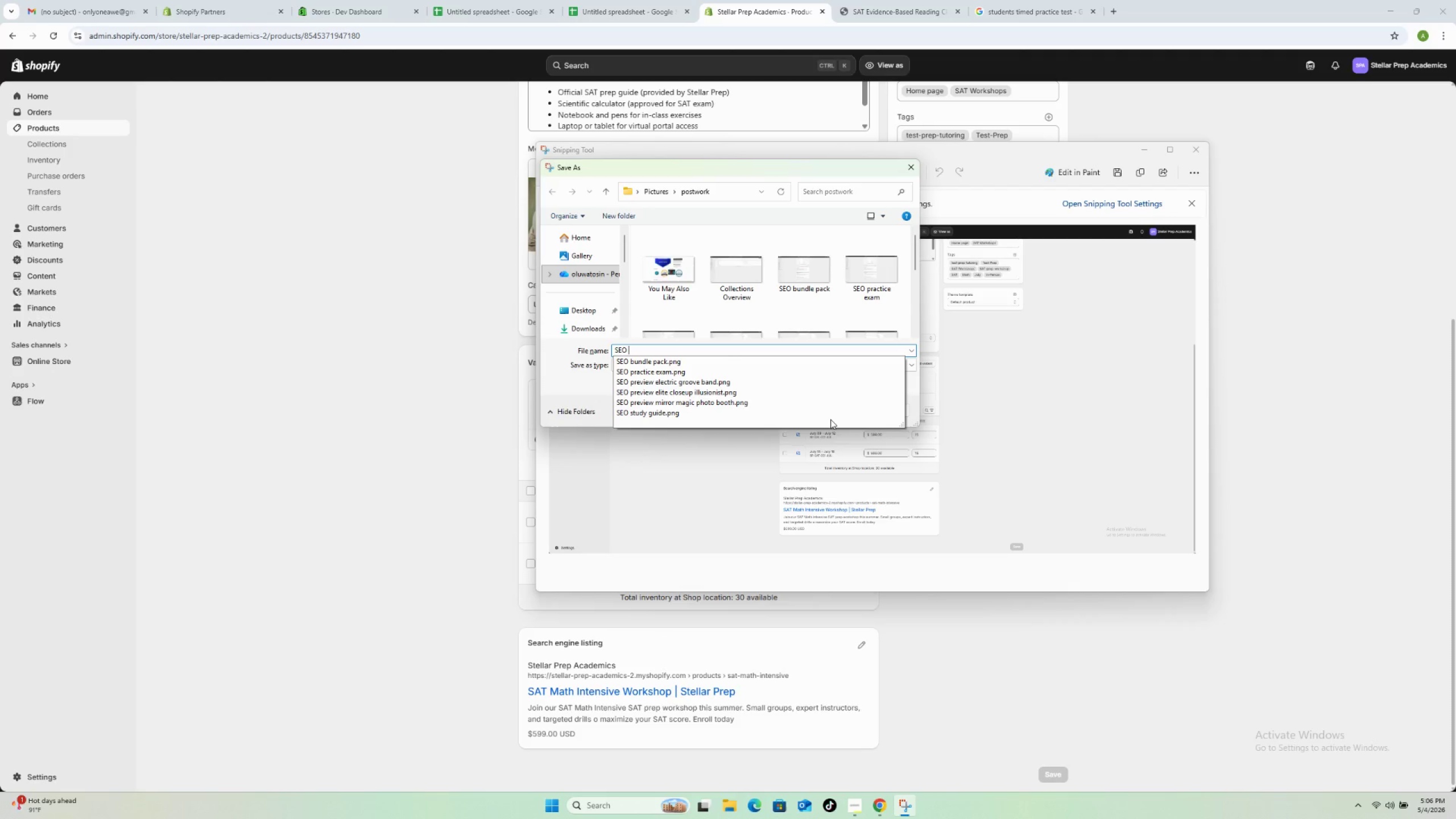 
hold_key(key=Backspace, duration=0.89)
 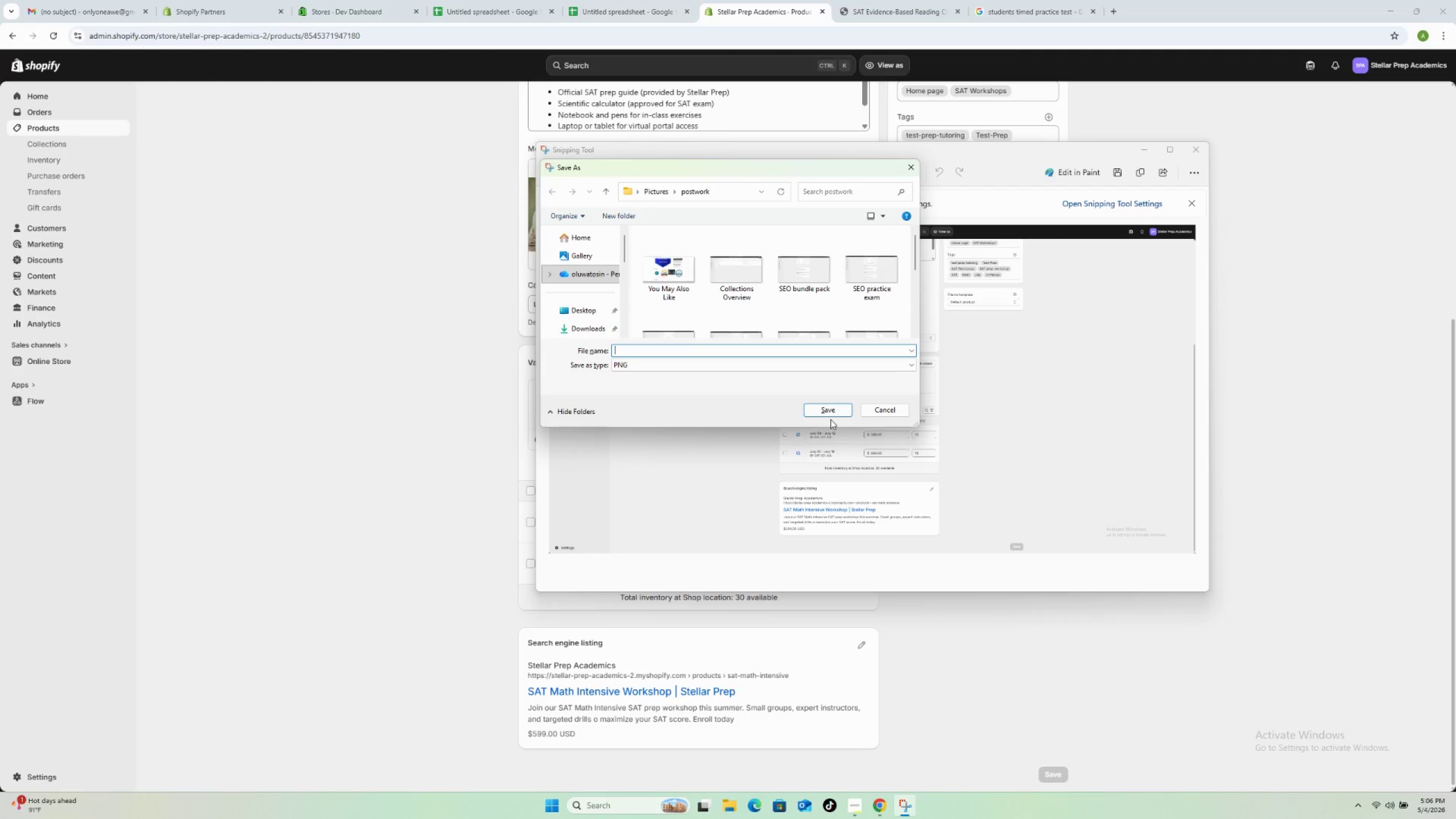 
type(variant inventory sat math)
 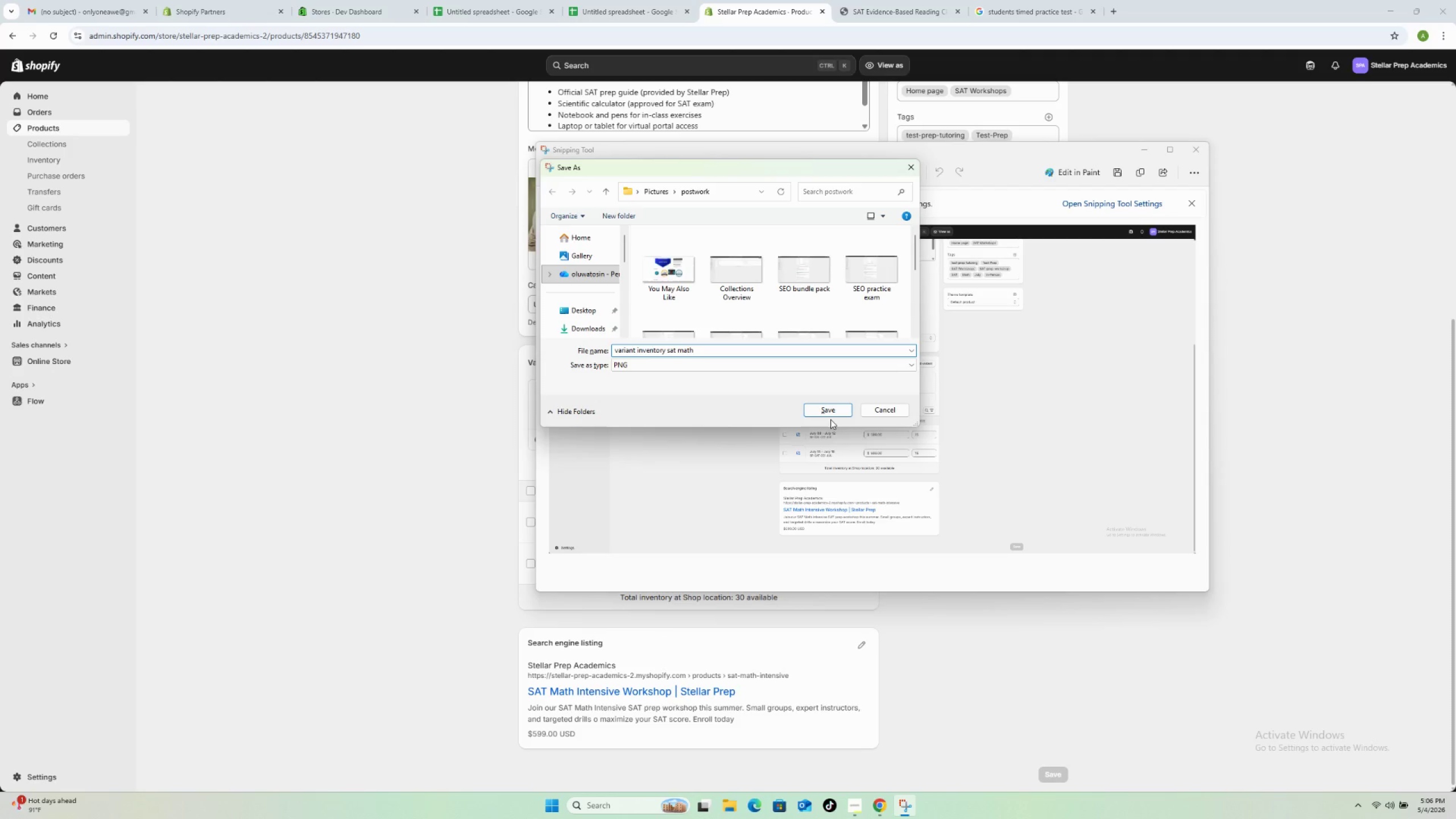 
hold_key(key=Enter, duration=0.47)
 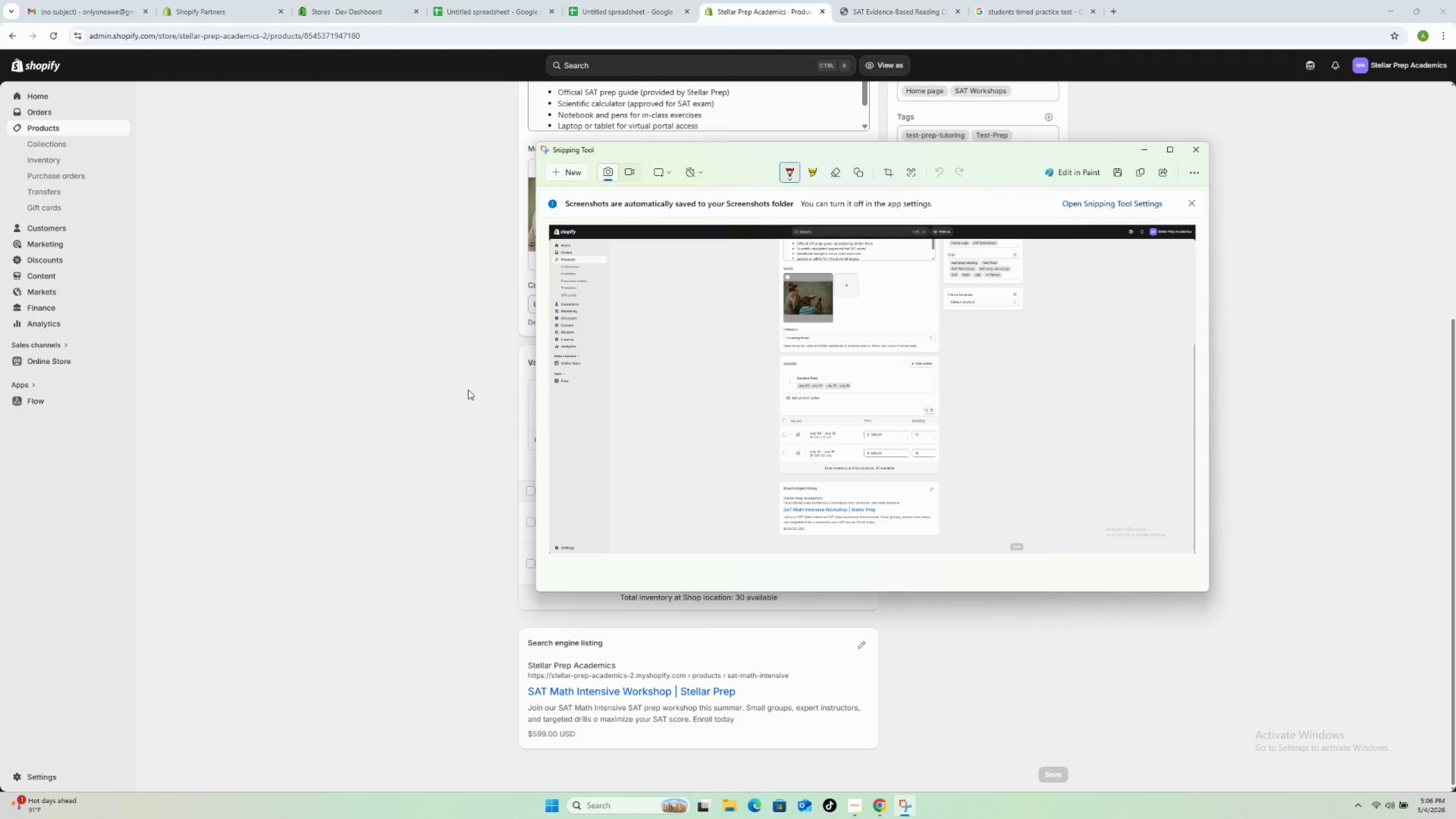 
left_click([468, 390])
 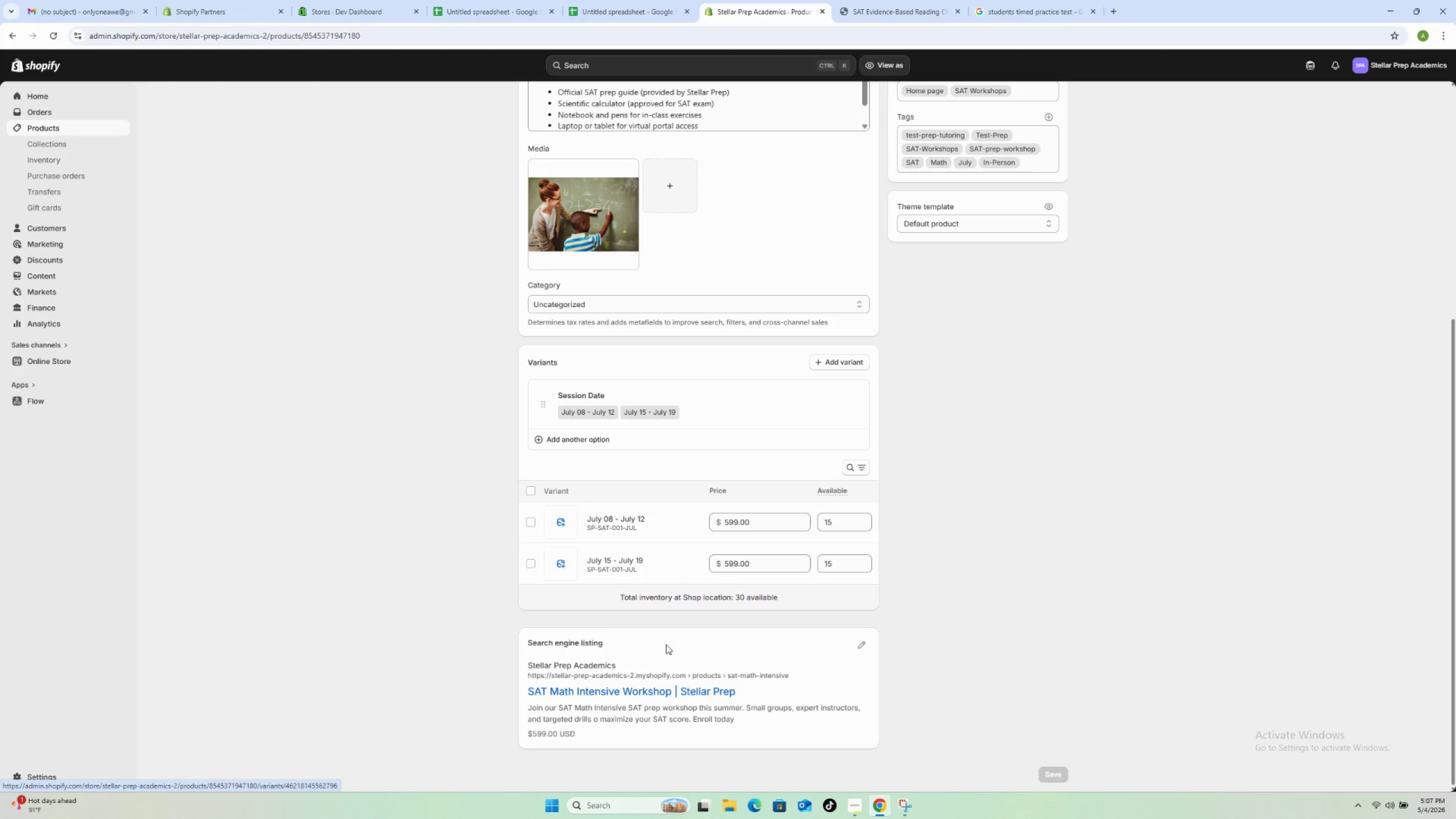 
left_click([866, 647])
 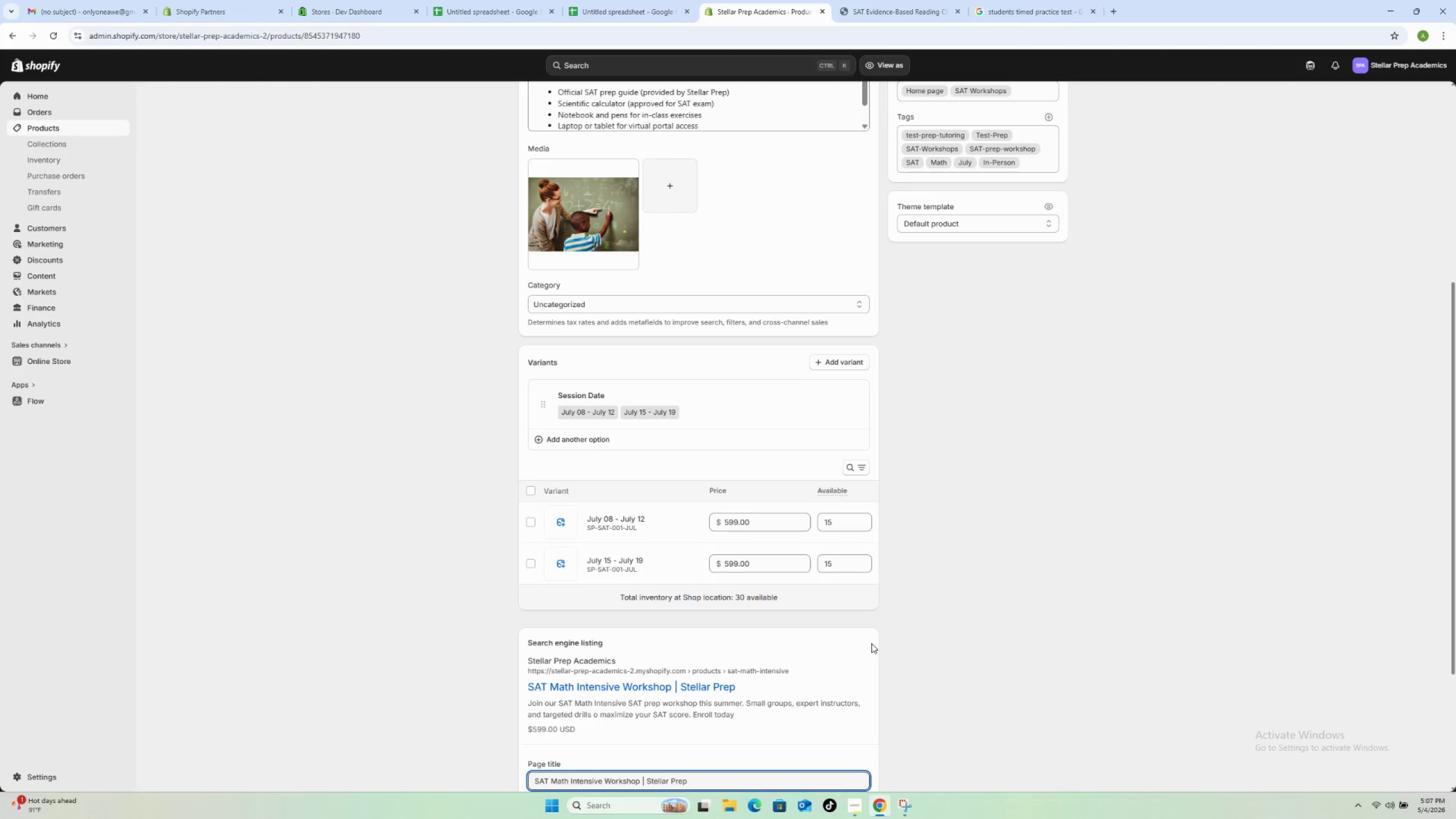 
scroll: coordinate [884, 638], scroll_direction: down, amount: 10.0
 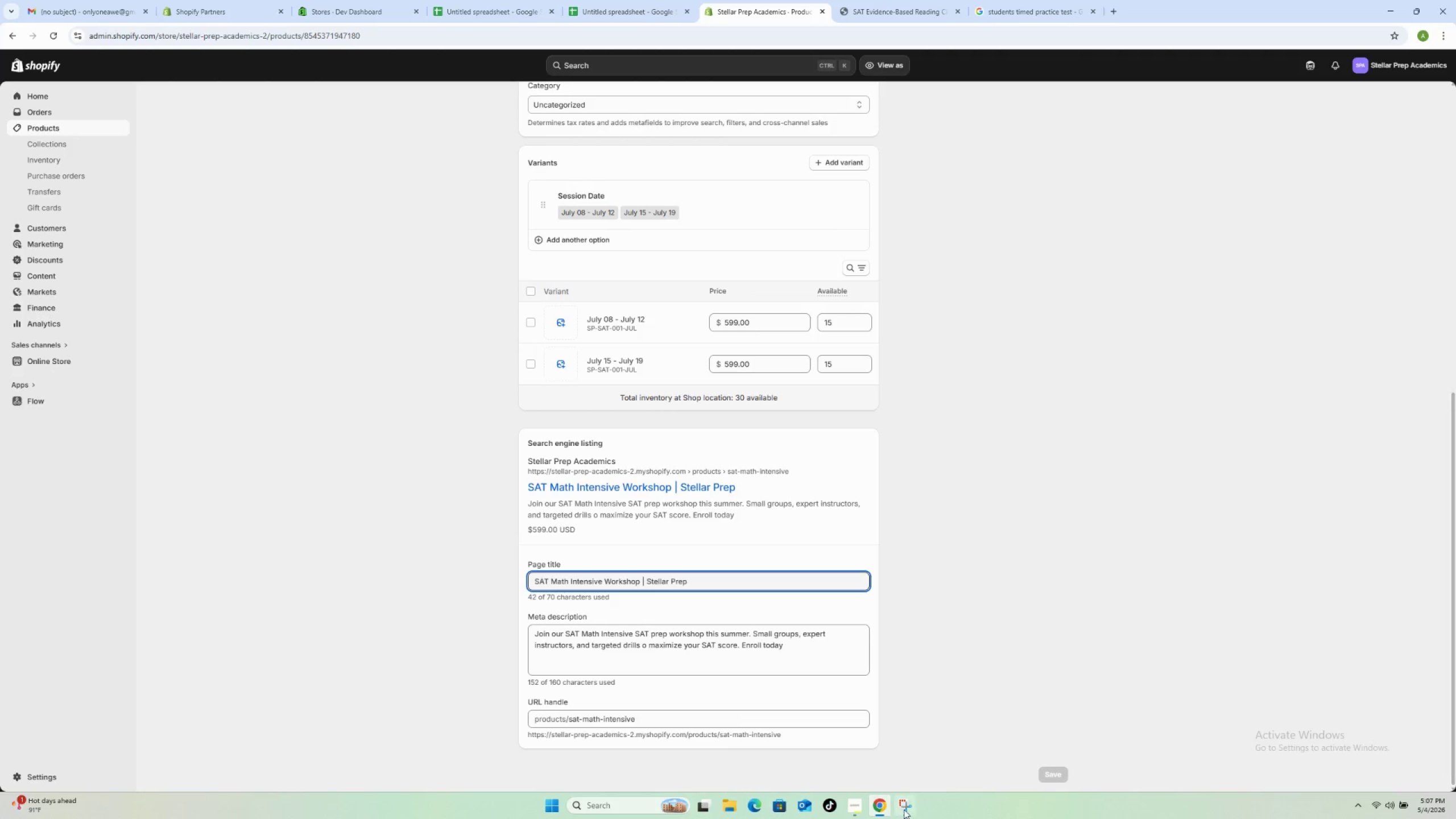 
left_click([915, 805])
 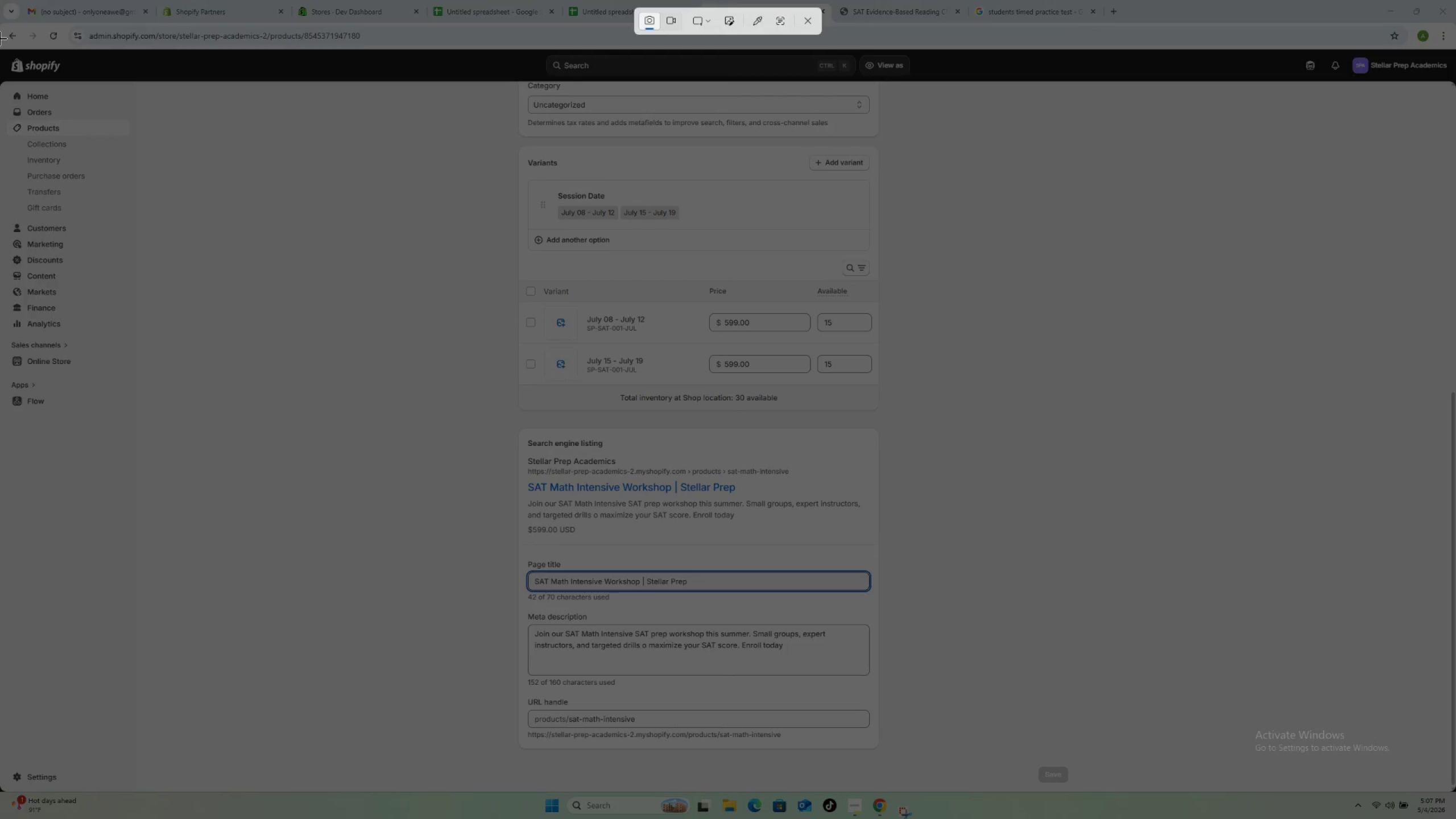 
left_click_drag(start_coordinate=[0, 51], to_coordinate=[1448, 782])
 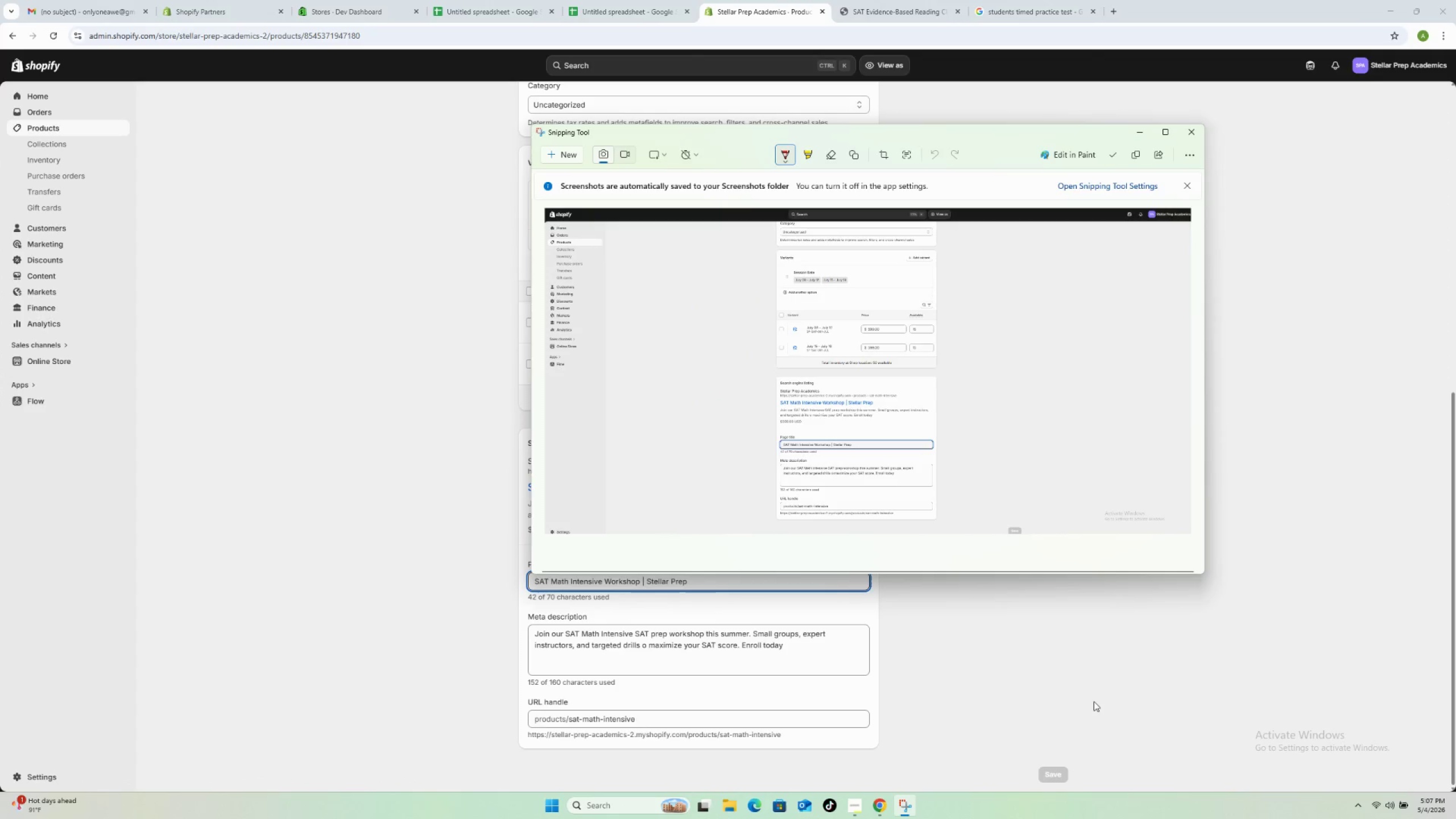 
key(Control+S)
 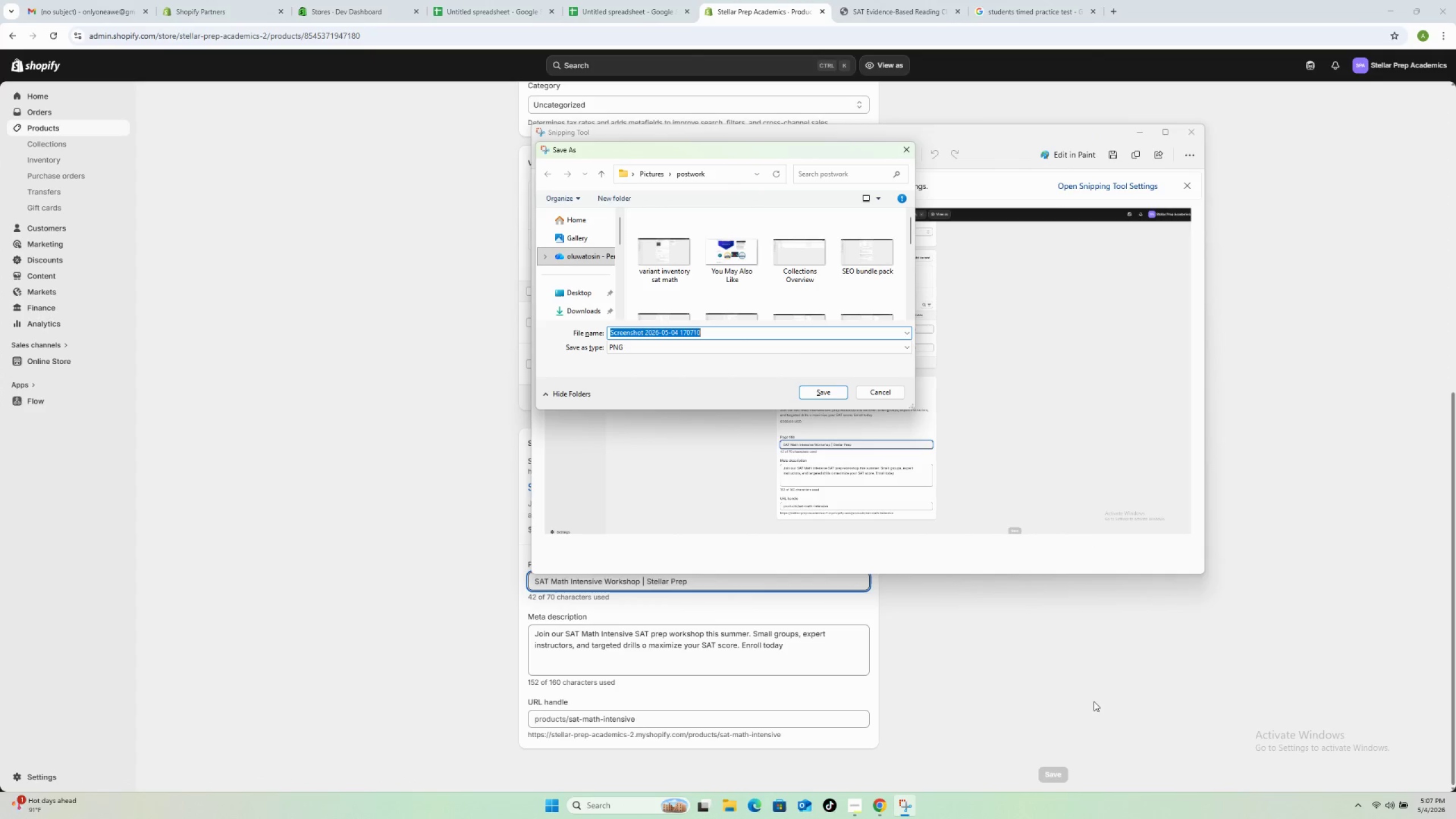 
type(SEO preview sat)
 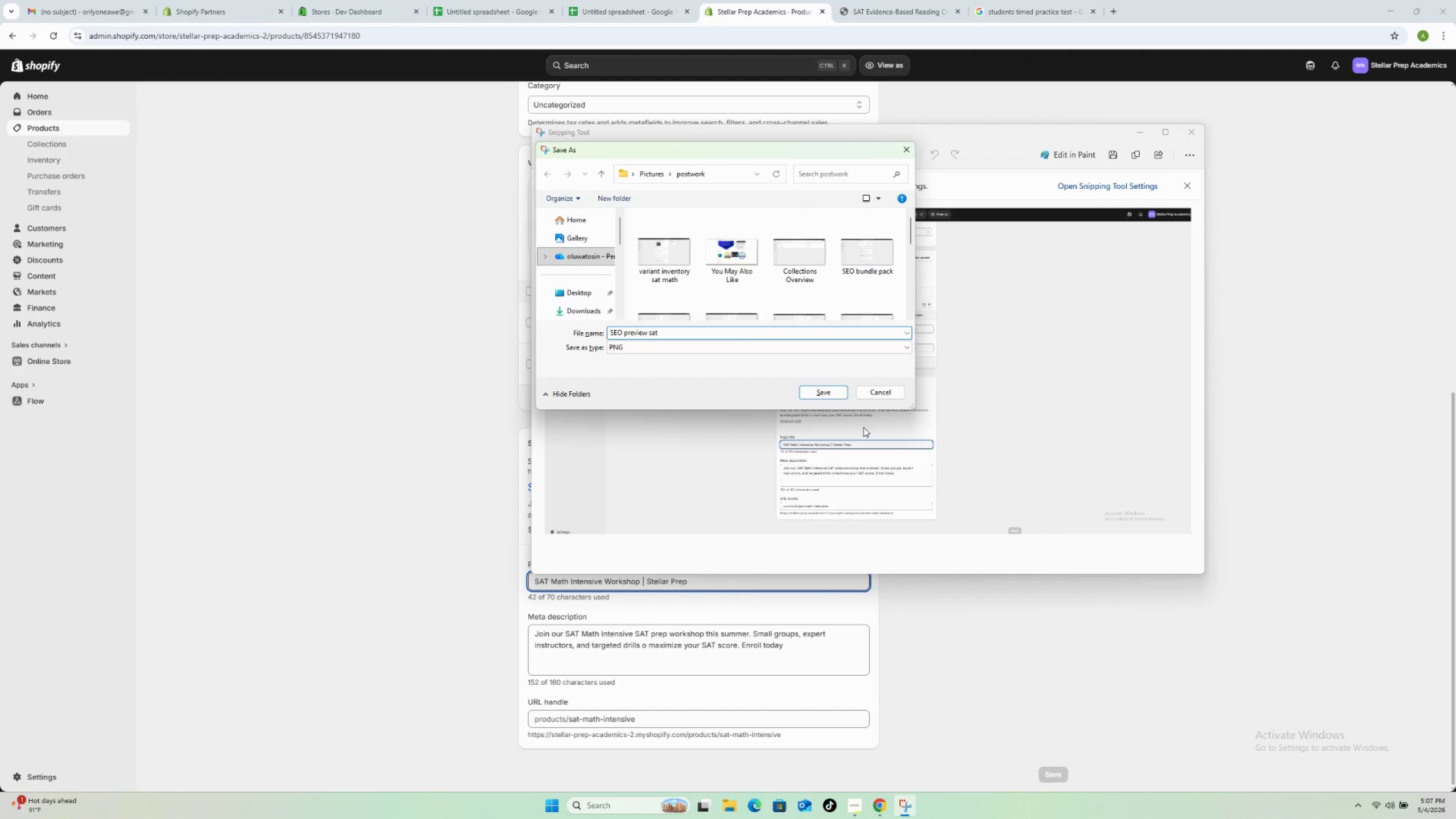 
left_click([835, 391])
 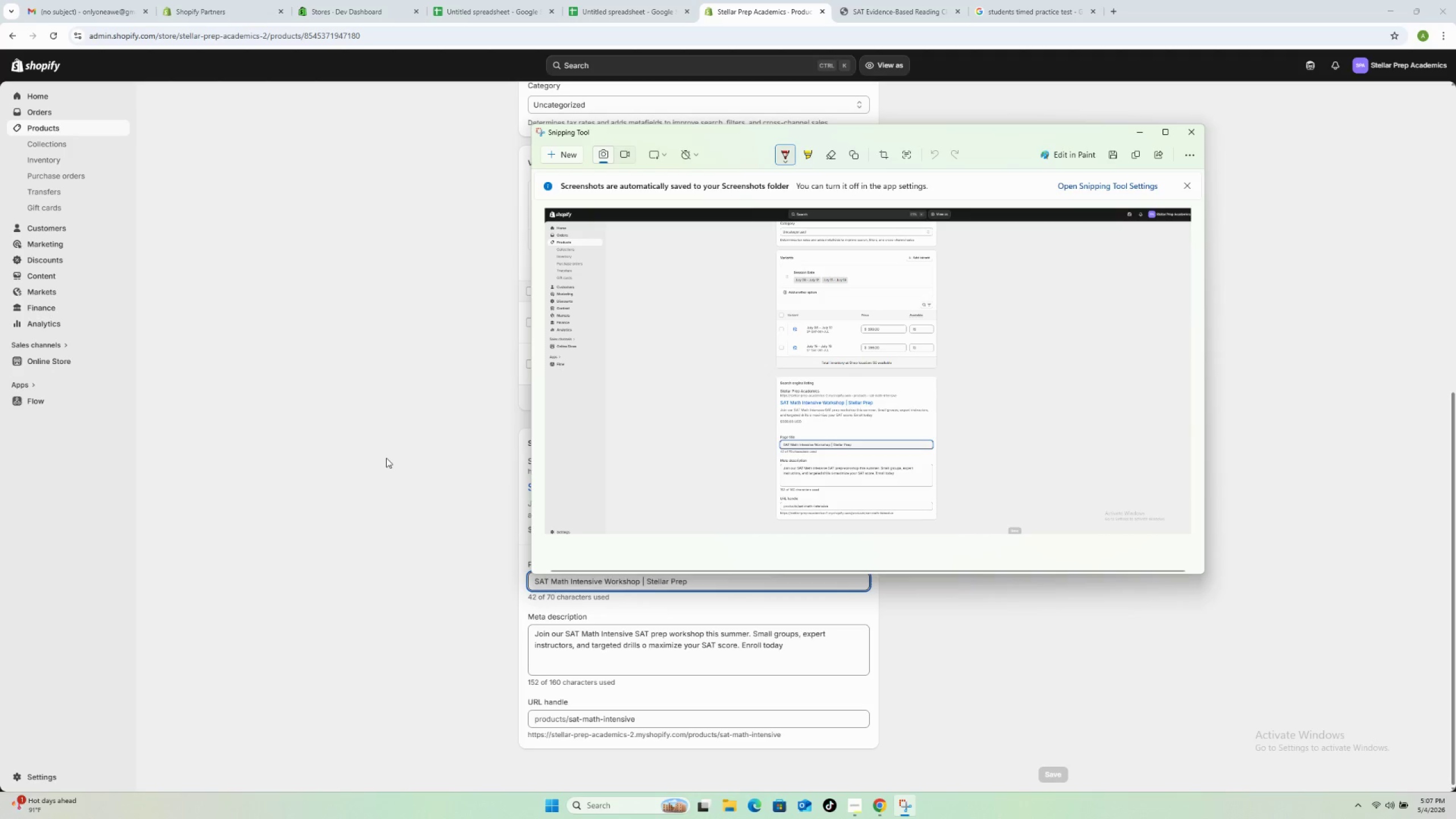 
left_click([386, 458])
 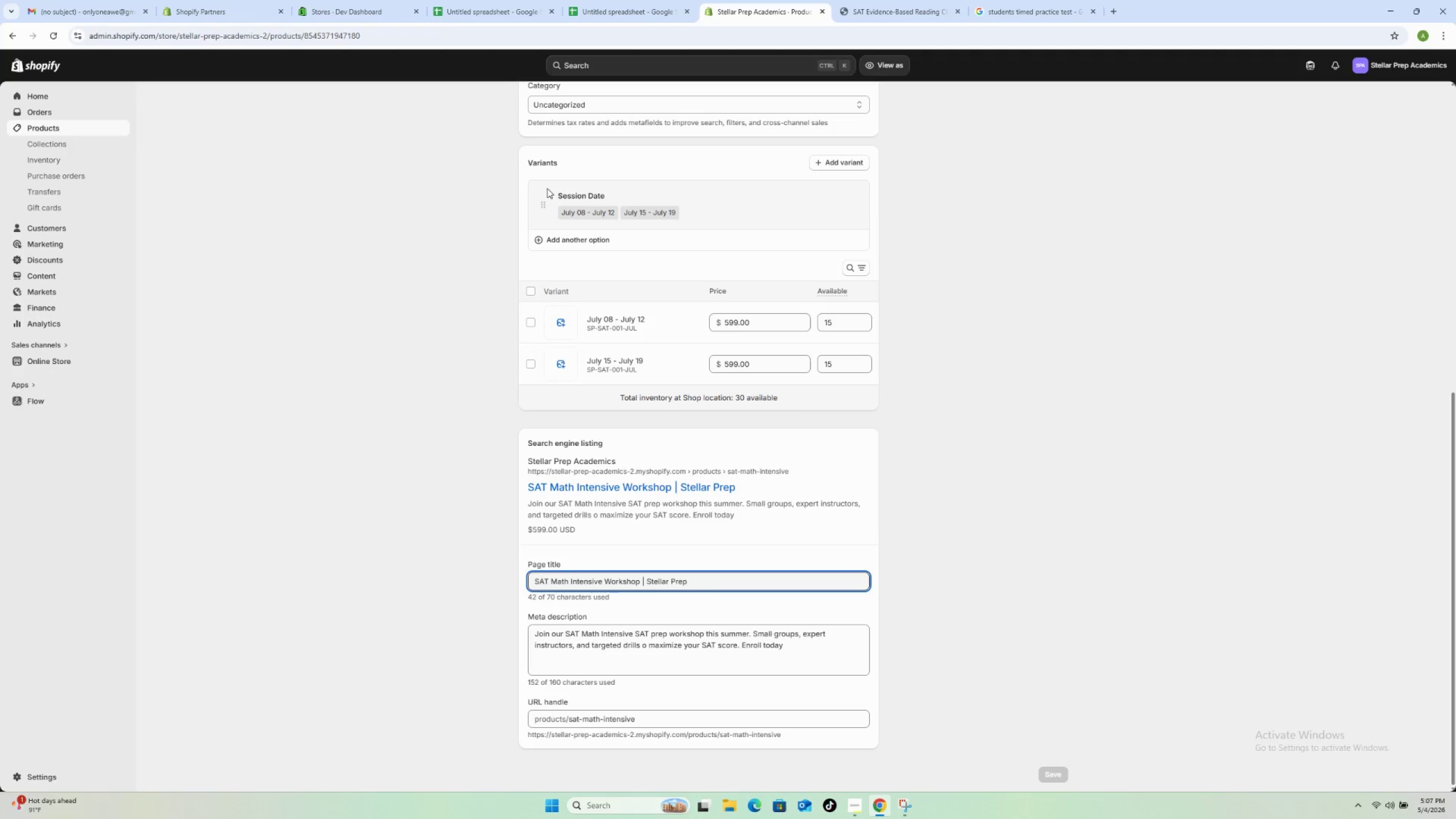 
scroll: coordinate [509, 196], scroll_direction: up, amount: 18.0
 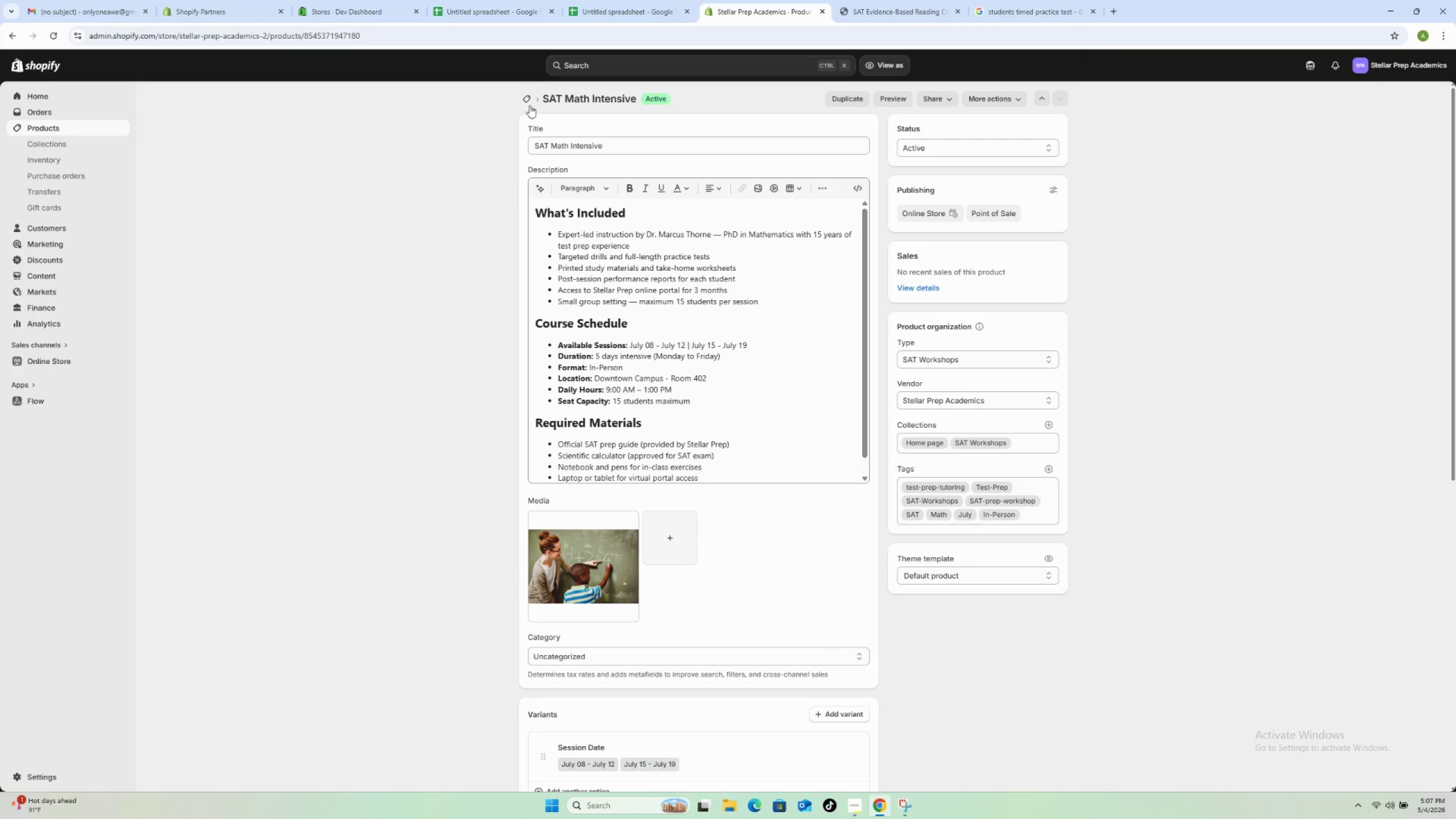 
left_click([530, 96])
 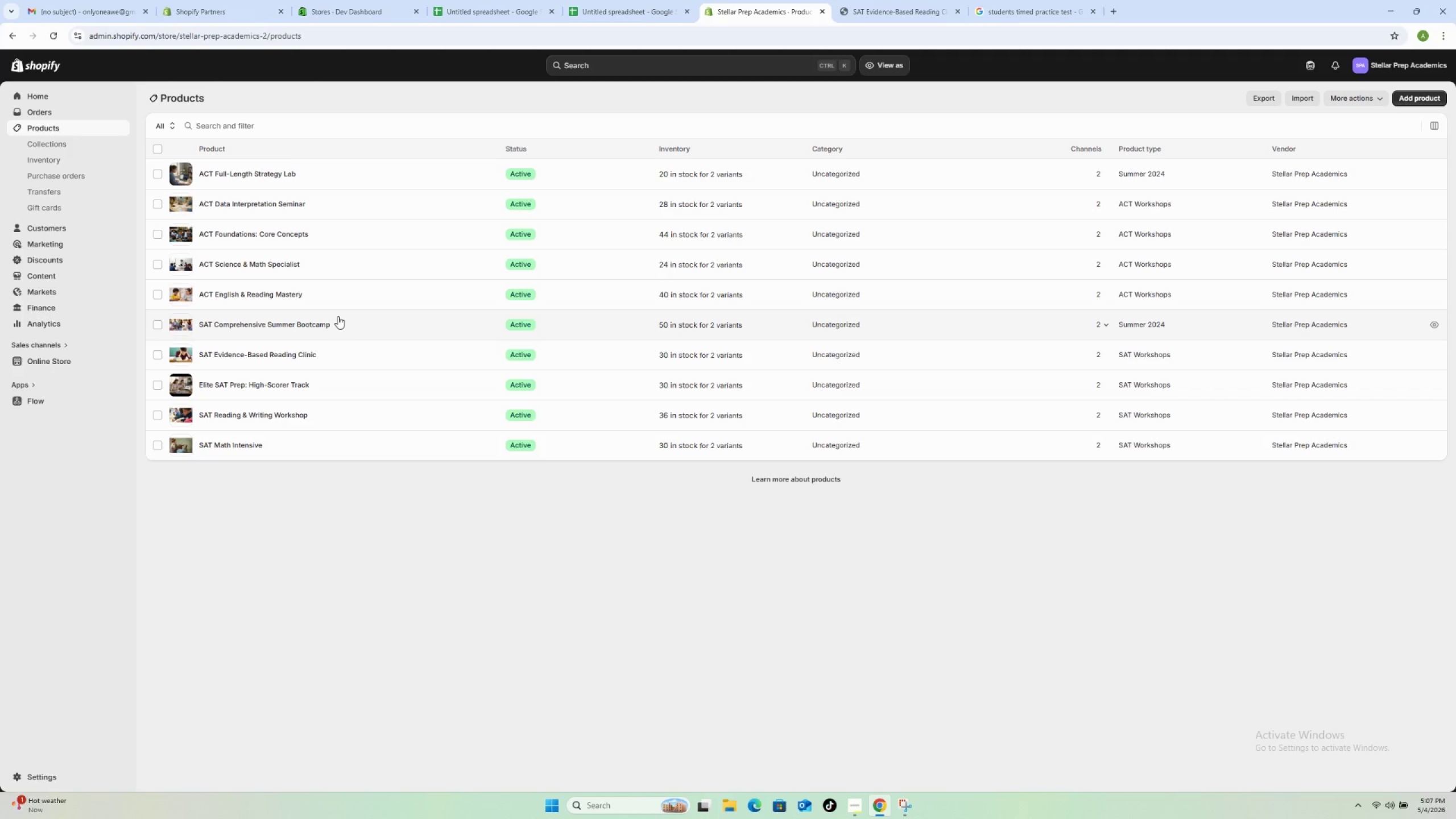 
wait(20.05)
 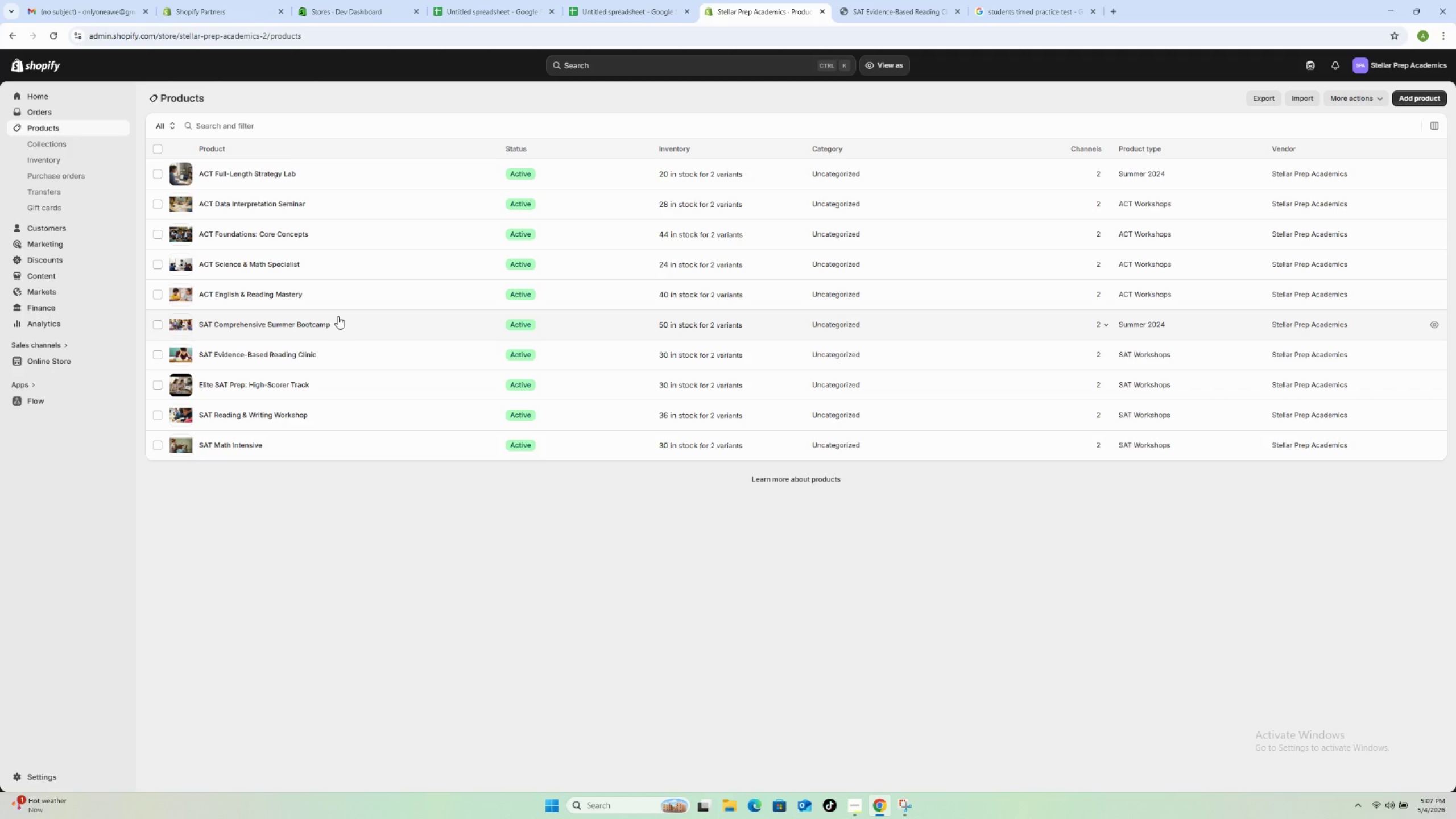 
left_click([375, 286])
 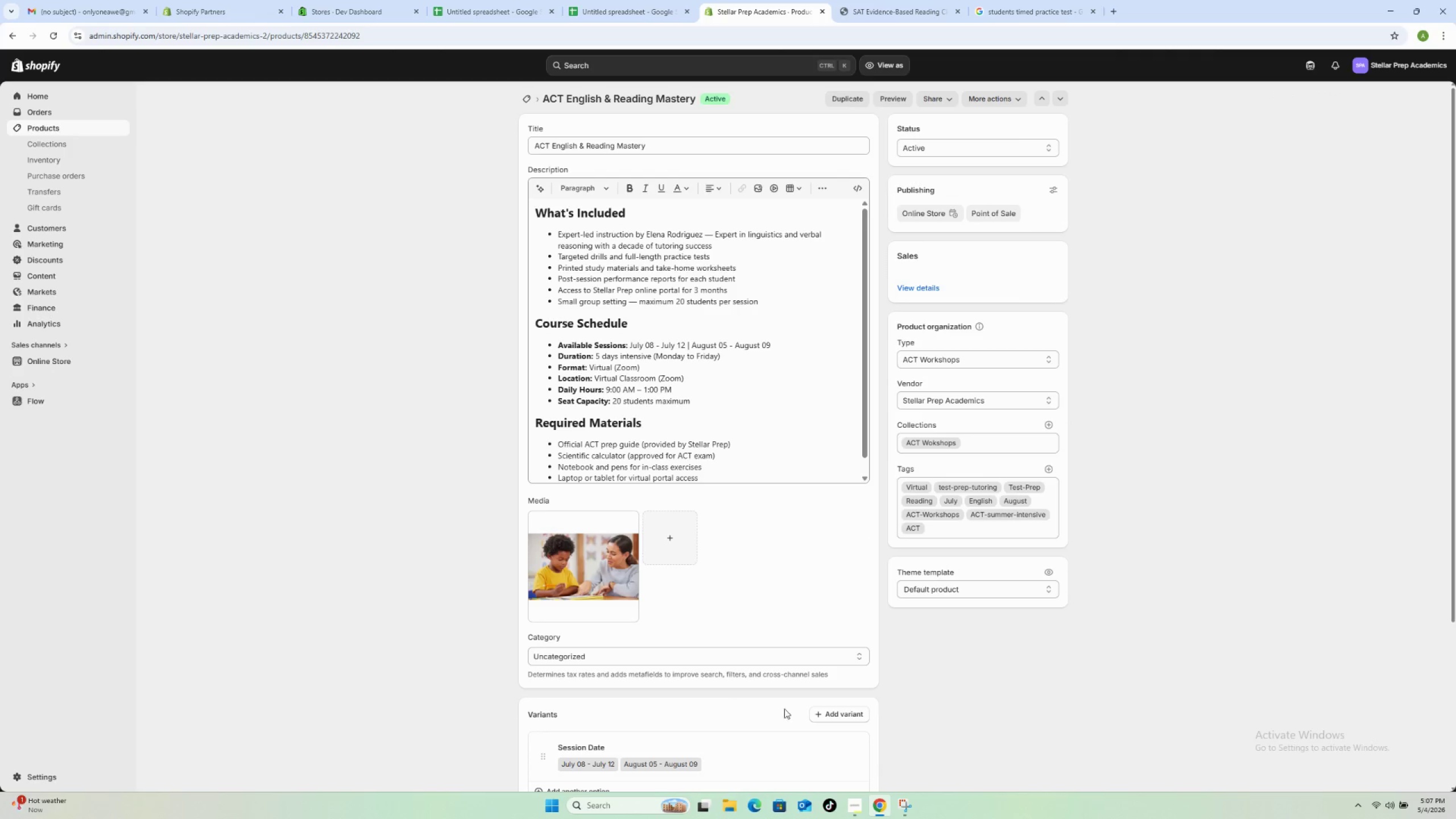 
left_click([899, 809])
 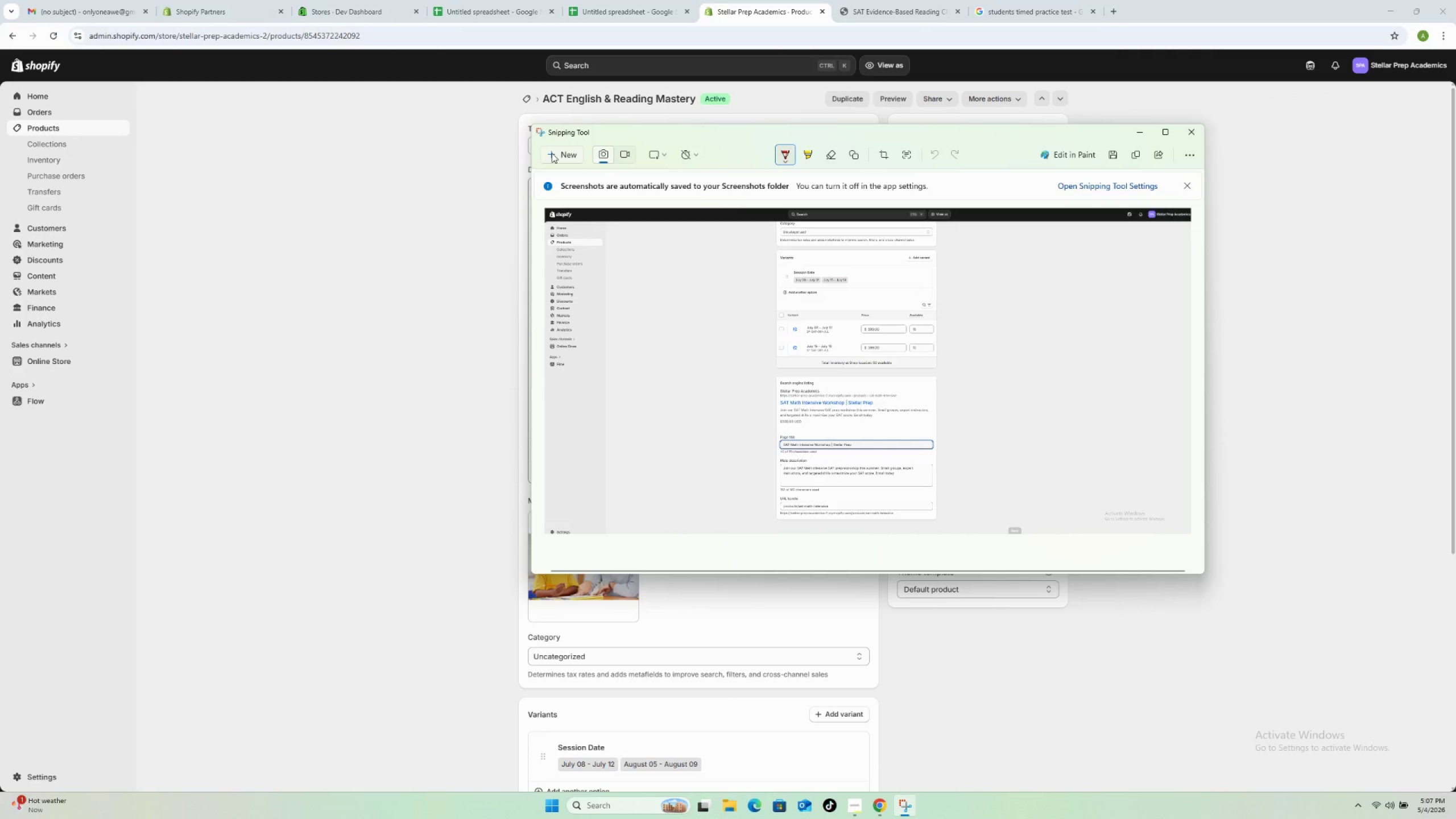 
left_click([552, 153])
 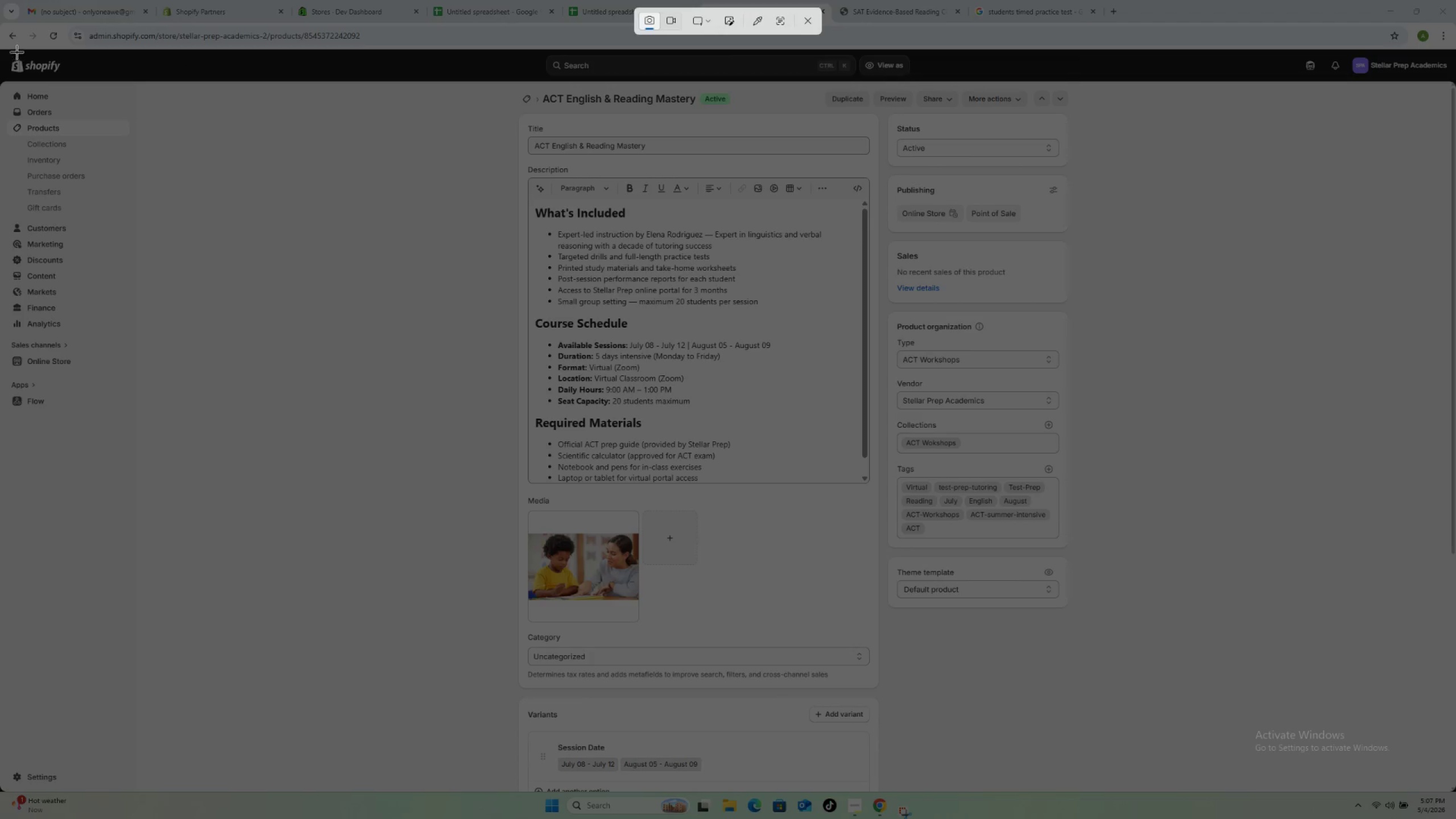 
left_click_drag(start_coordinate=[0, 51], to_coordinate=[1455, 792])
 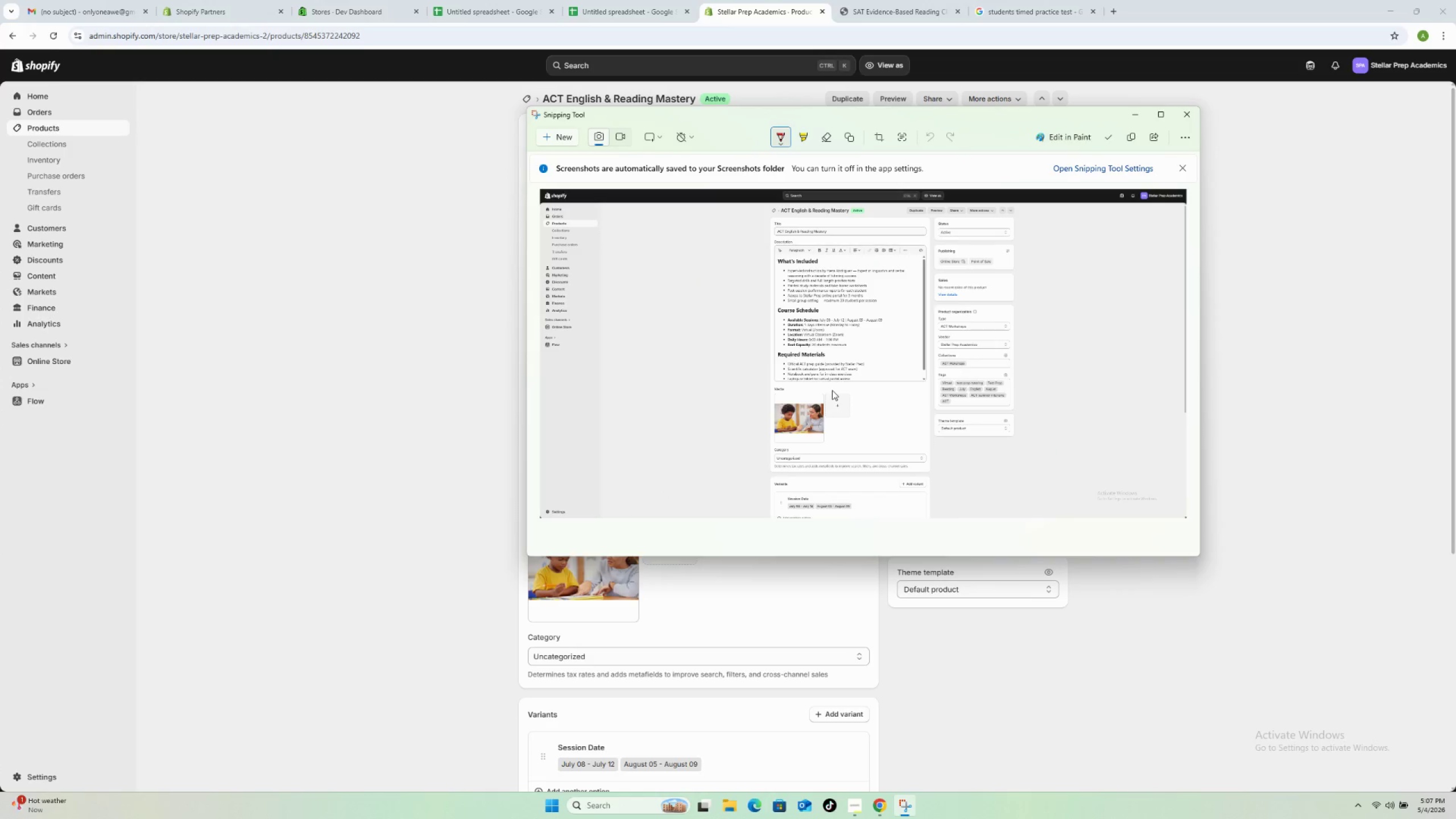 
key(Control+S)
 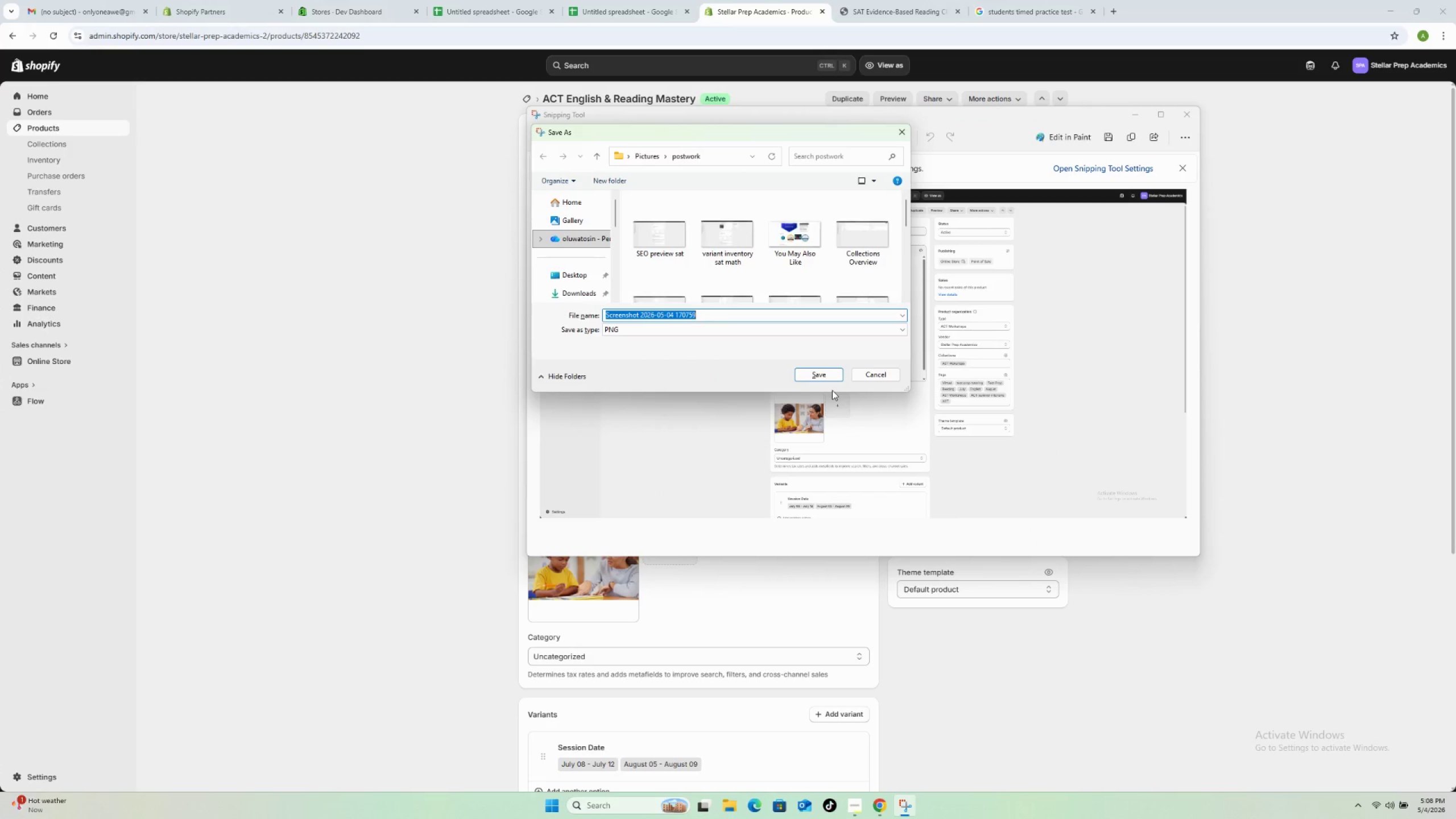 
type(SEO preview act)
 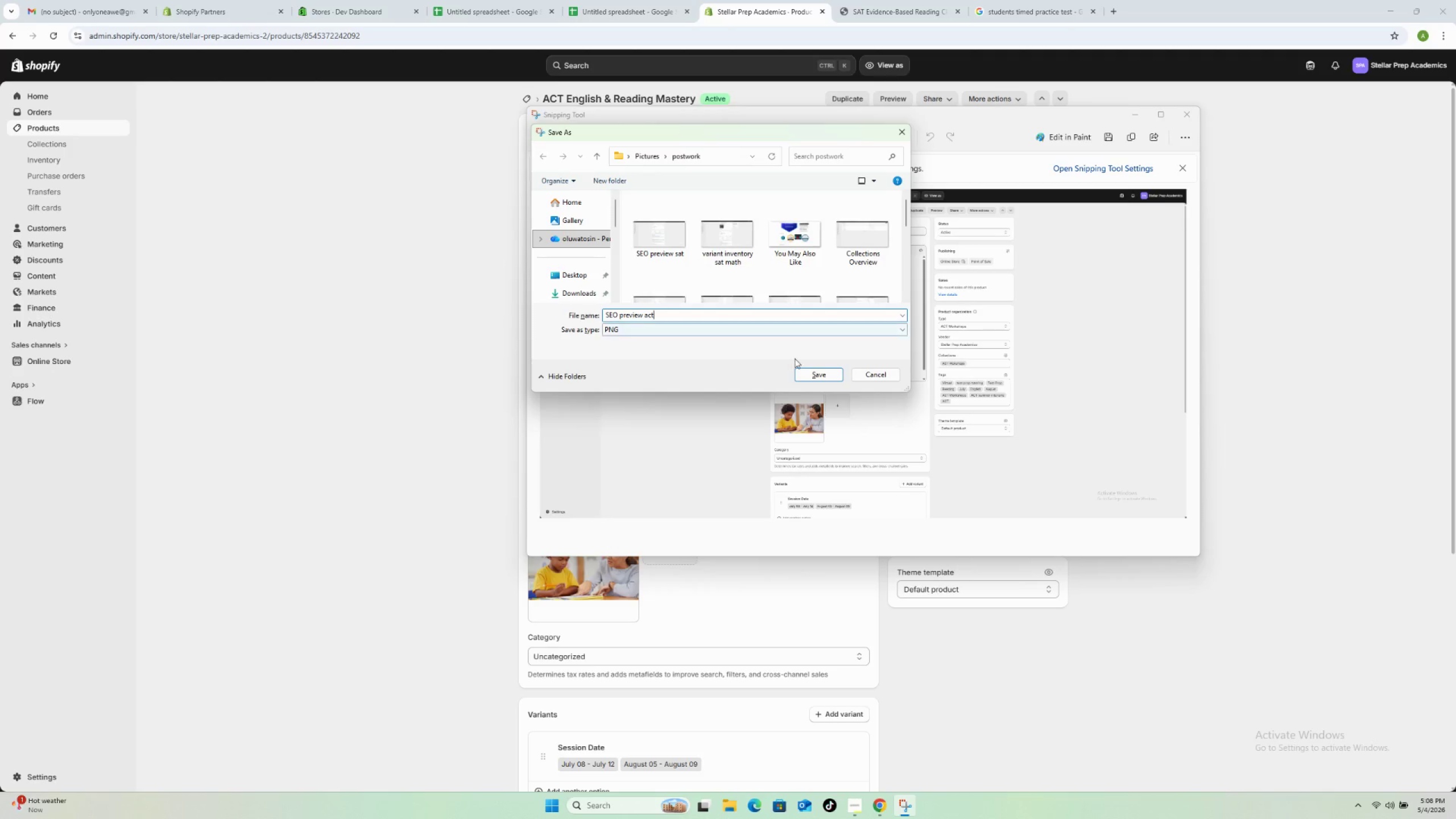 
left_click([831, 375])
 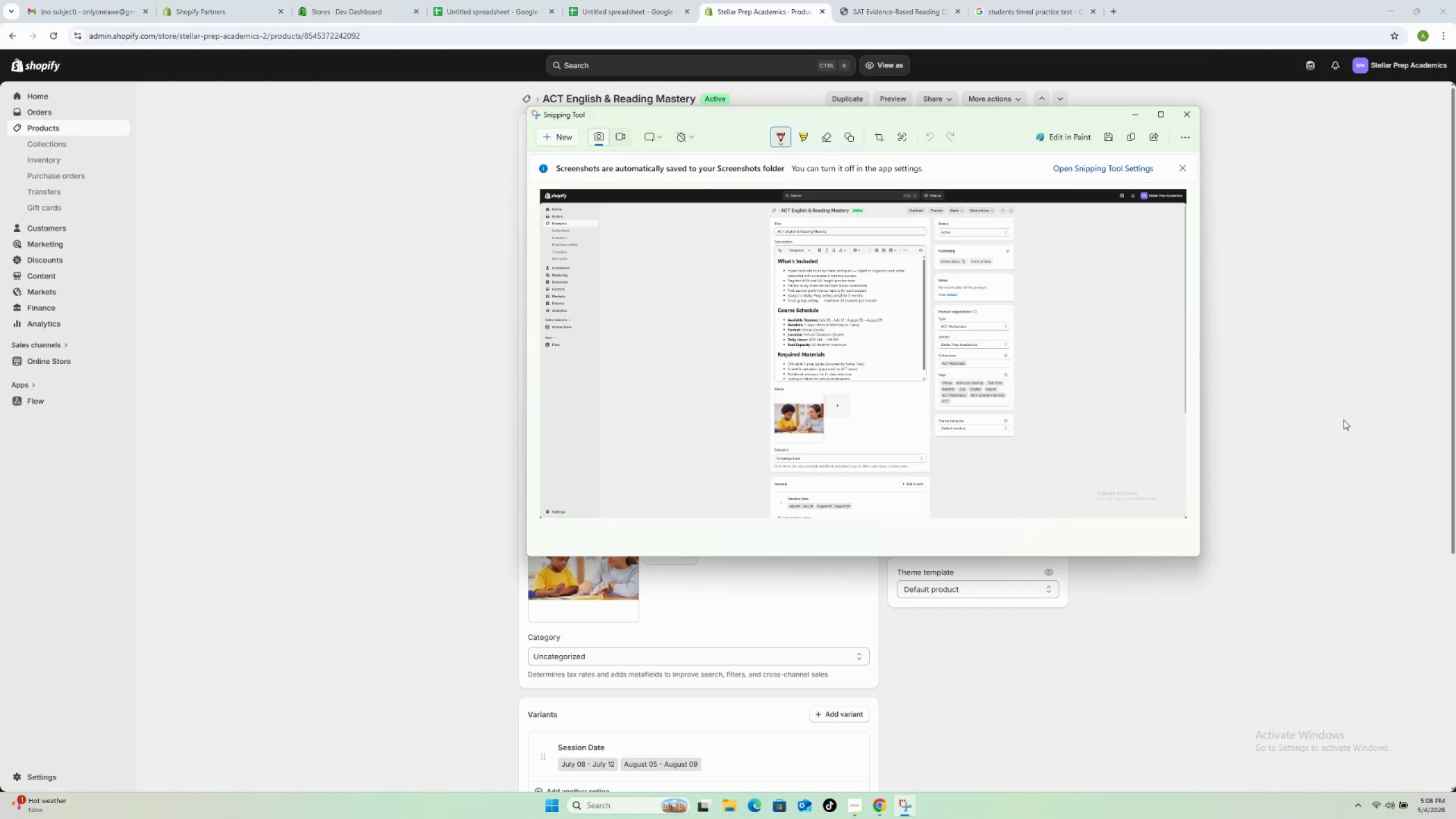 
wait(7.86)
 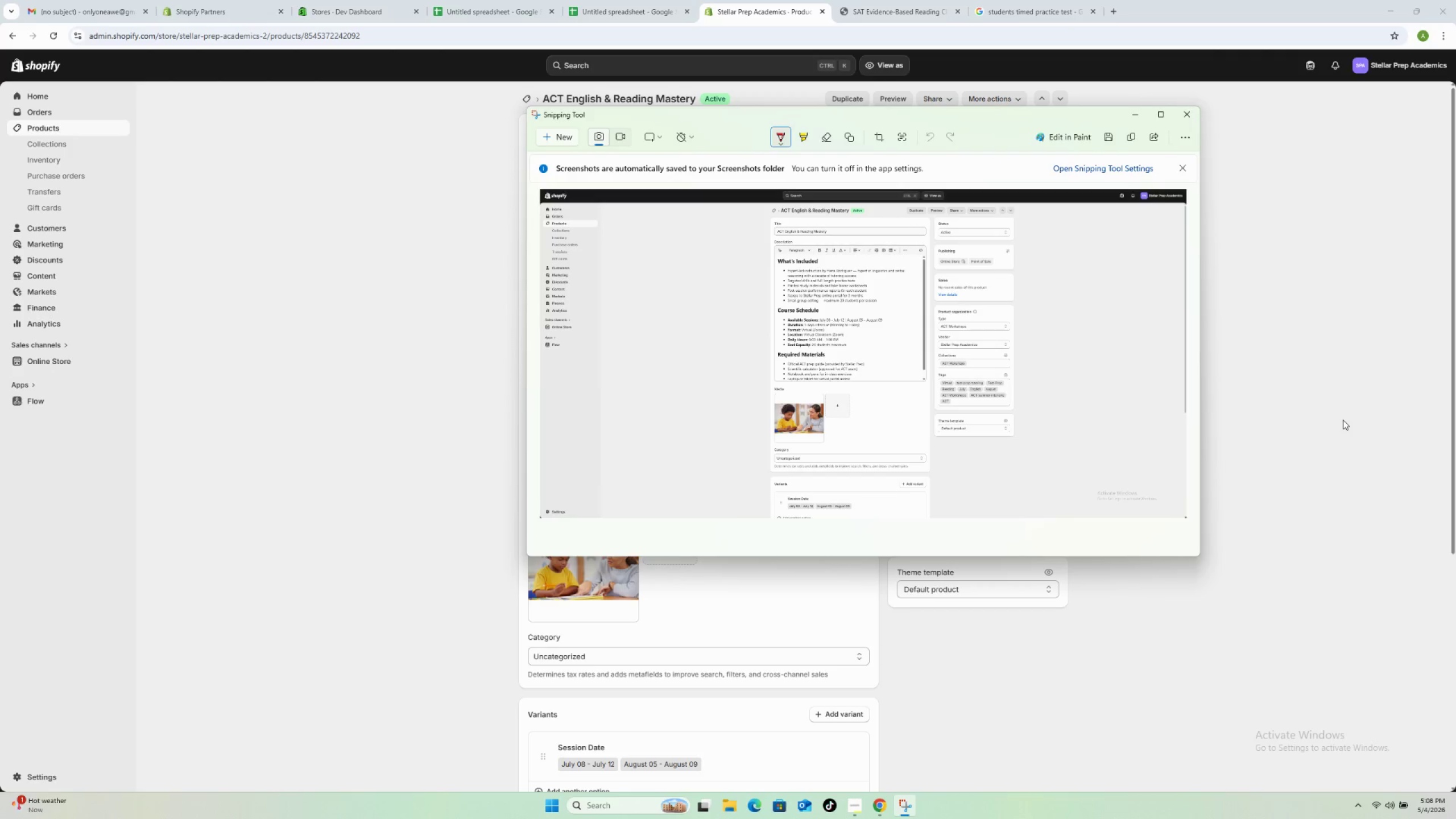 
left_click([1301, 498])
 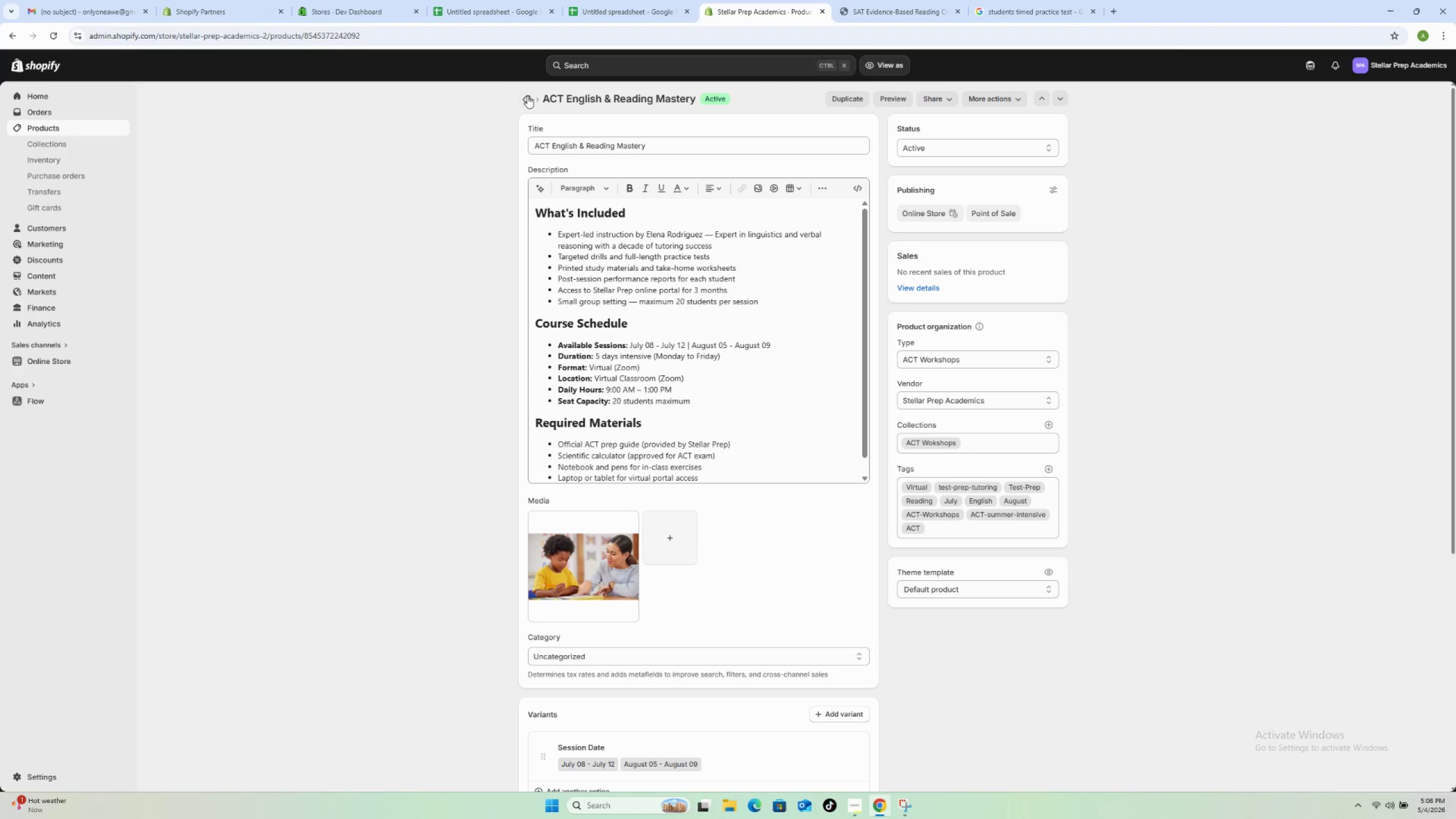 
left_click([527, 96])
 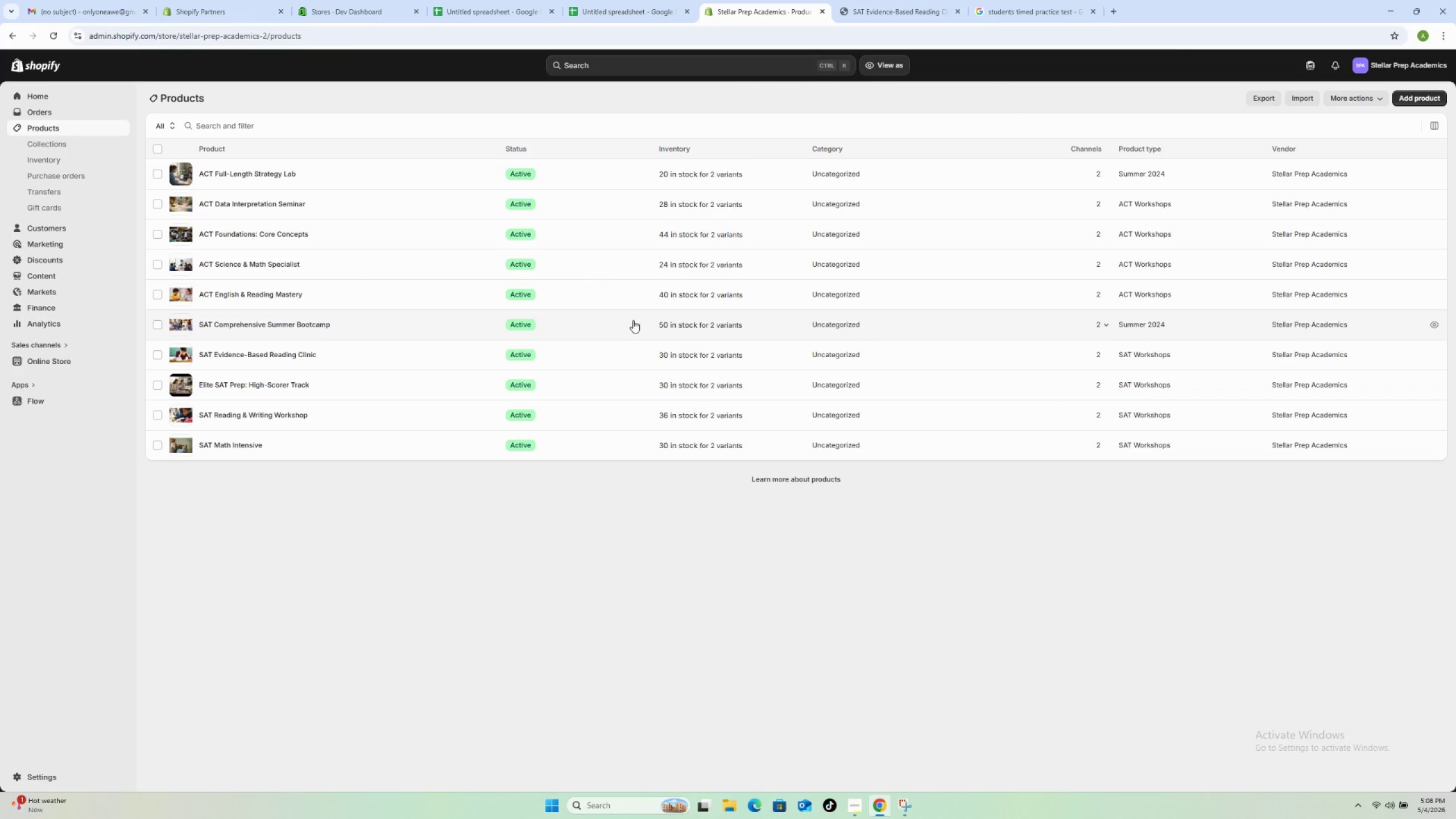 
wait(14.03)
 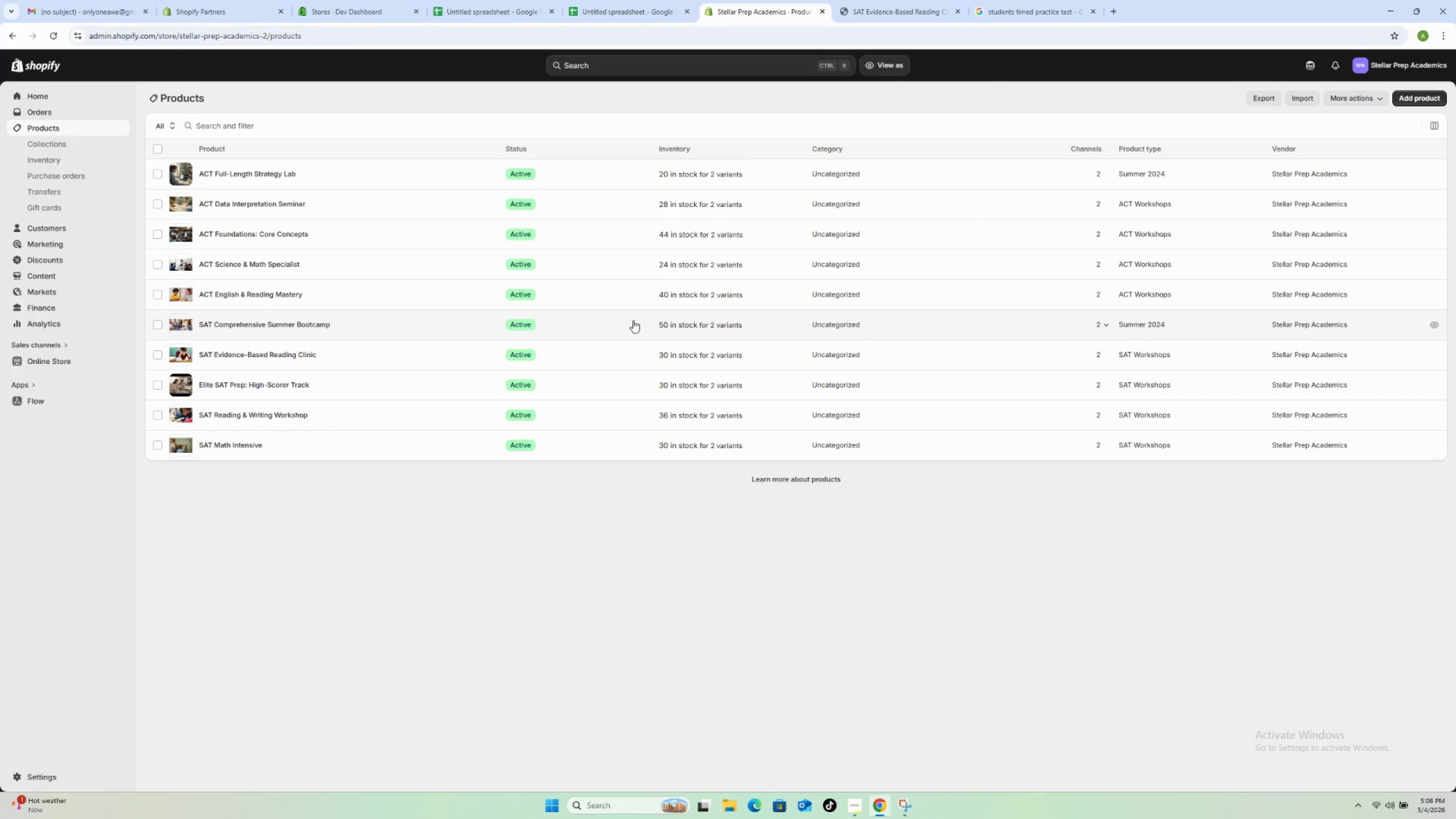 
left_click([420, 439])
 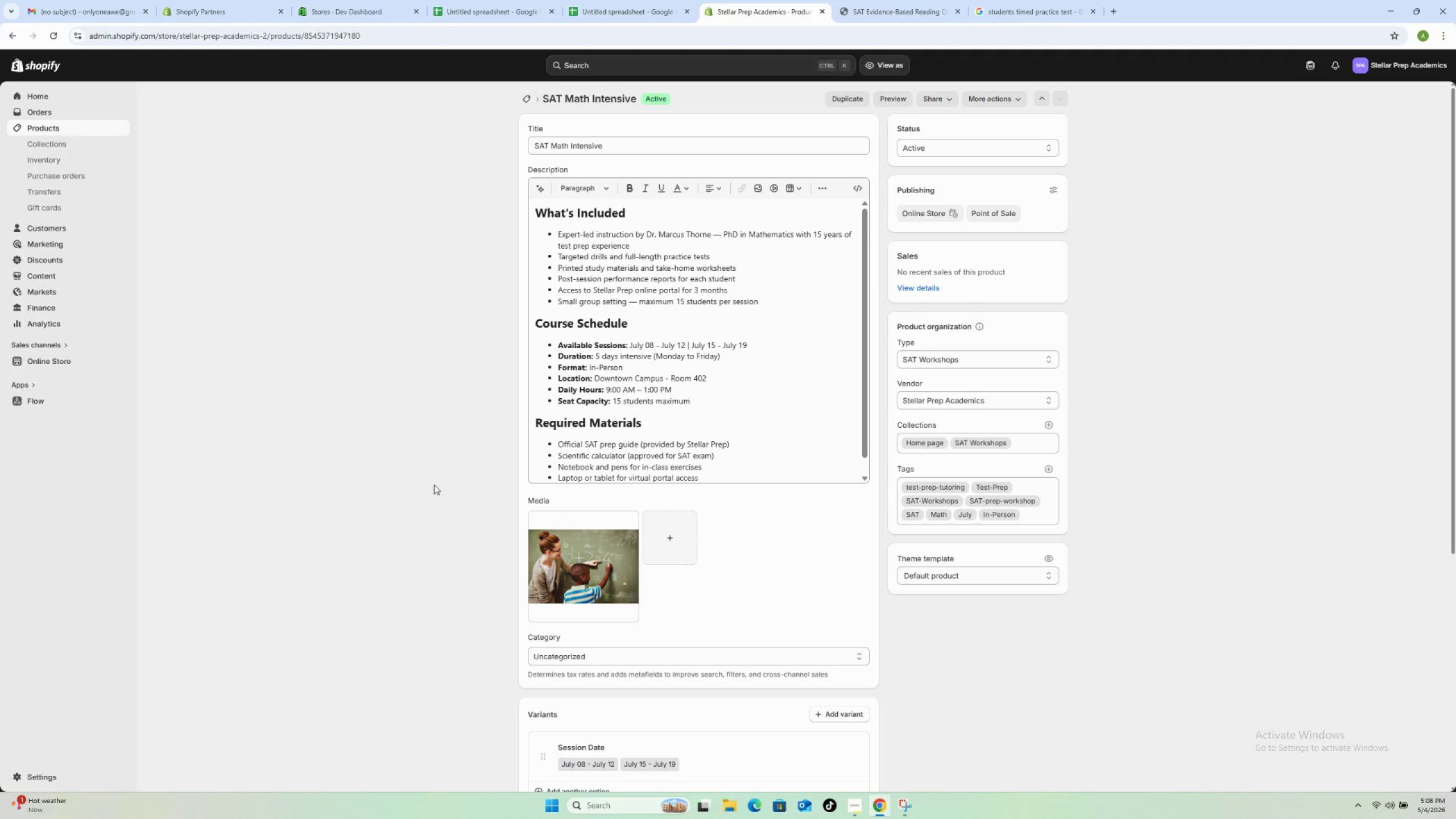 
wait(15.84)
 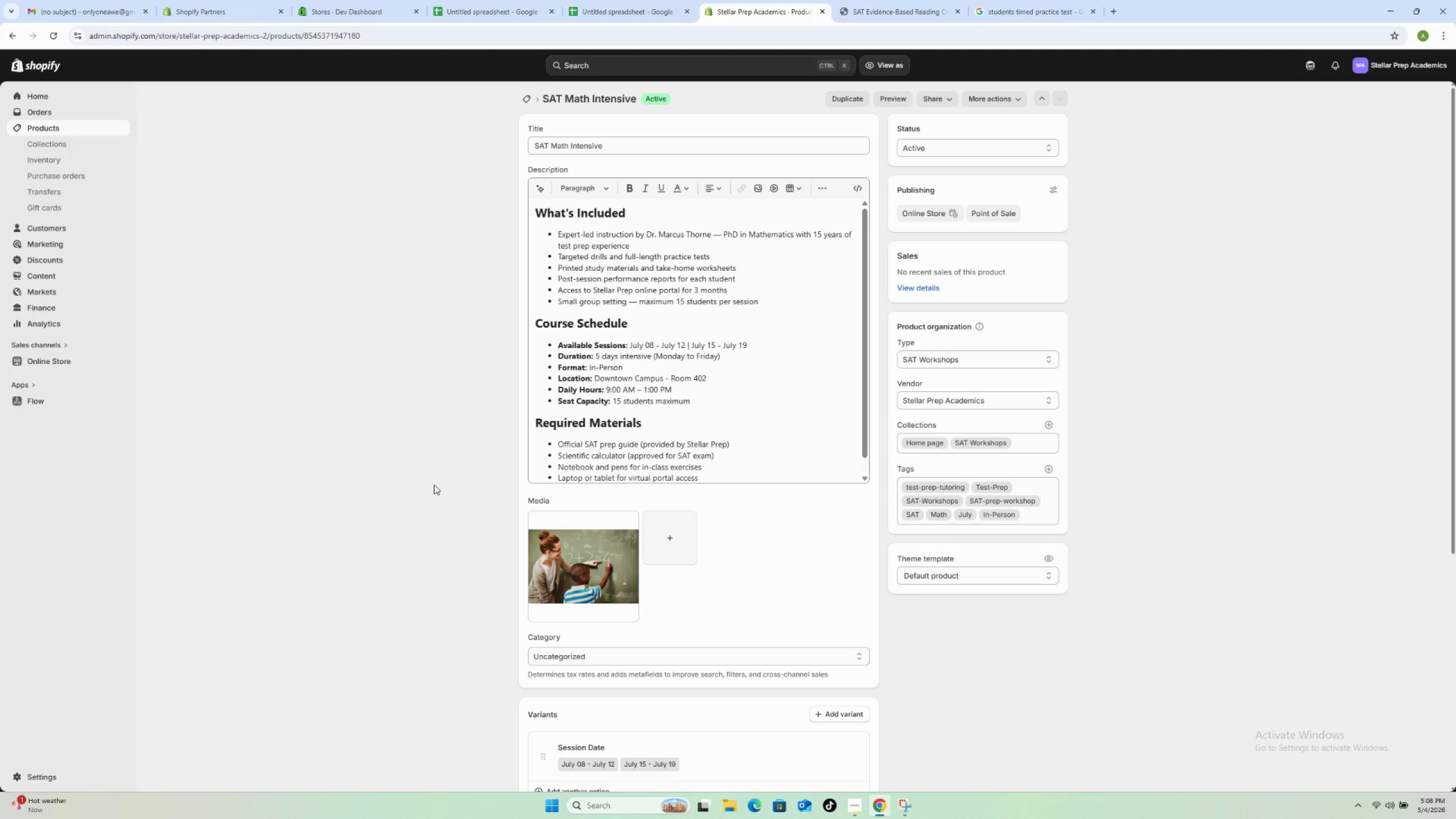 
left_click([908, 810])
 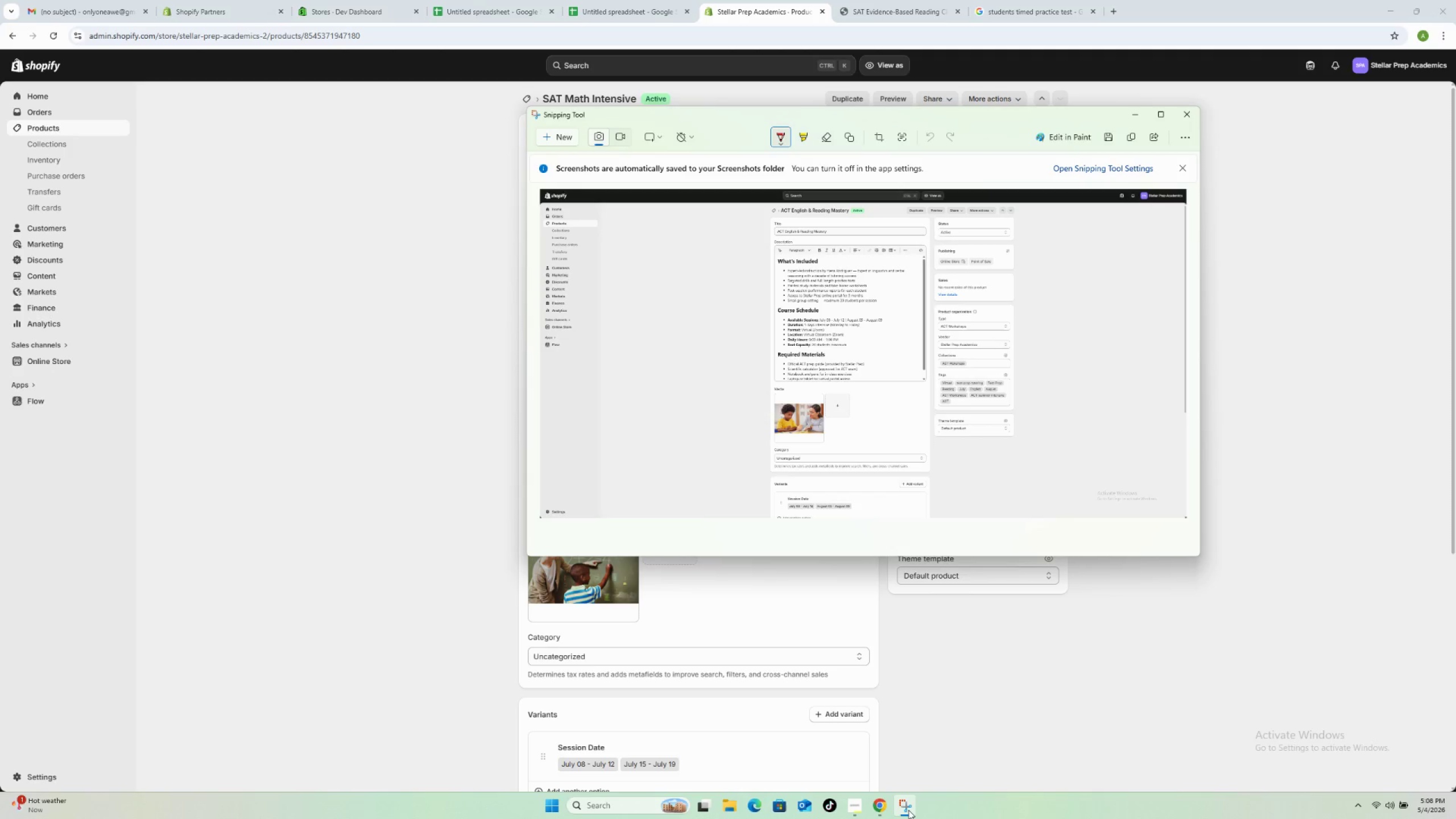 
wait(8.33)
 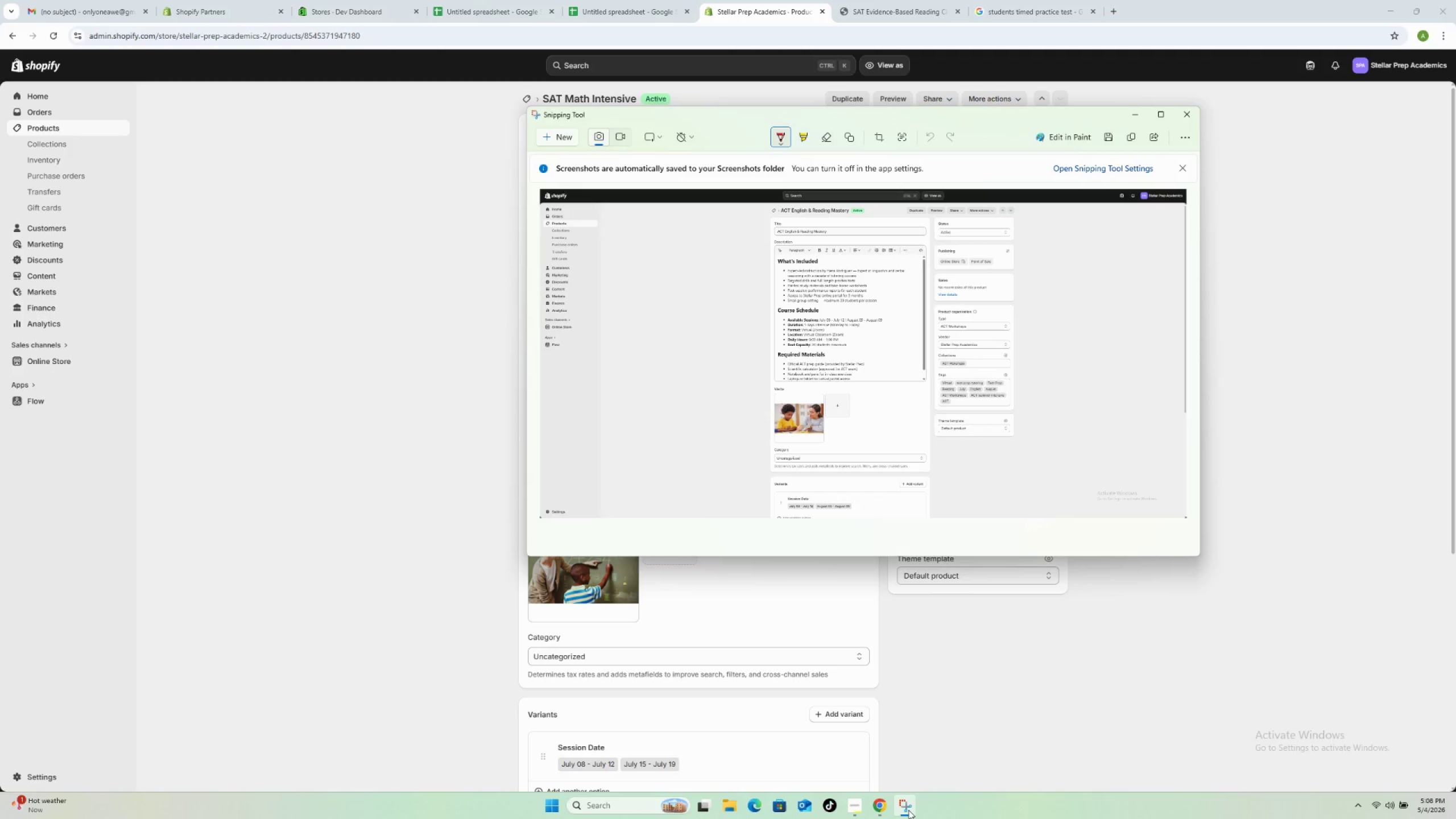 
left_click_drag(start_coordinate=[2, 53], to_coordinate=[1455, 792])
 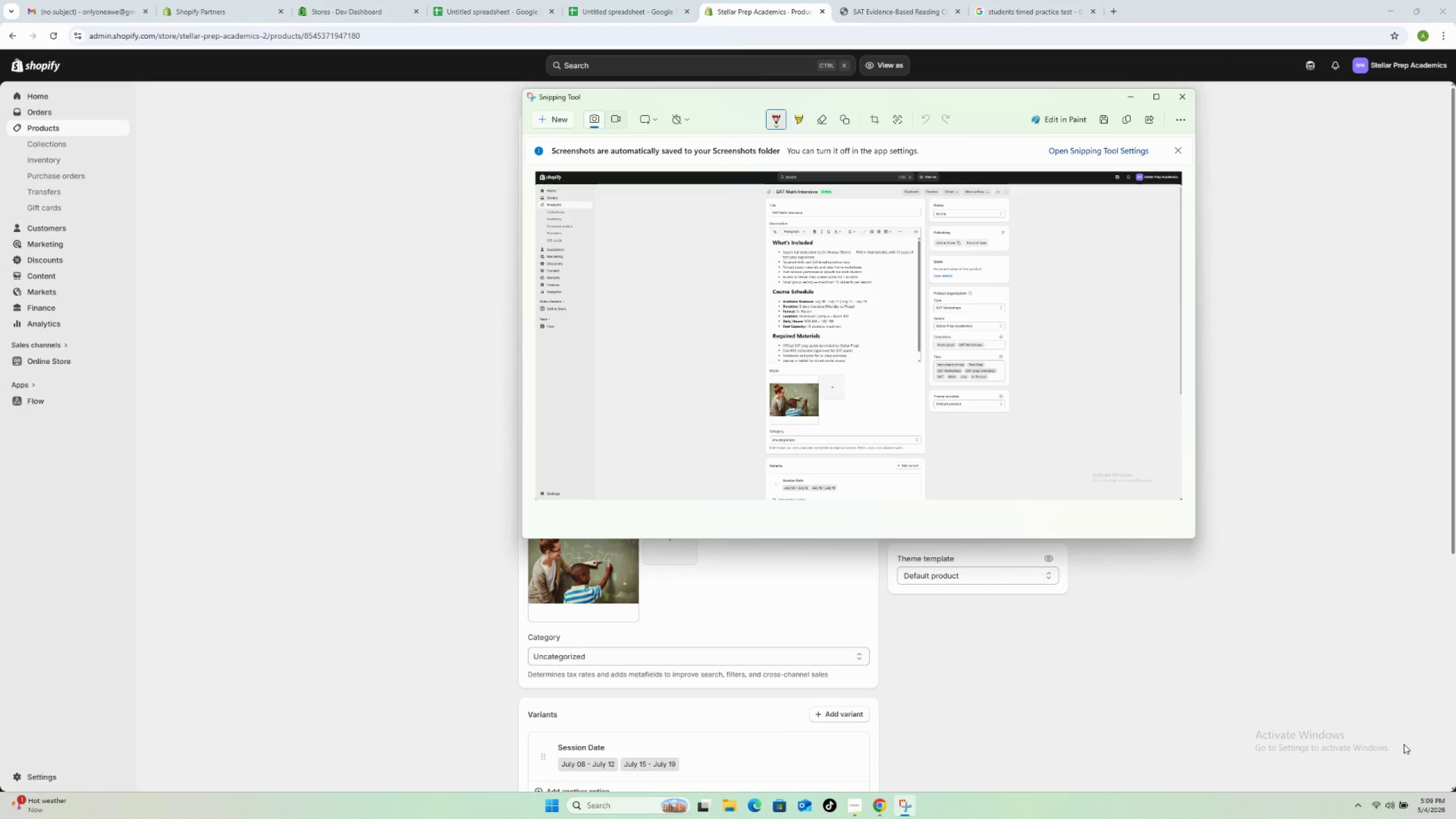 
key(Control+S)
 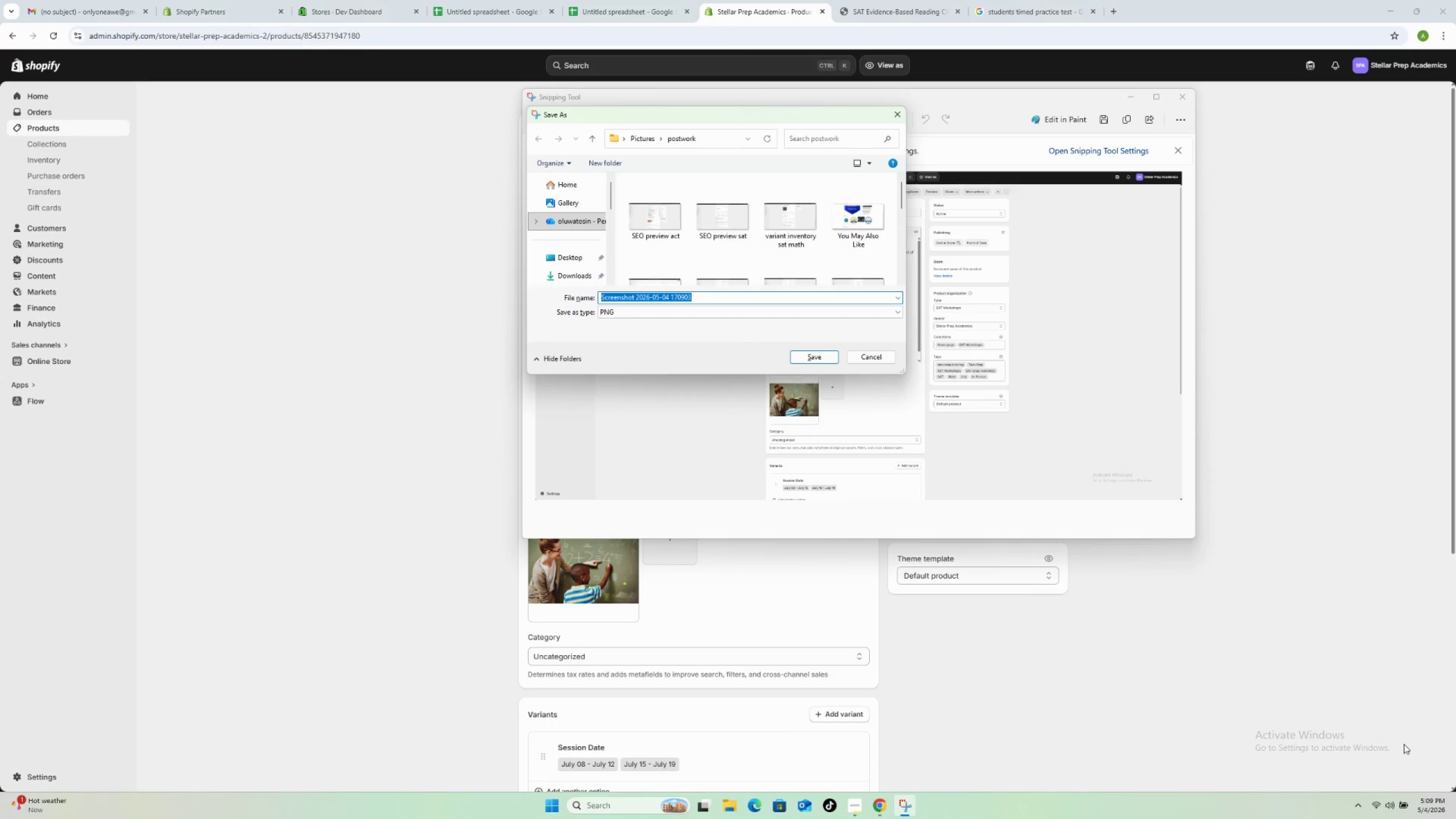 
type(live product page)
 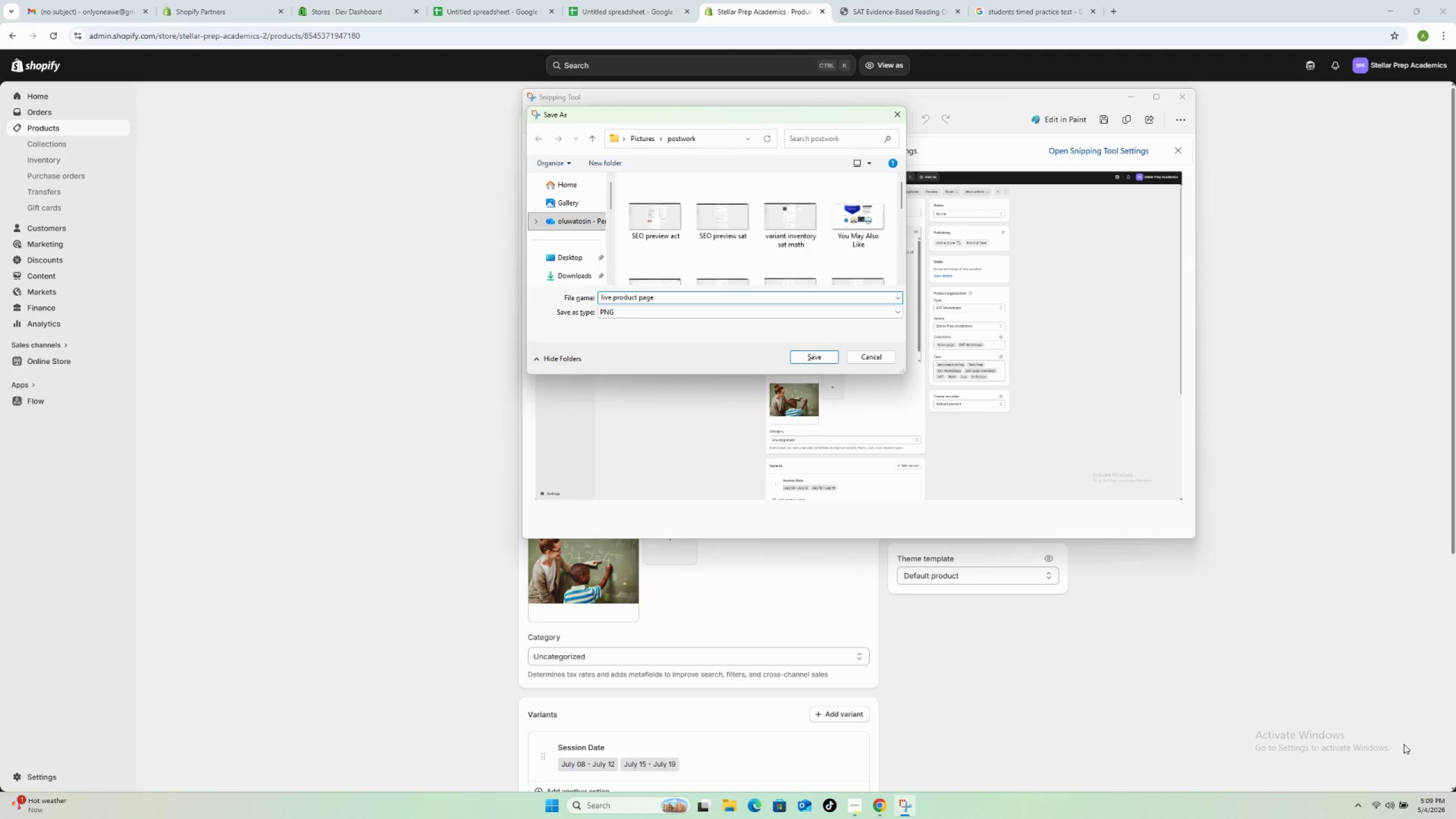 
key(Enter)
 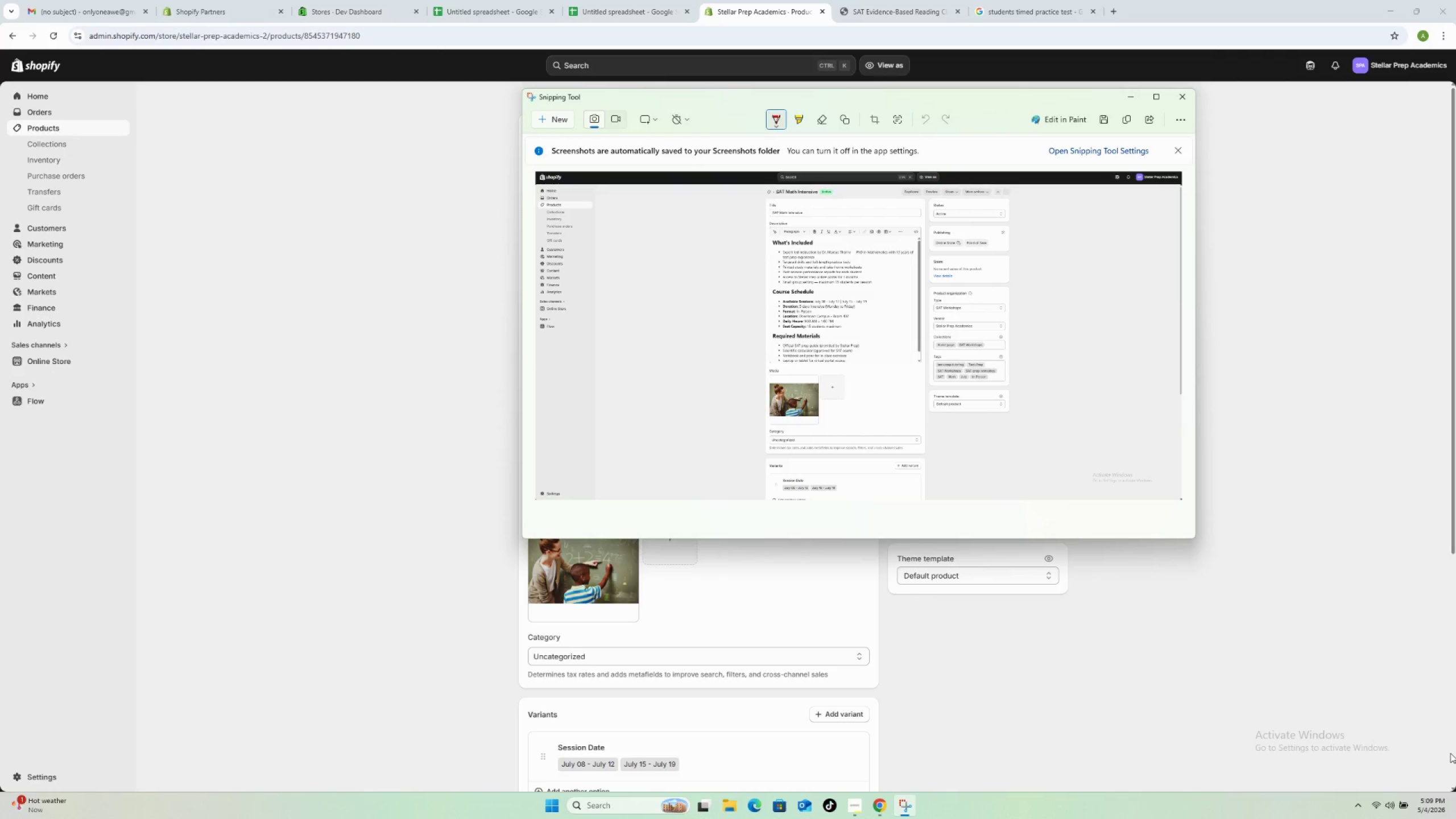 
left_click([1360, 556])
 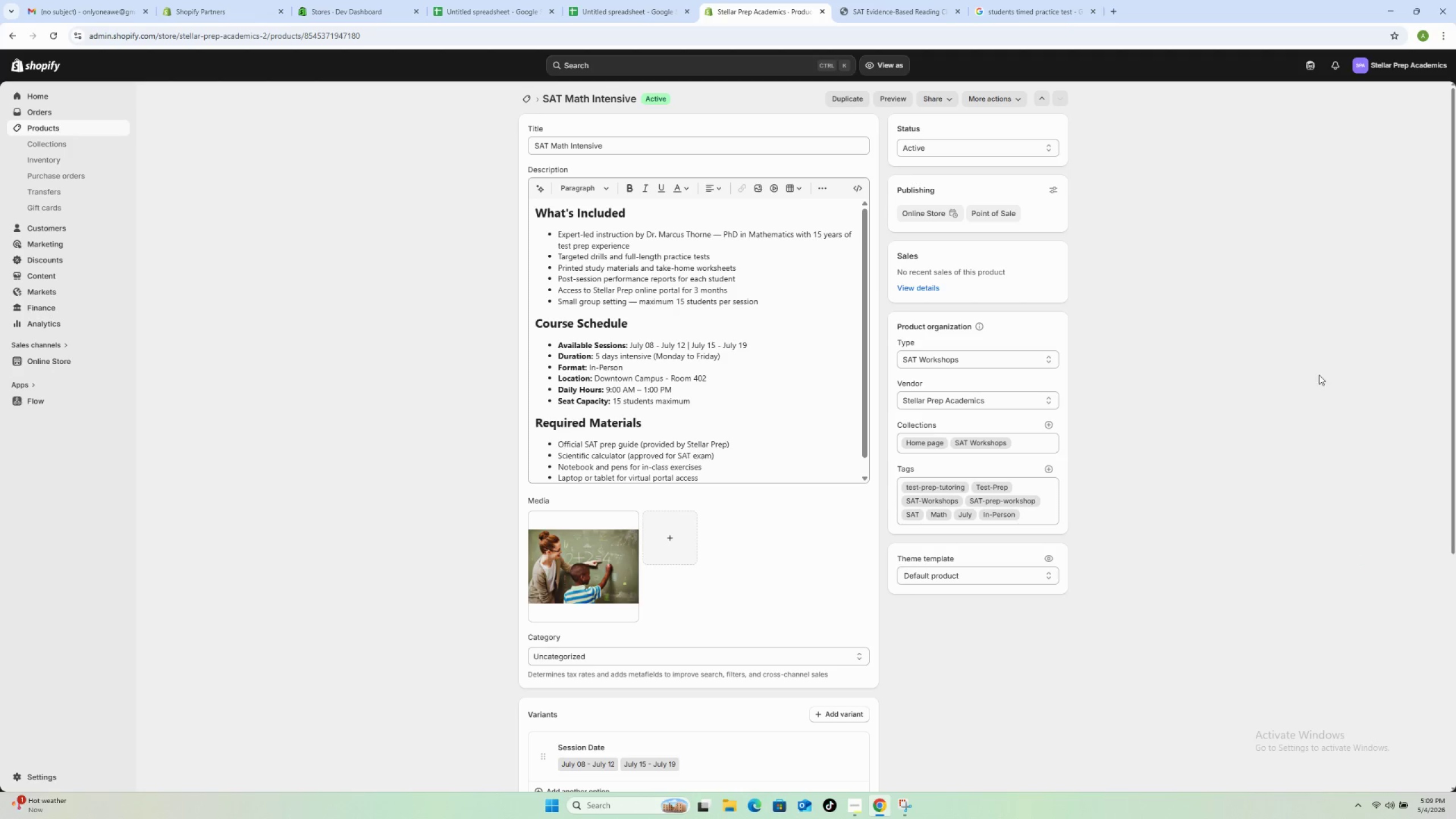 
left_click([1114, 6])
 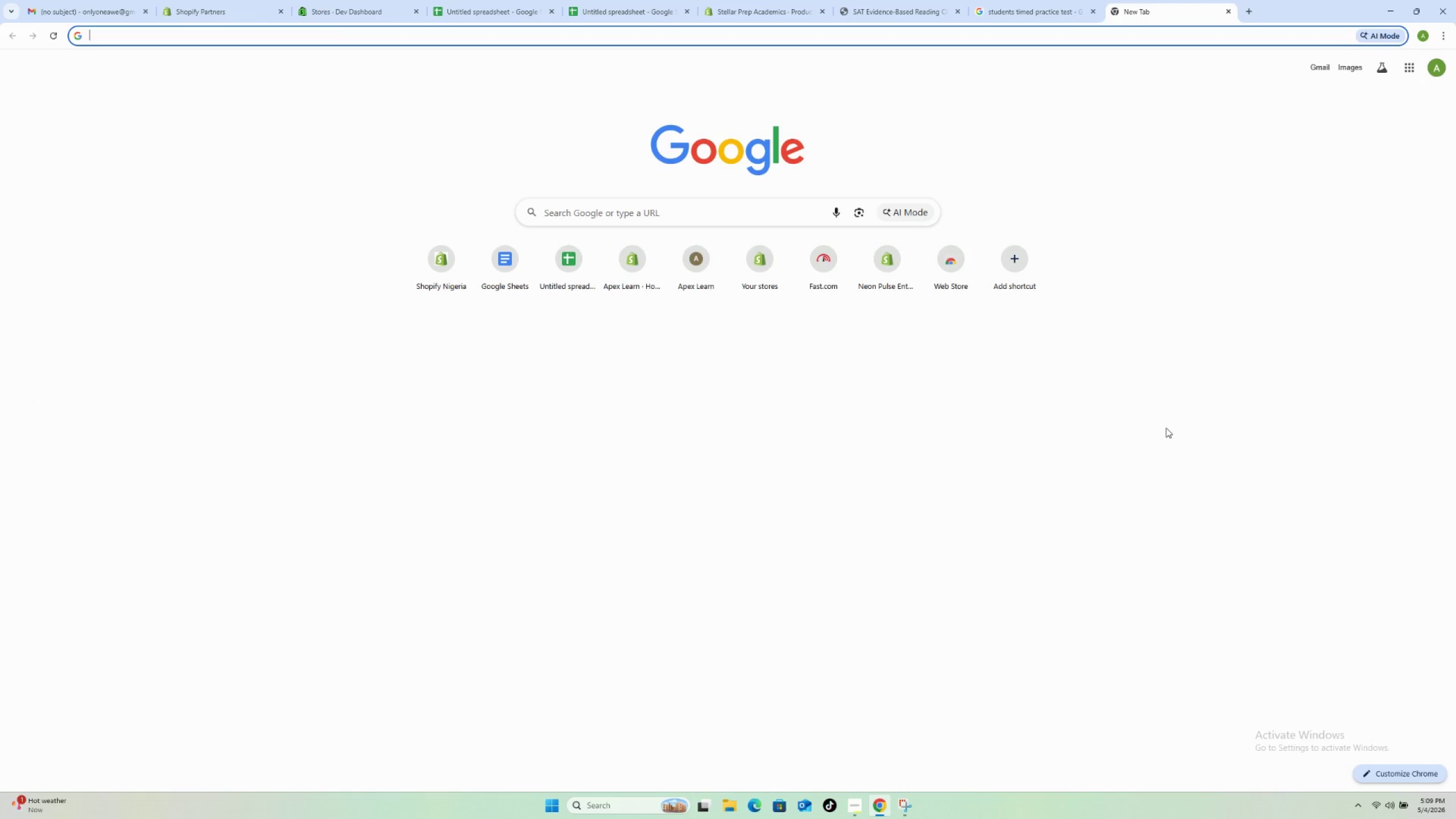 
type(pd)
 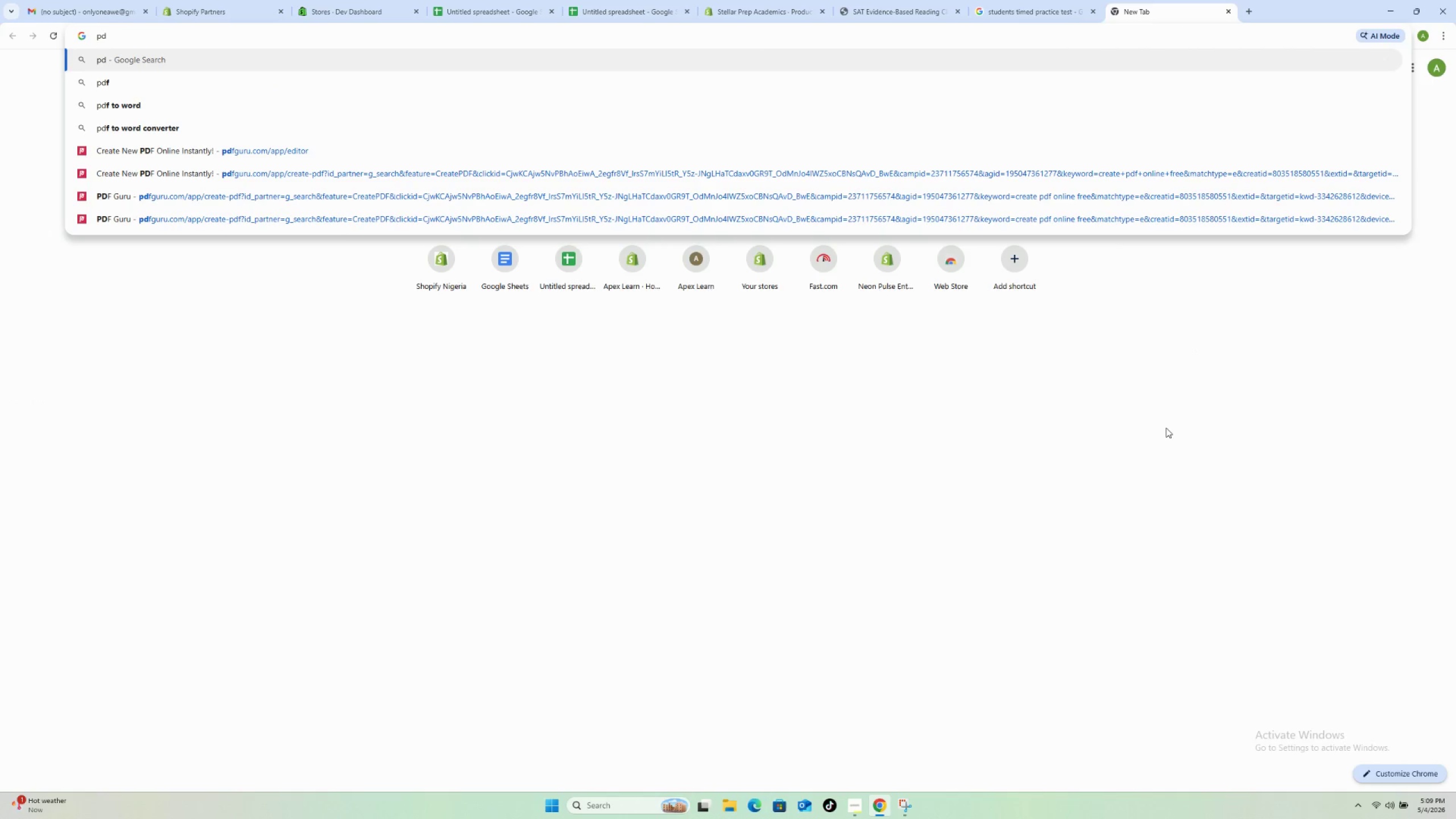 
key(Control+A)
 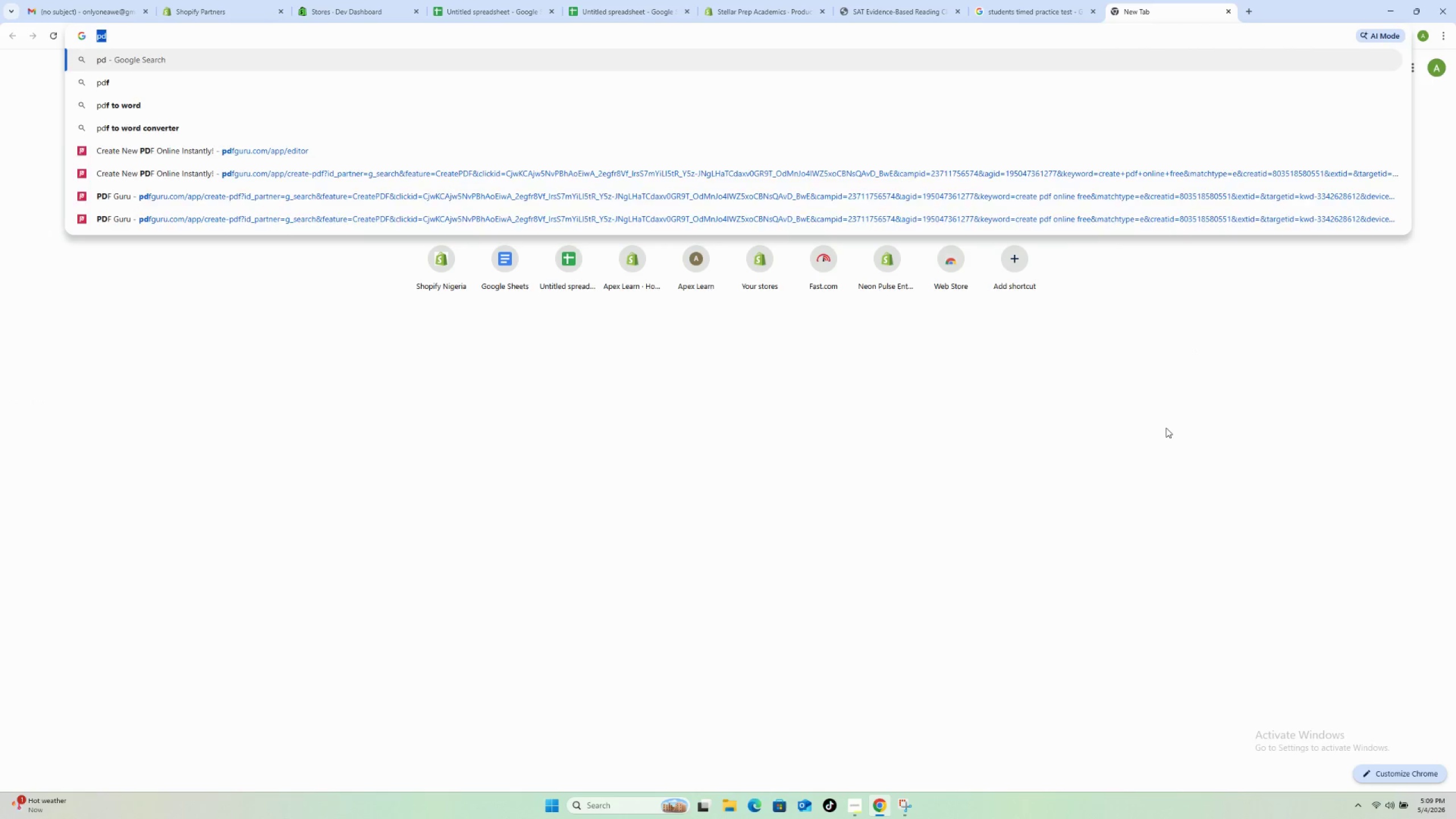 
type(image to )
 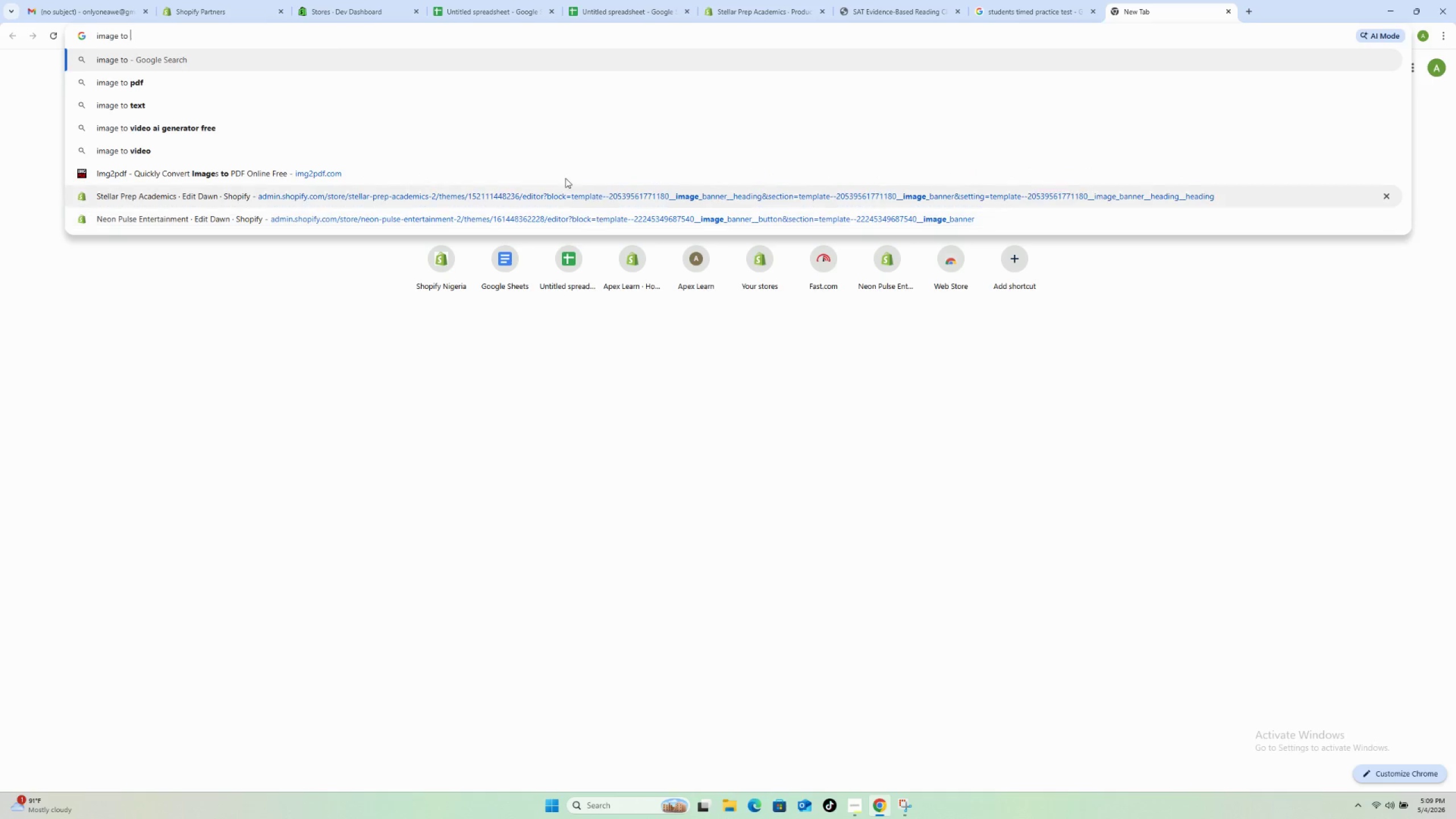 
left_click([508, 82])
 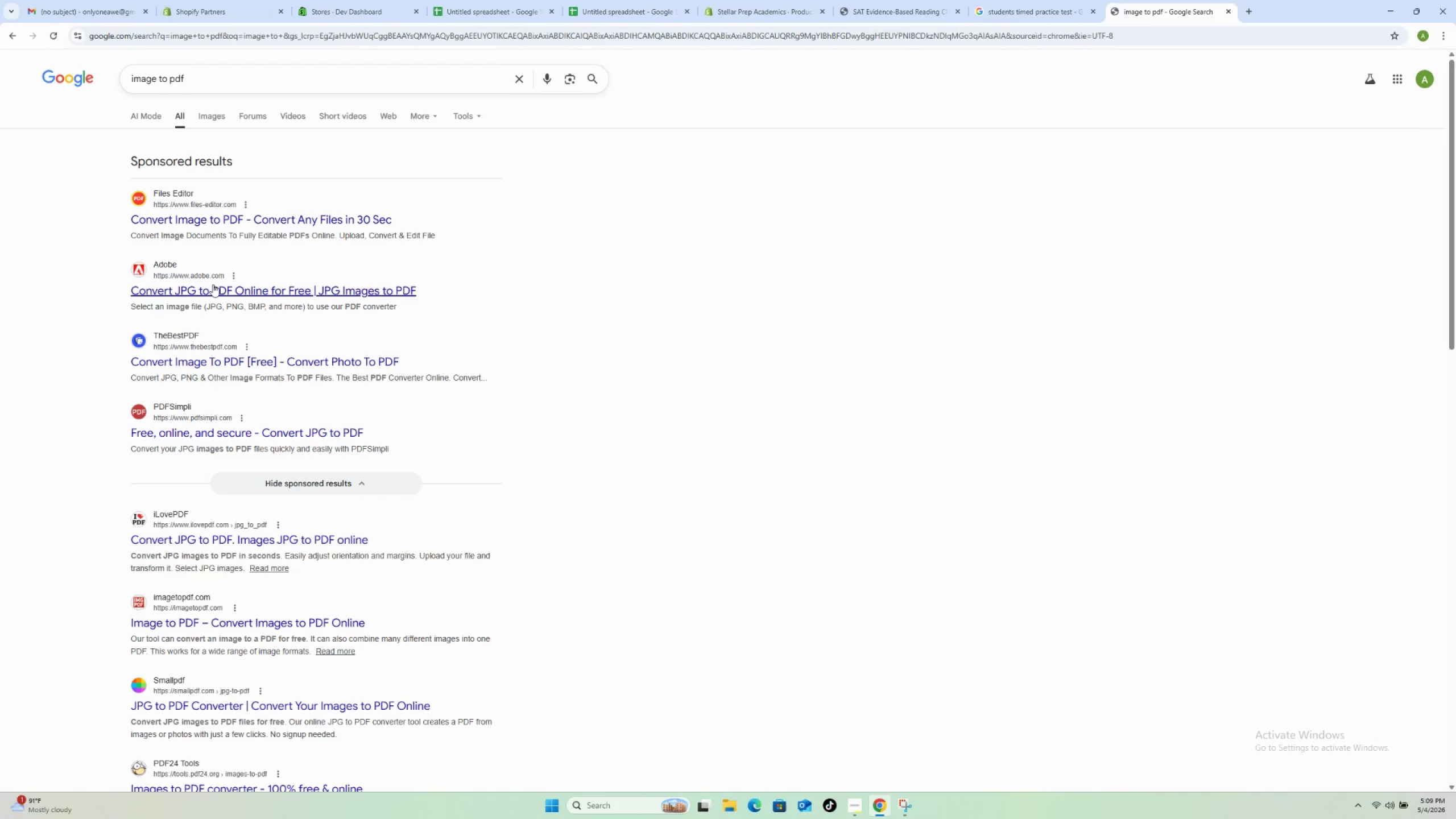 
left_click([209, 361])
 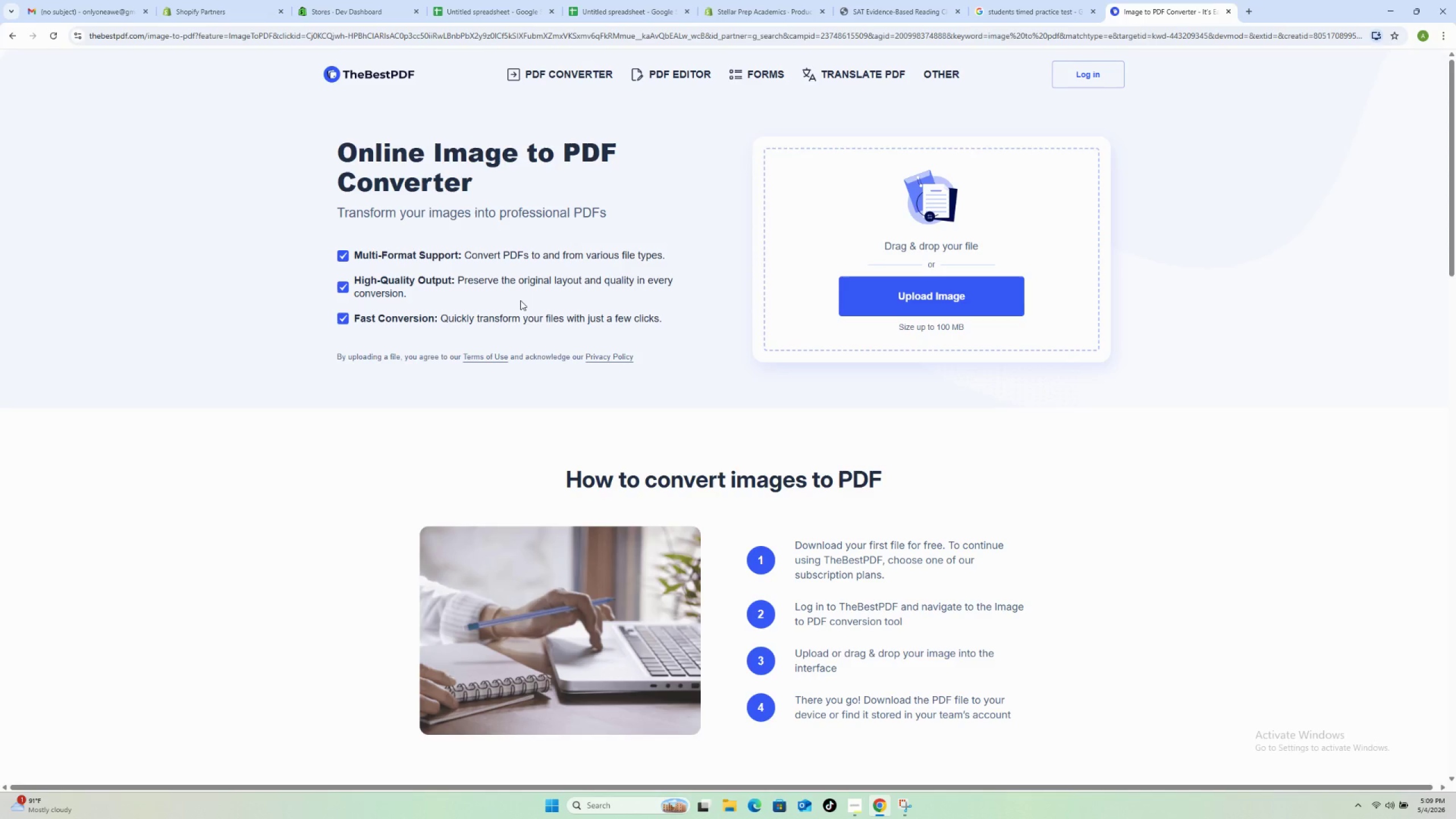 
wait(7.47)
 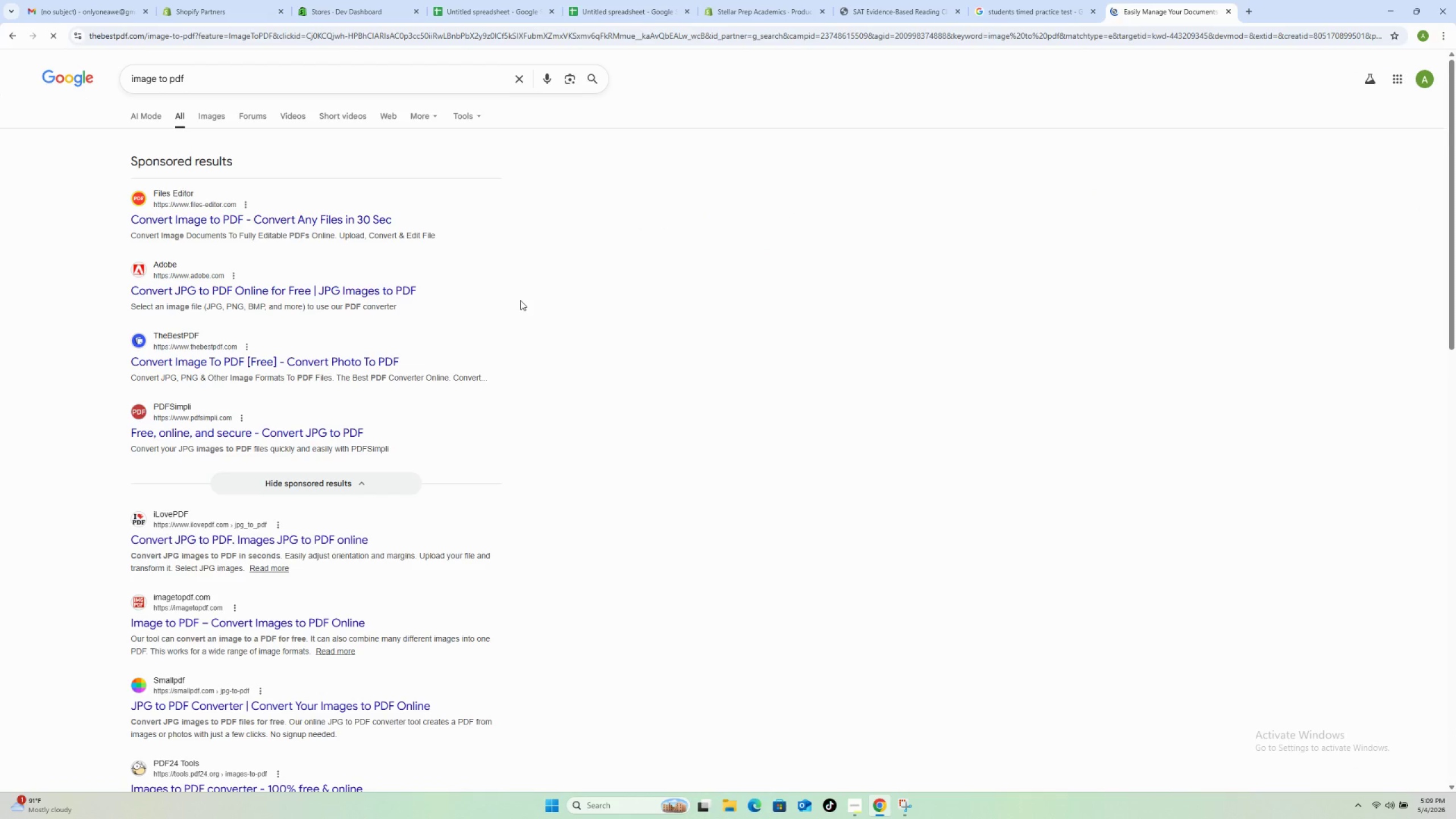 
left_click([944, 288])
 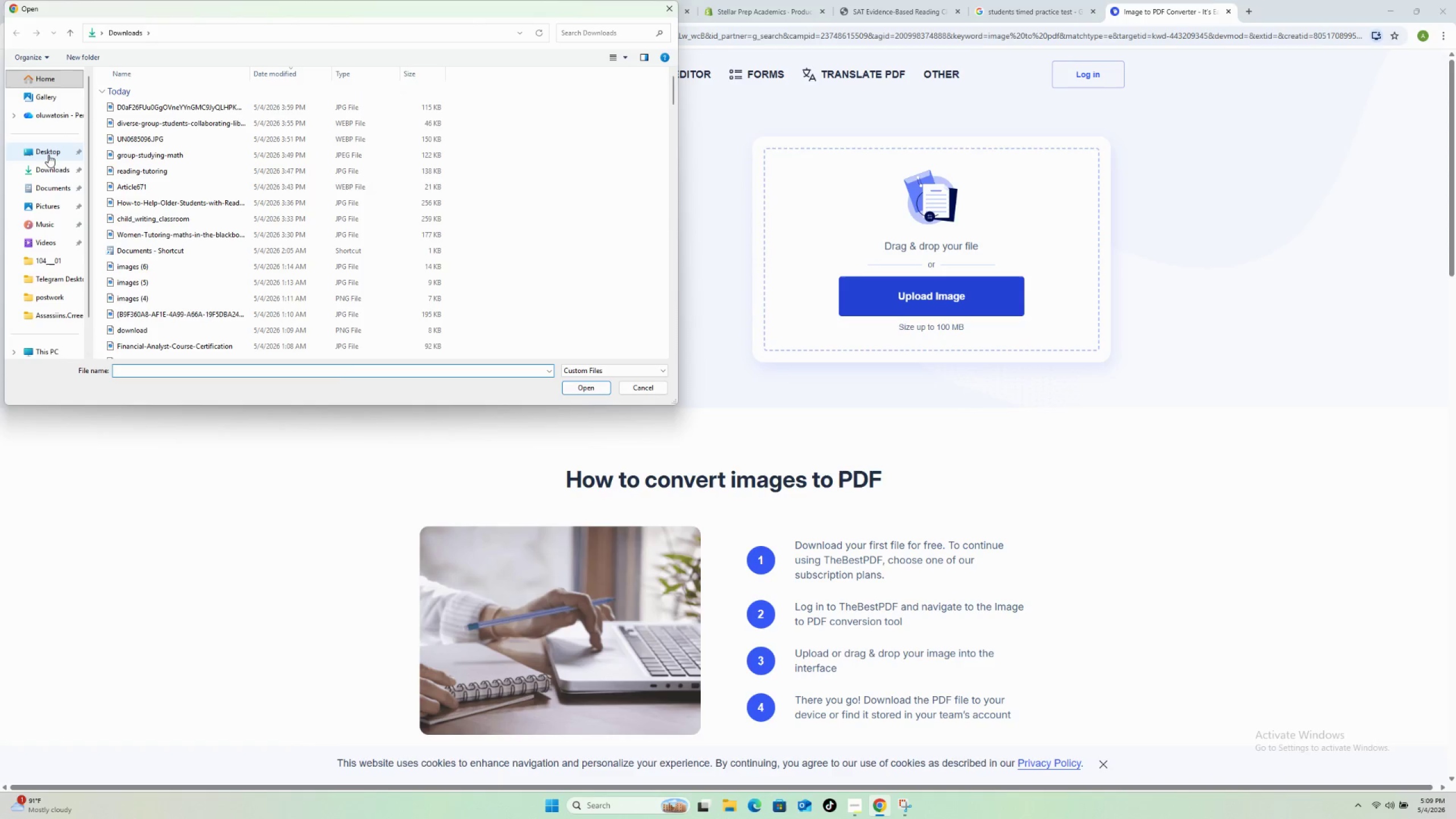 
left_click([46, 155])
 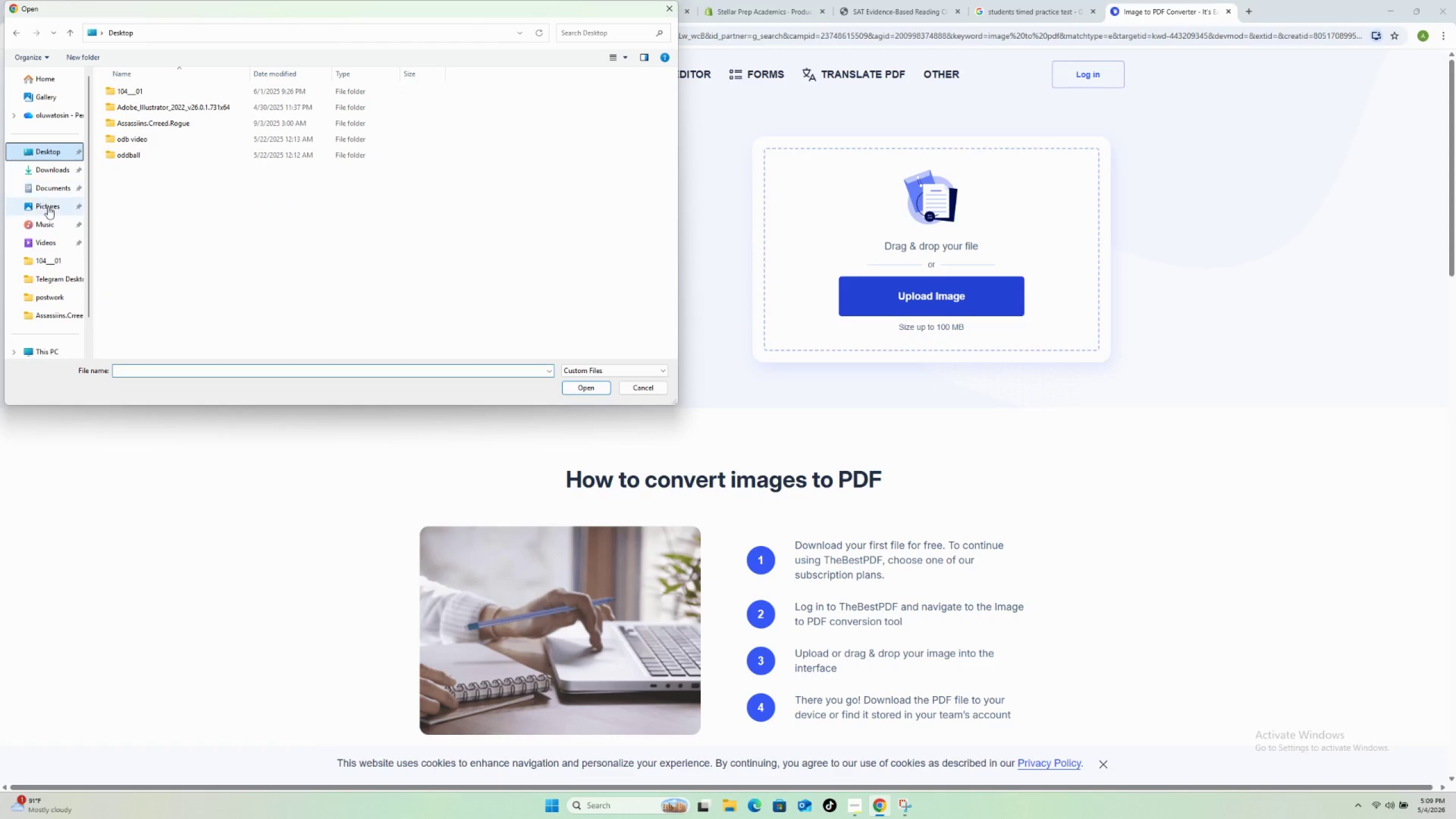 
left_click([48, 209])
 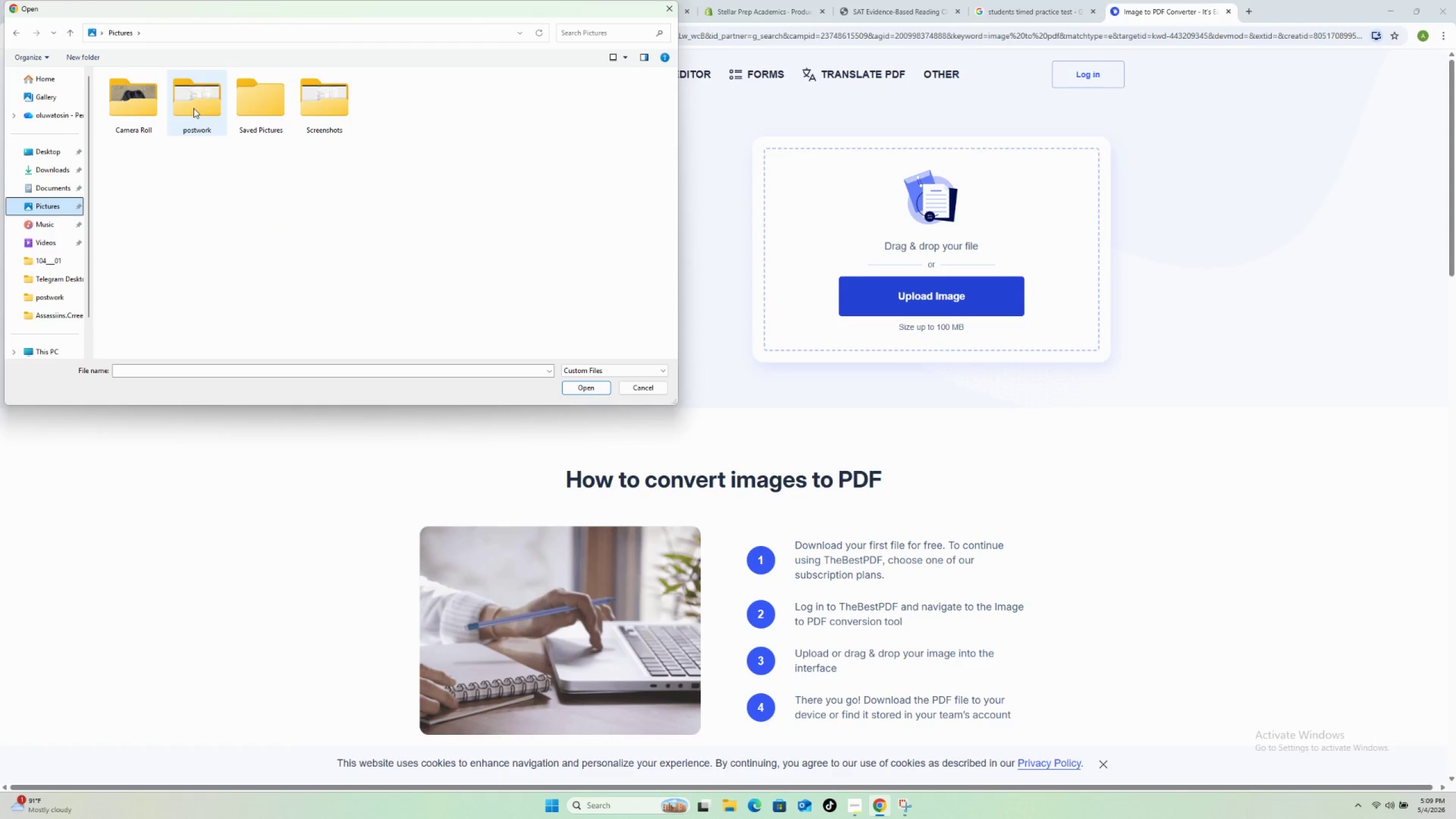 
double_click([193, 108])
 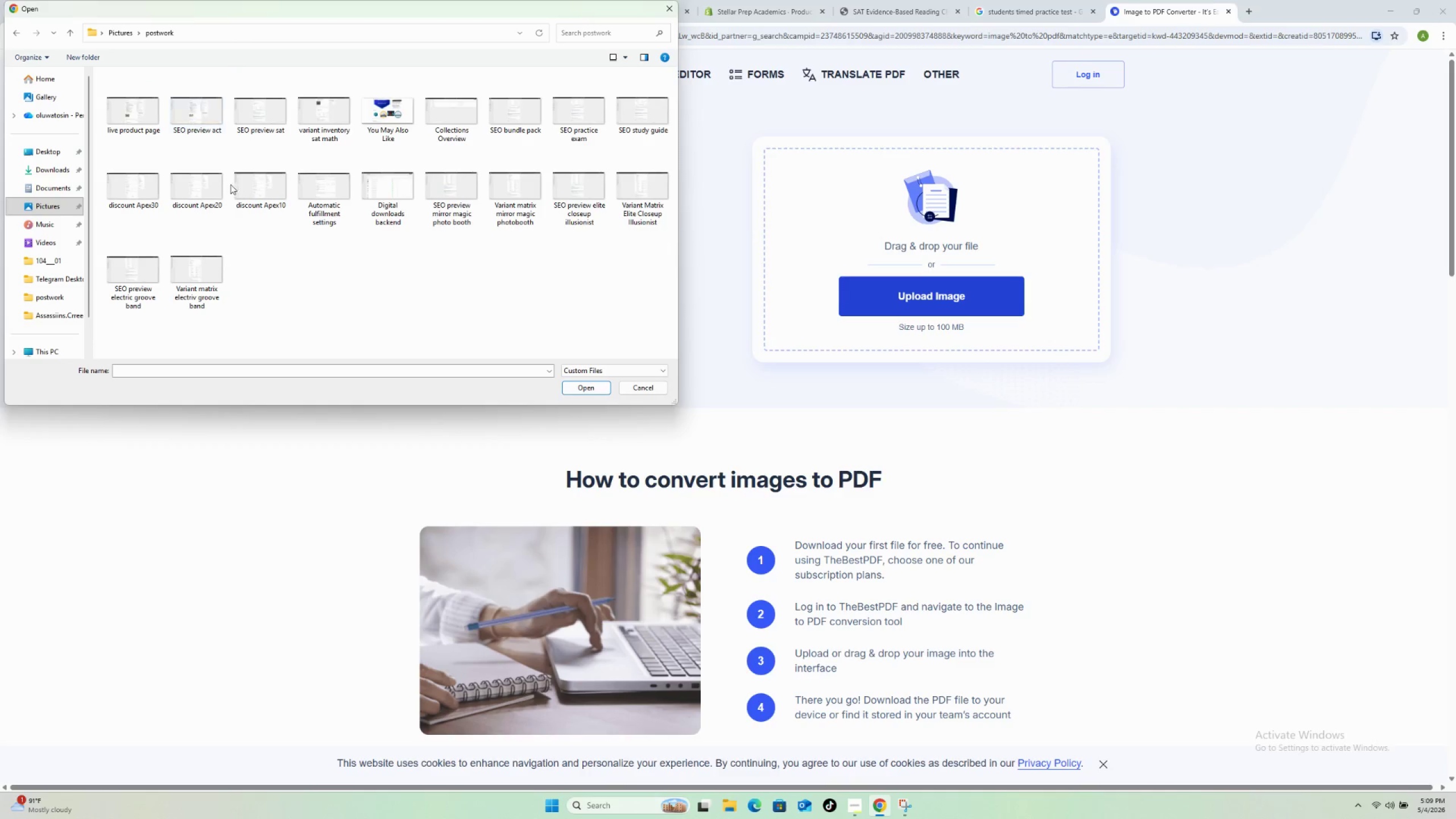 
right_click([335, 292])
 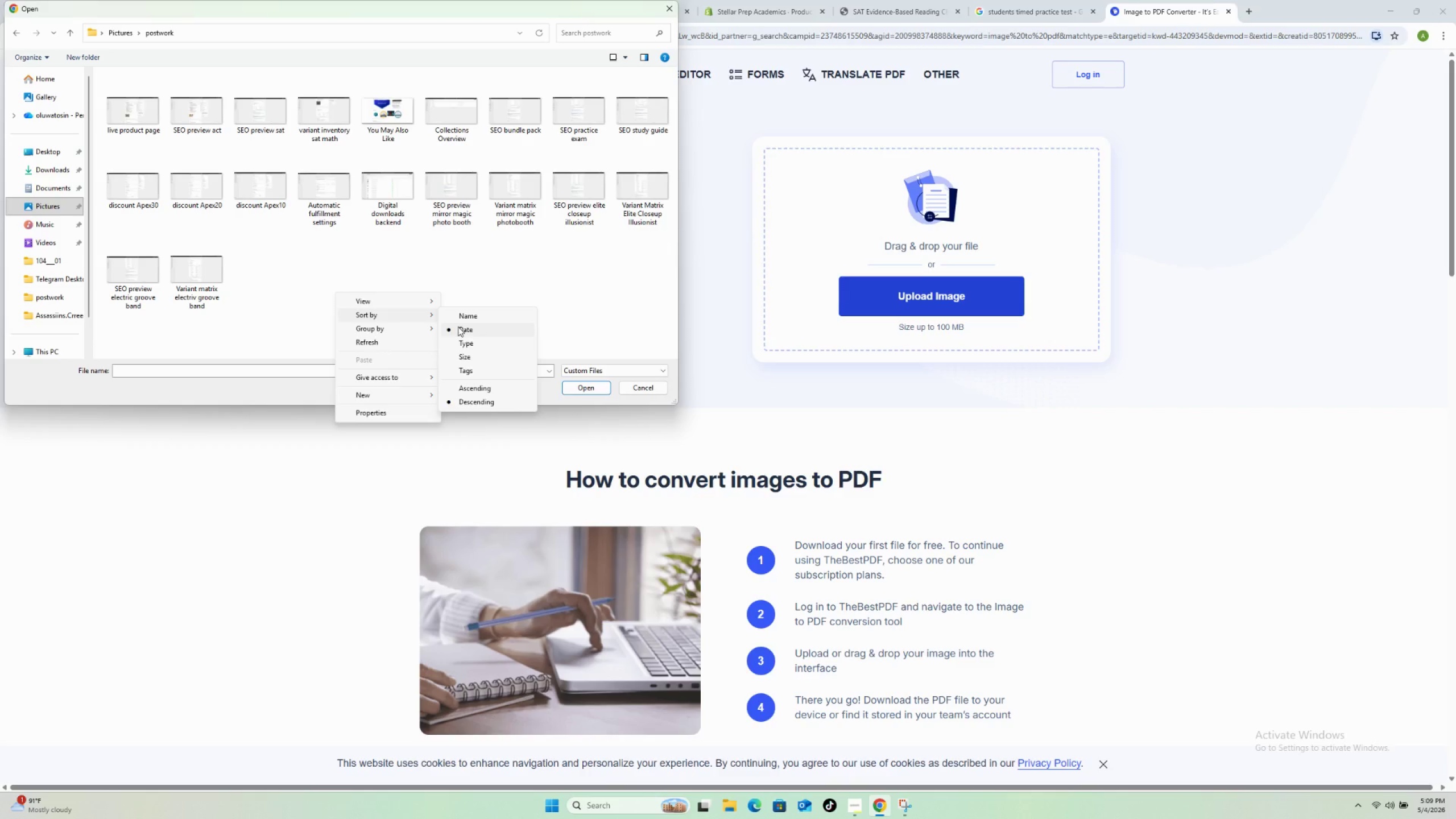 
wait(6.78)
 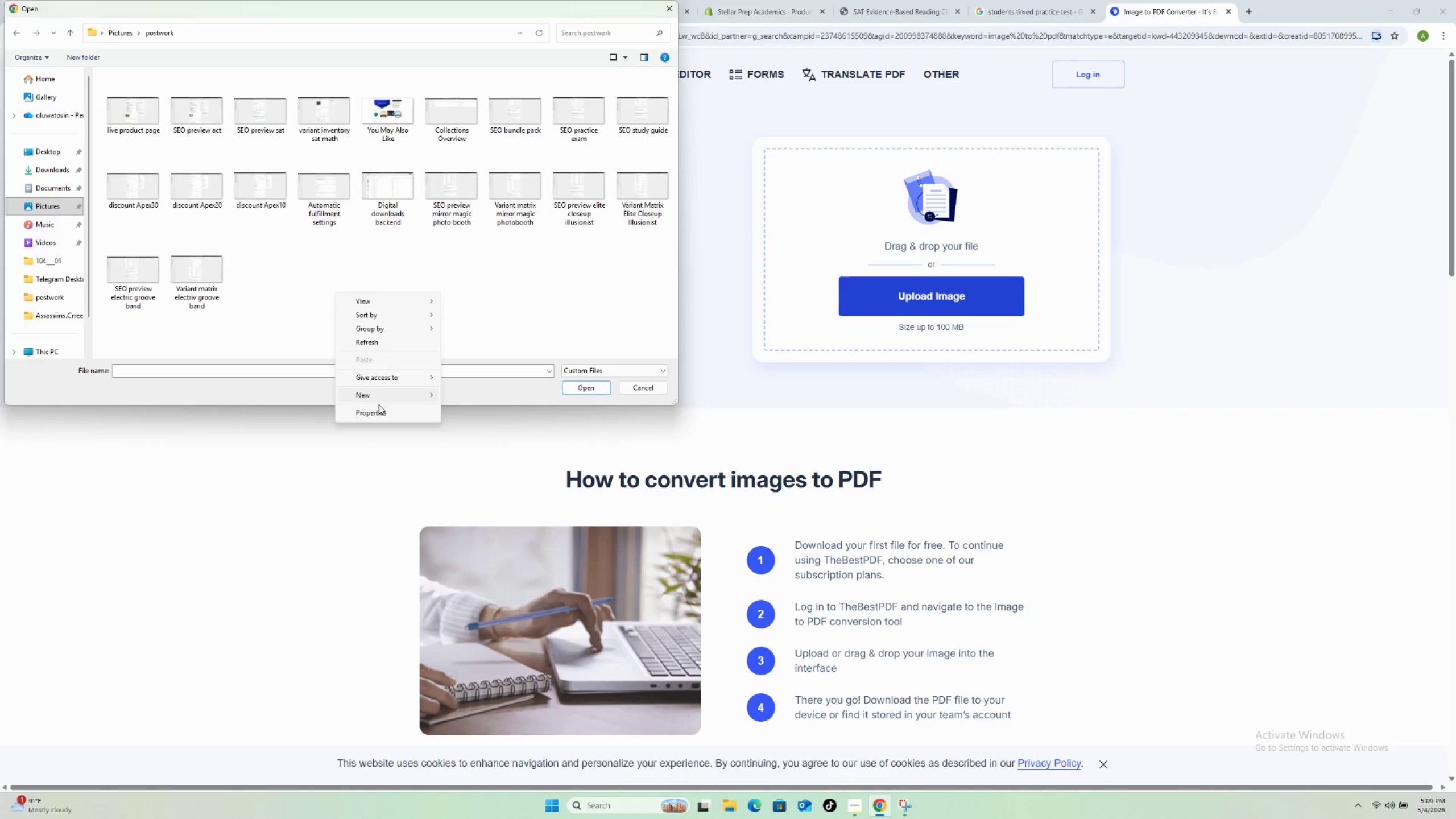 
left_click([458, 326])
 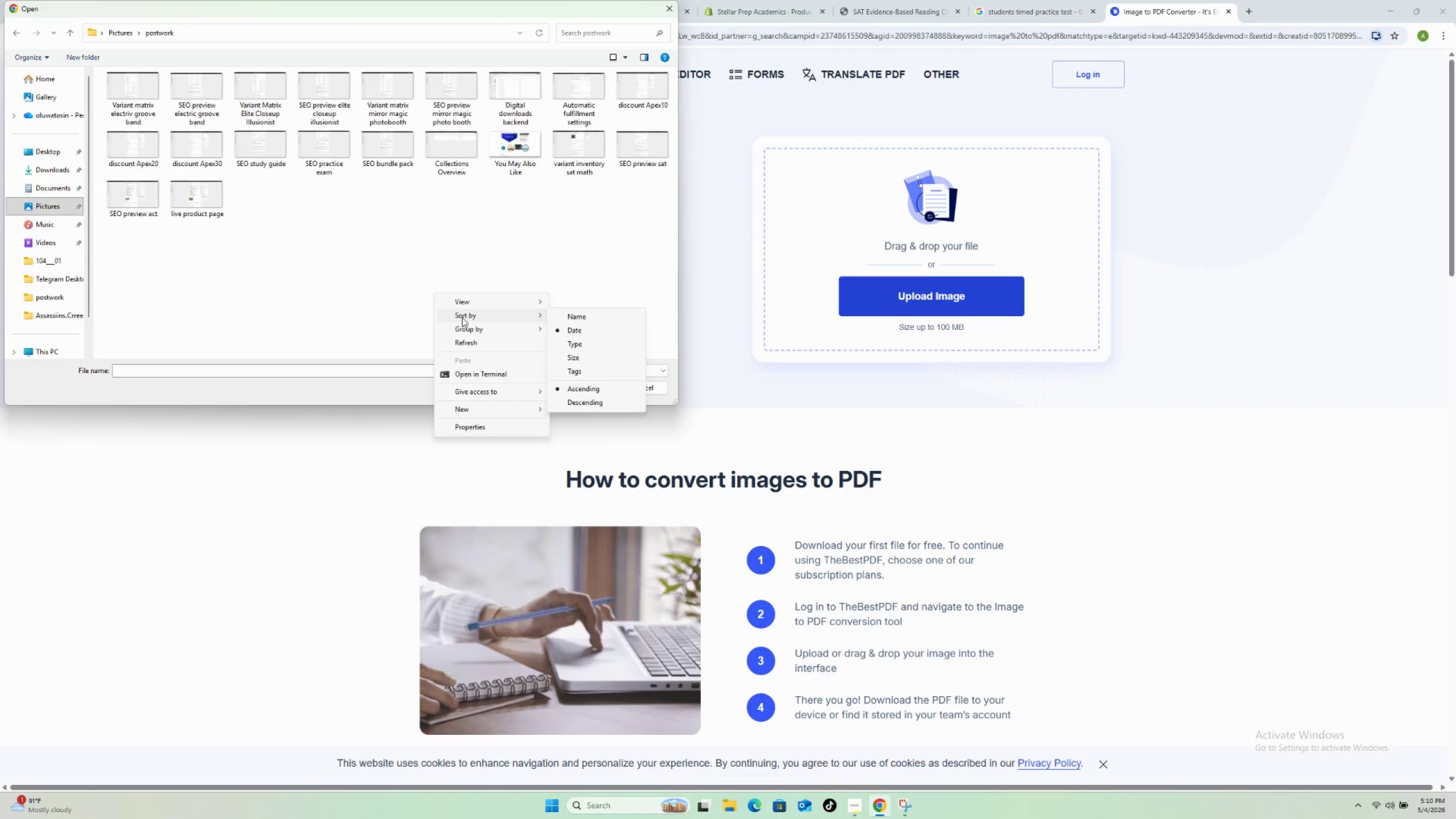 
left_click([580, 333])
 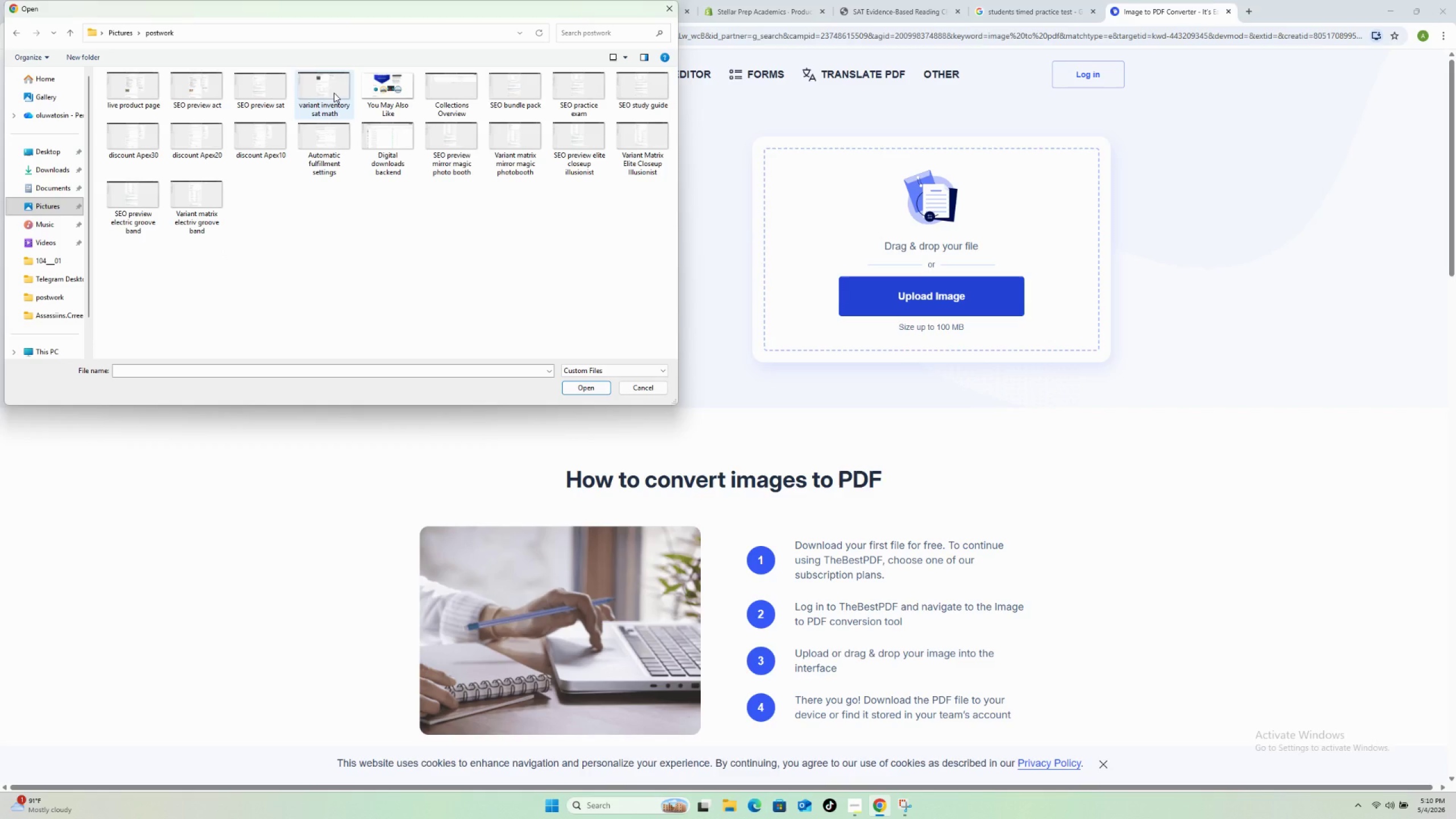 
left_click([334, 93])
 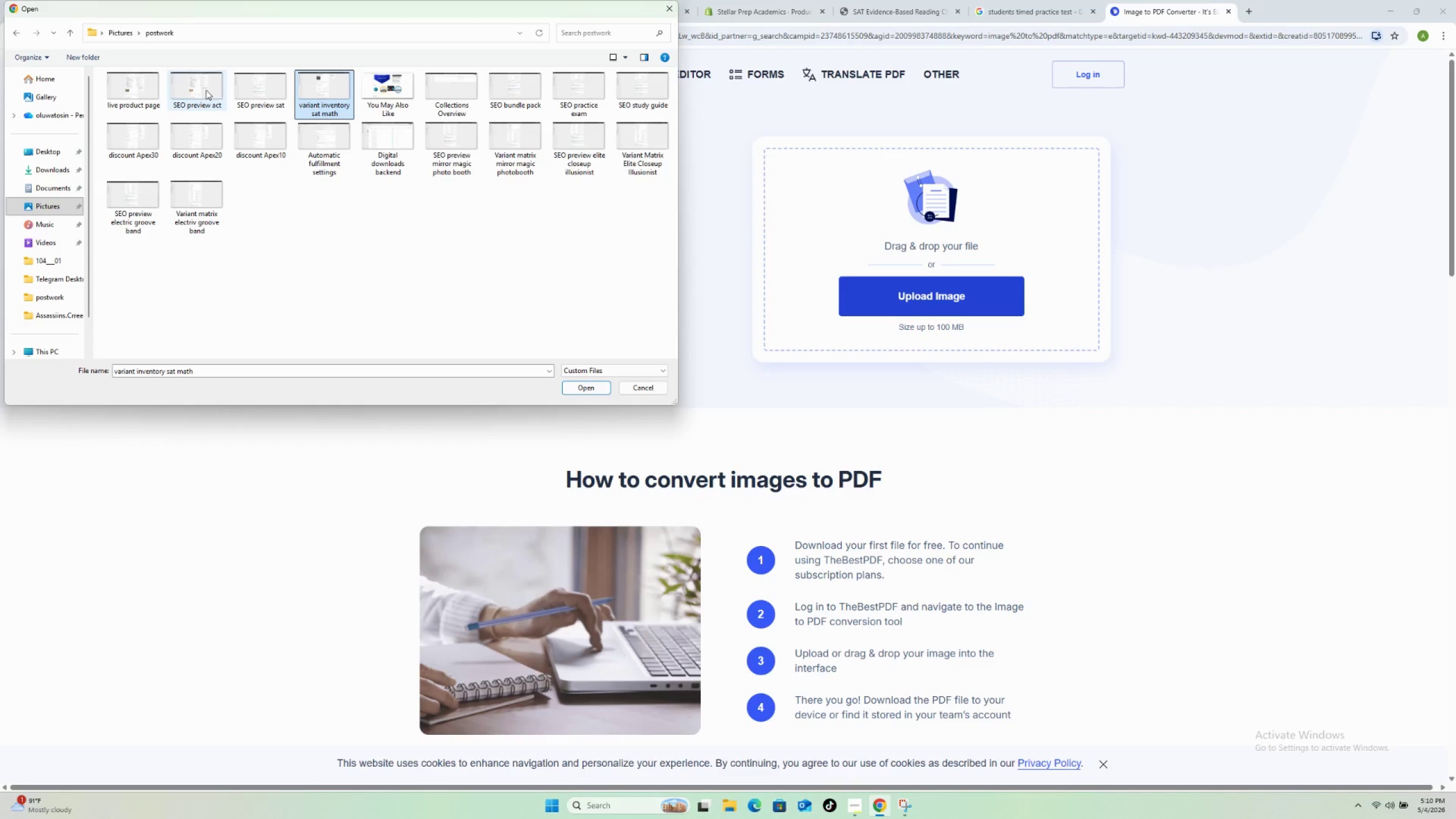 
mouse_move([158, 82])
 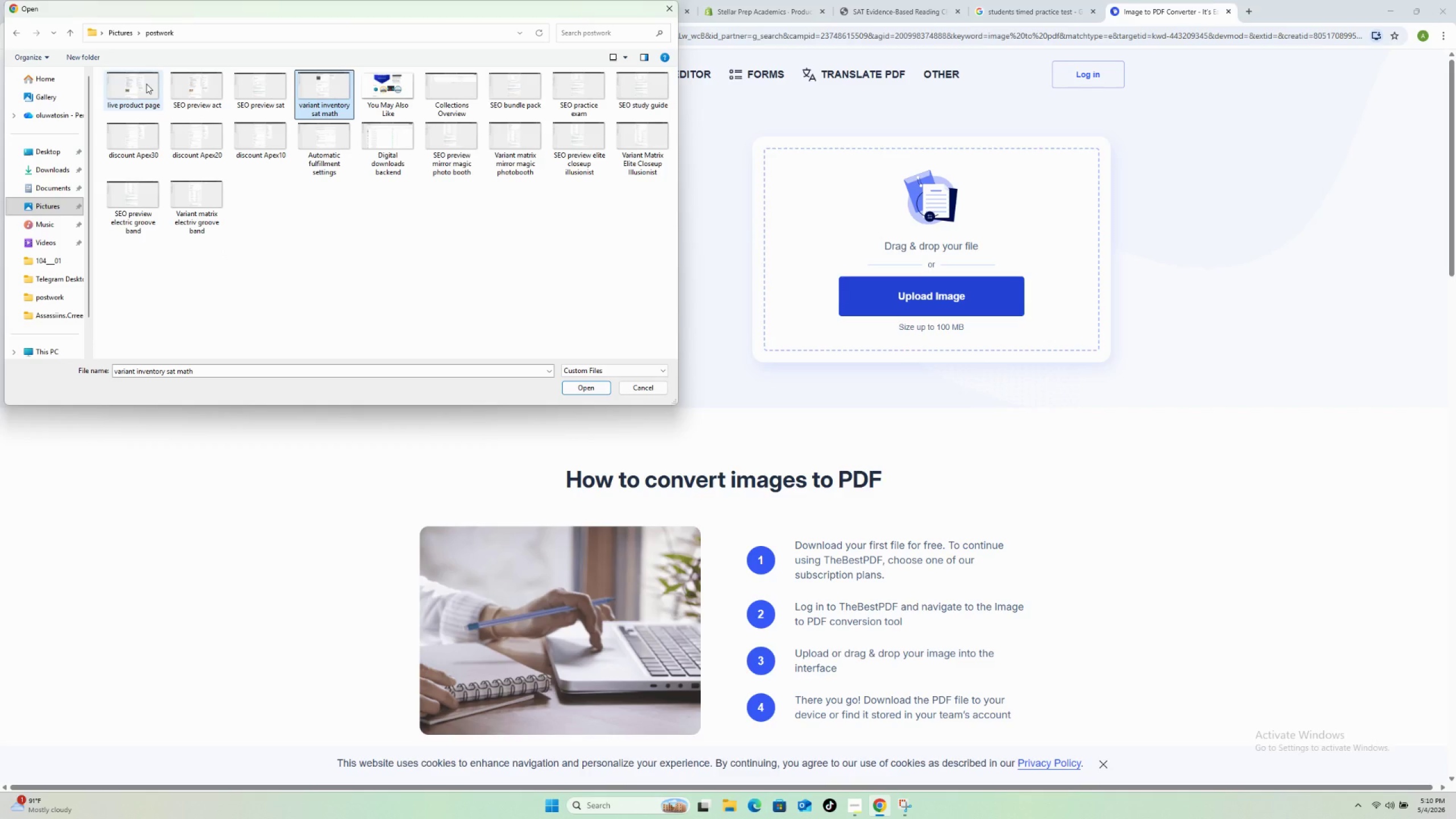 
hold_key(key=ShiftLeft, duration=0.69)
left_click([146, 84])
 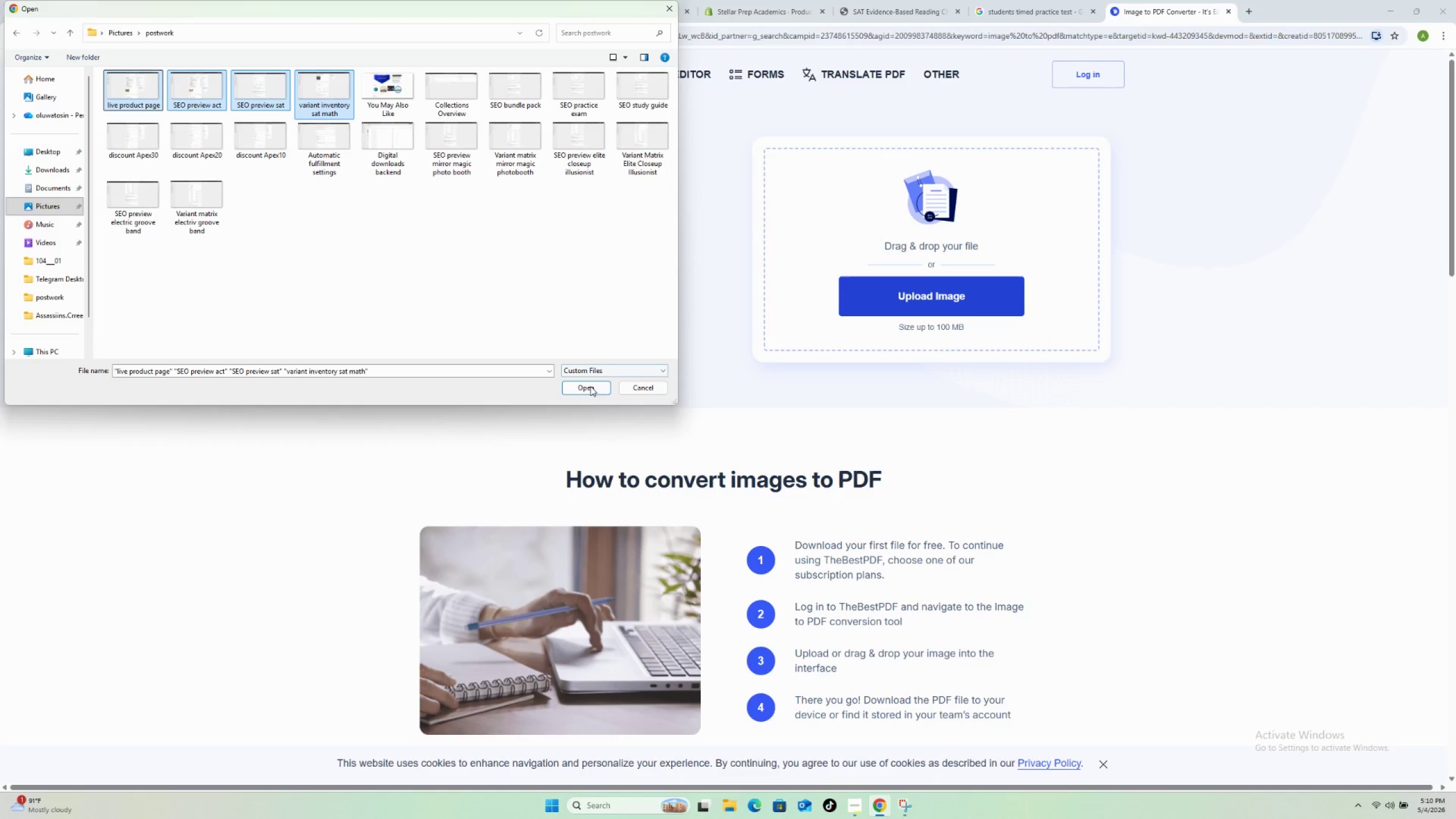 
left_click([589, 390])
 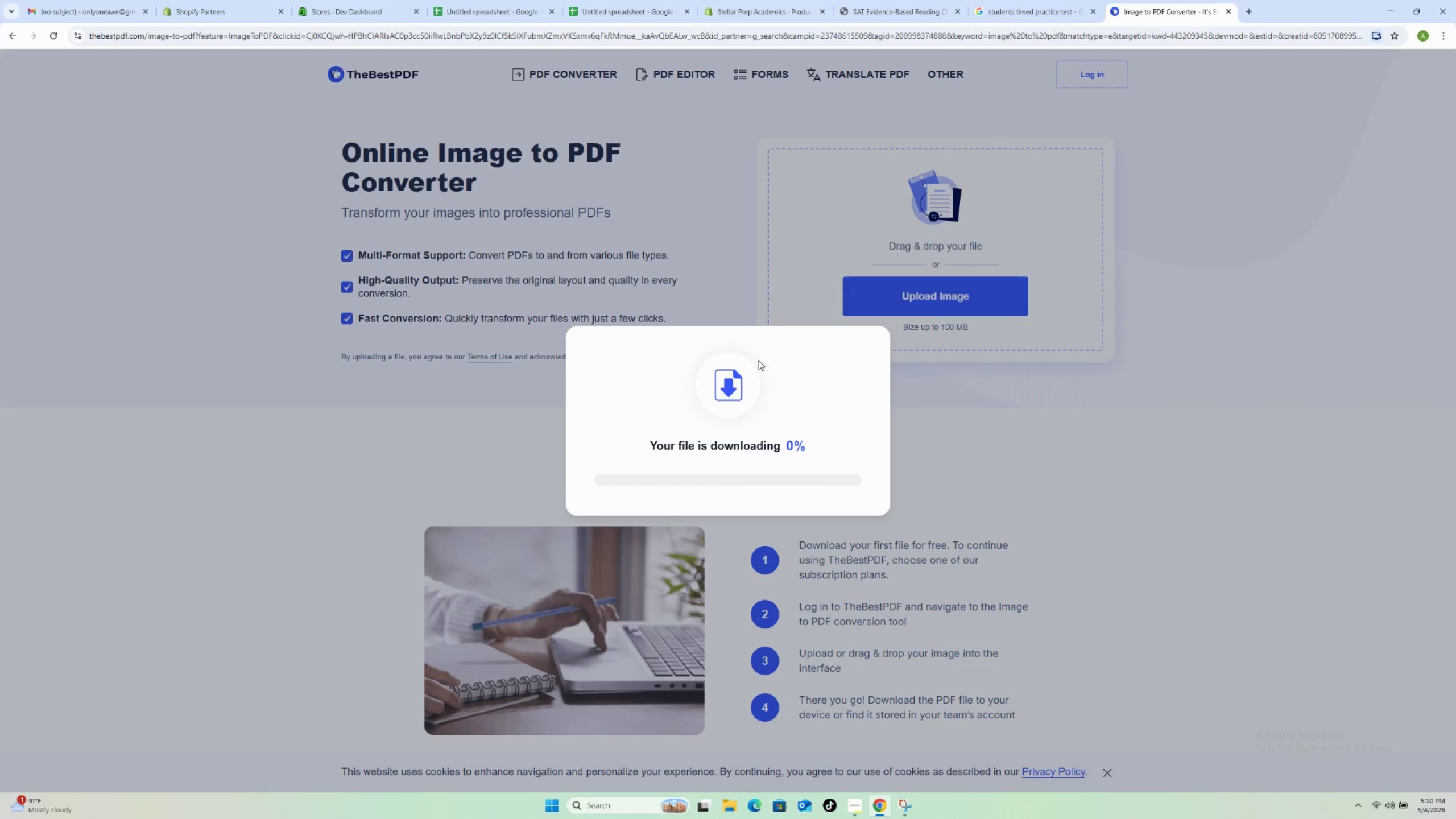 
wait(11.73)
 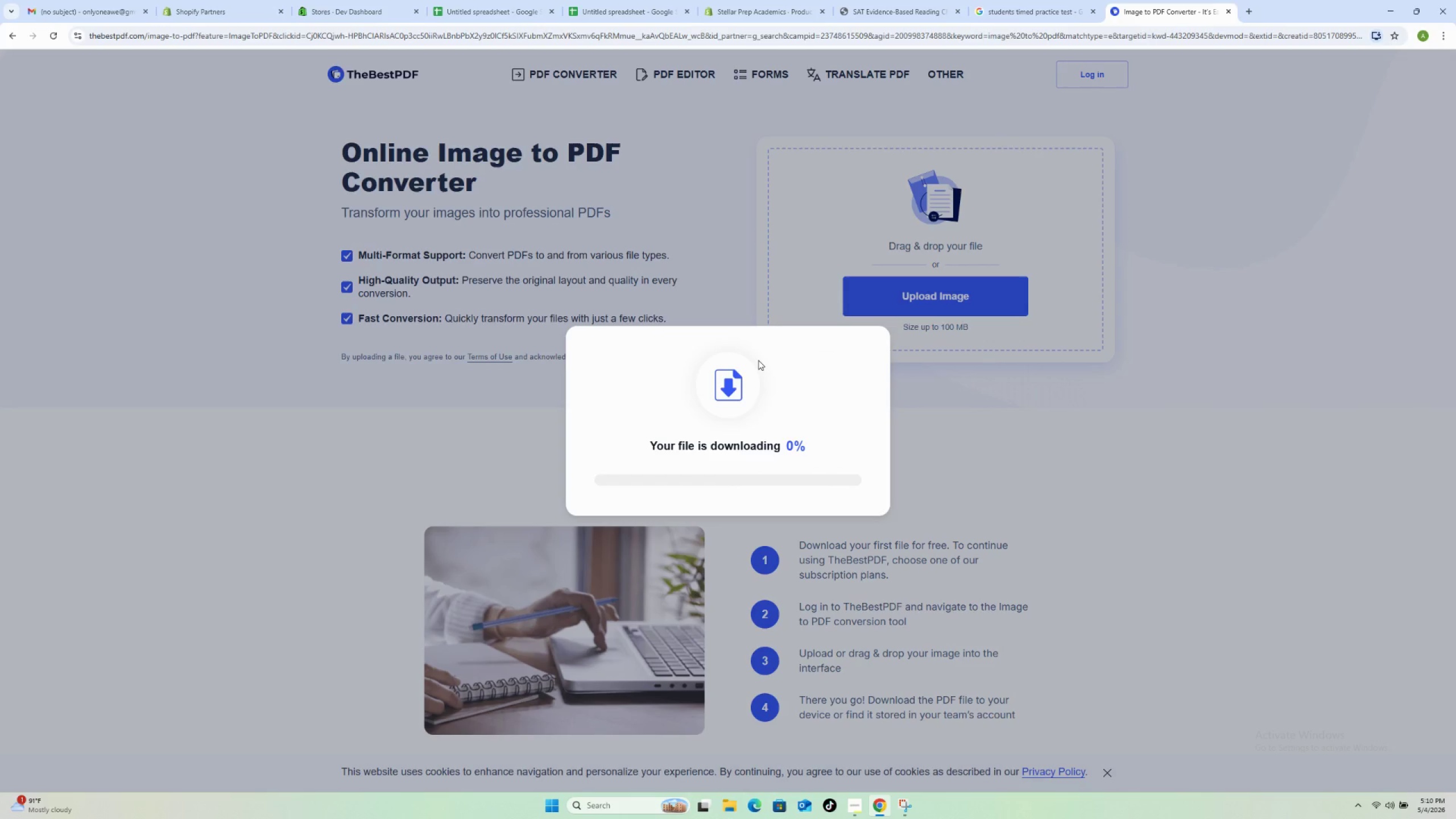 
left_click([1359, 730])
 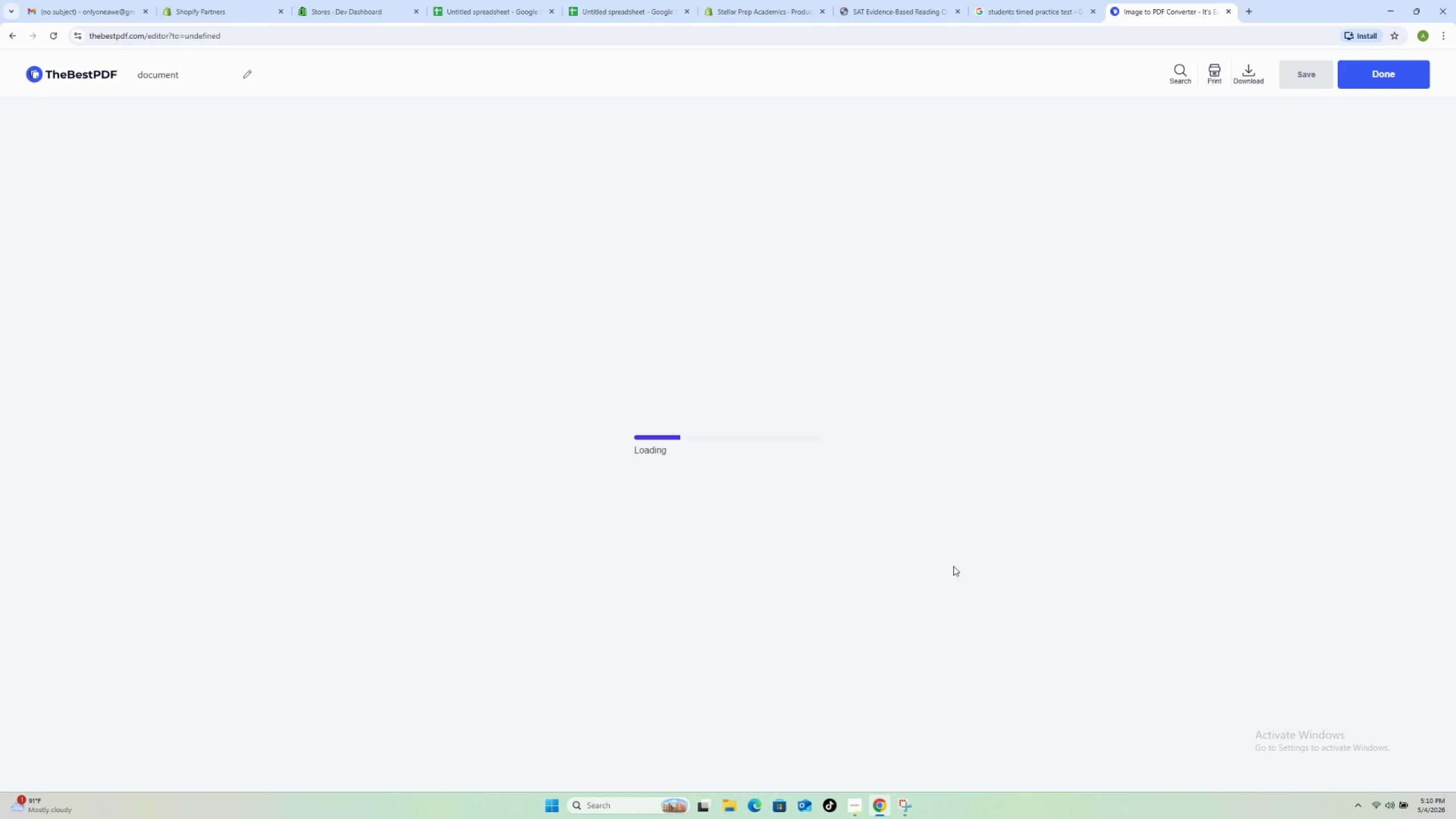 
wait(16.05)
 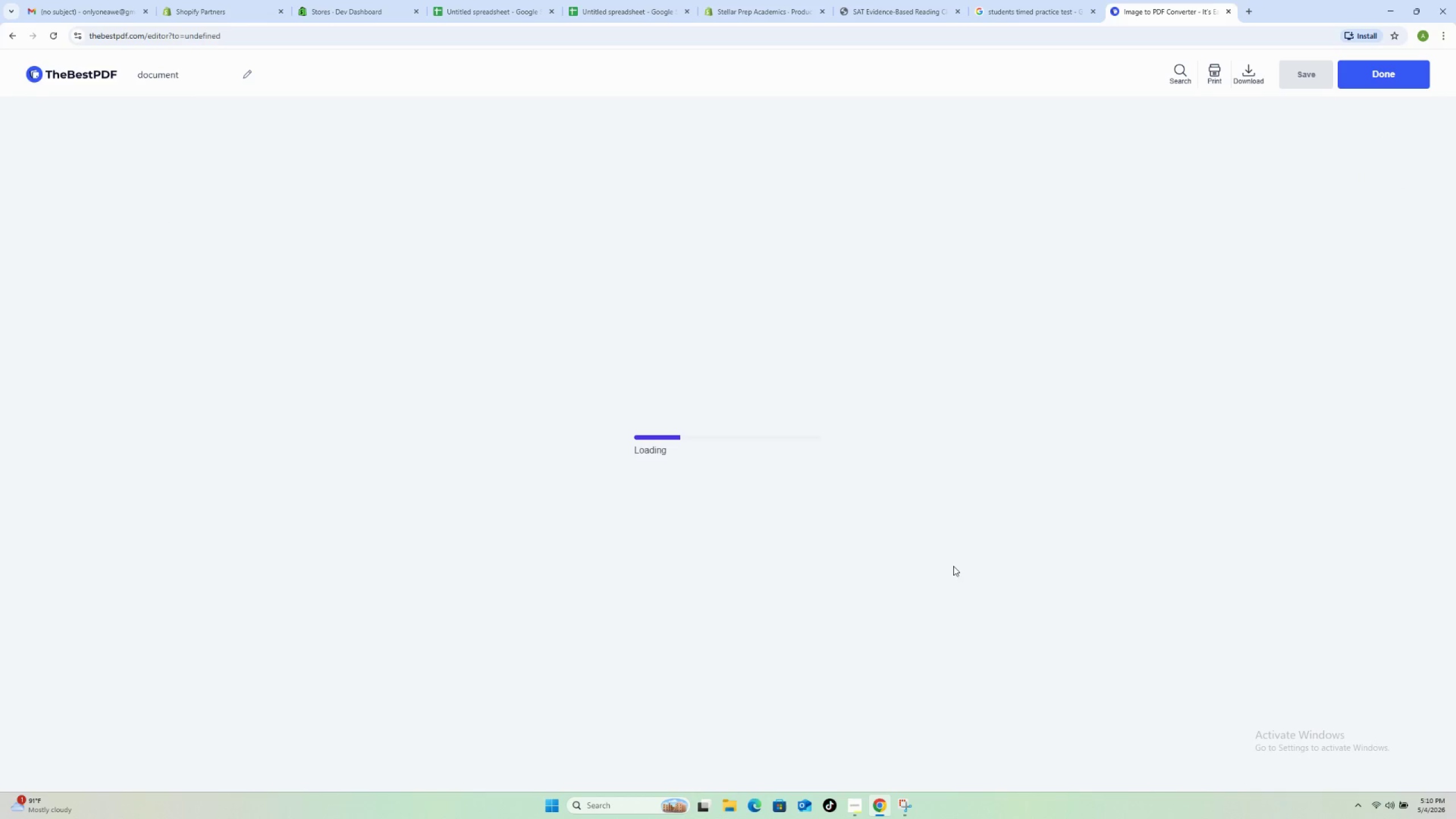 
left_click([792, 555])
 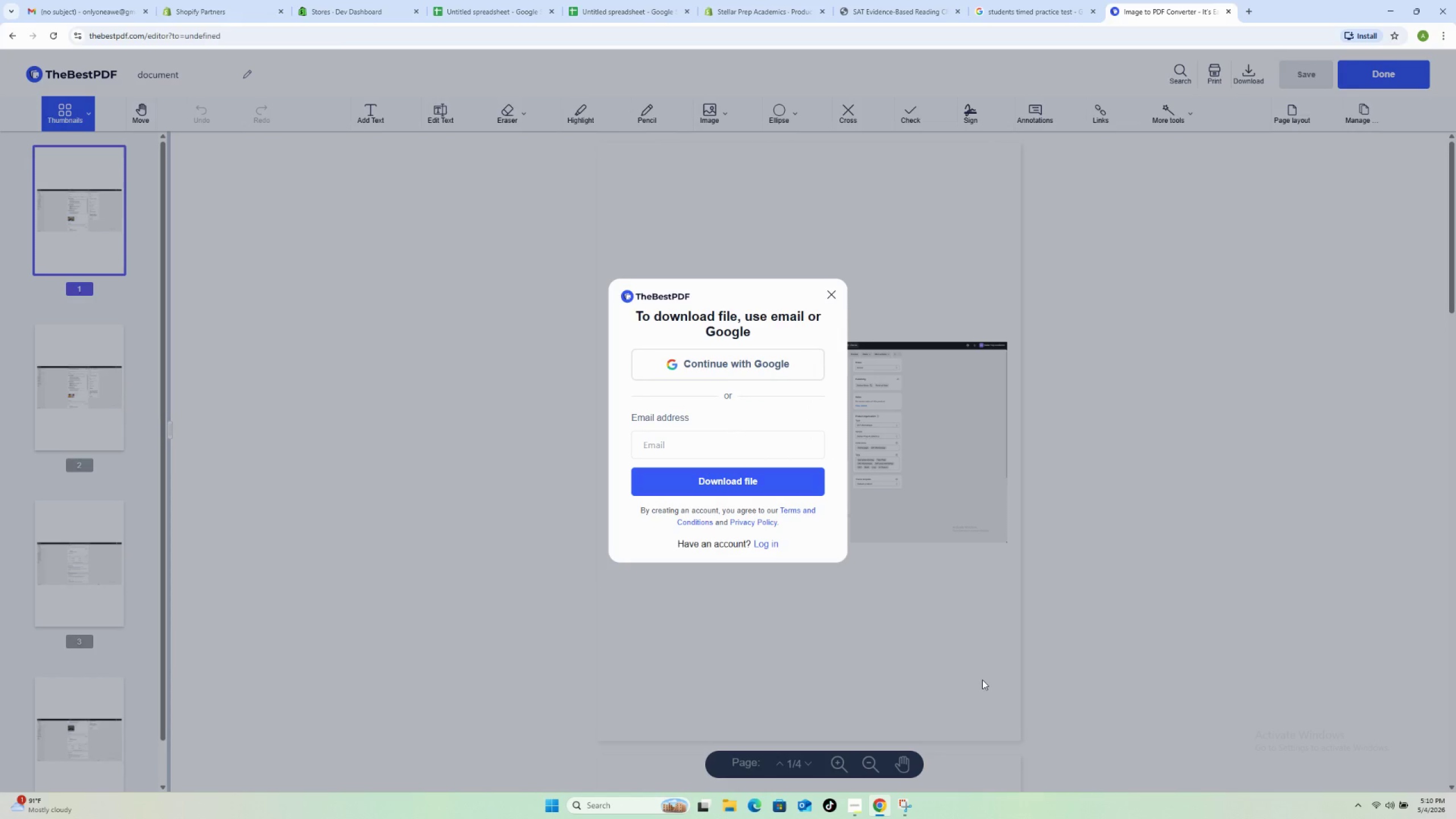 
wait(17.67)
 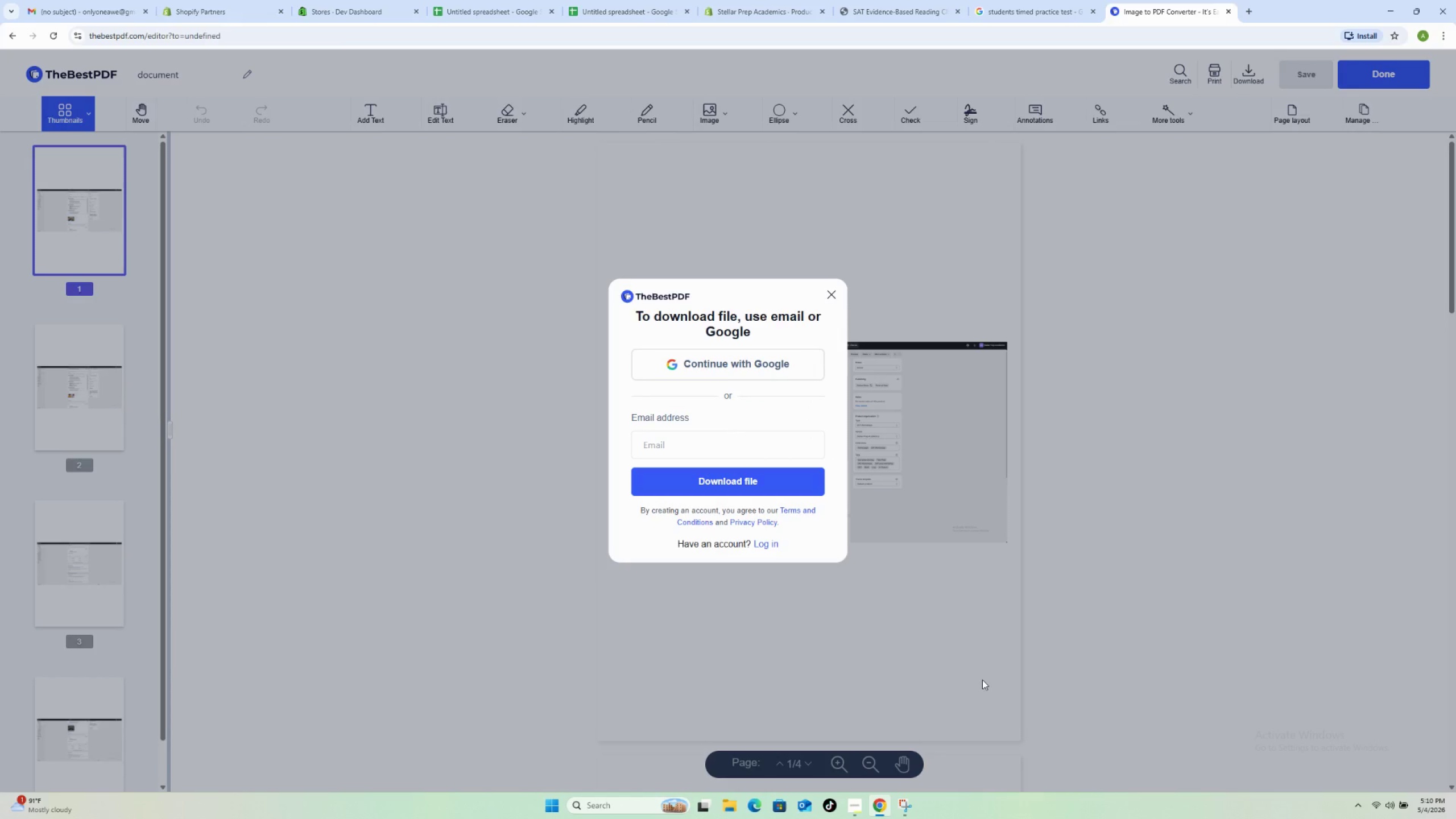 
left_click([708, 362])
 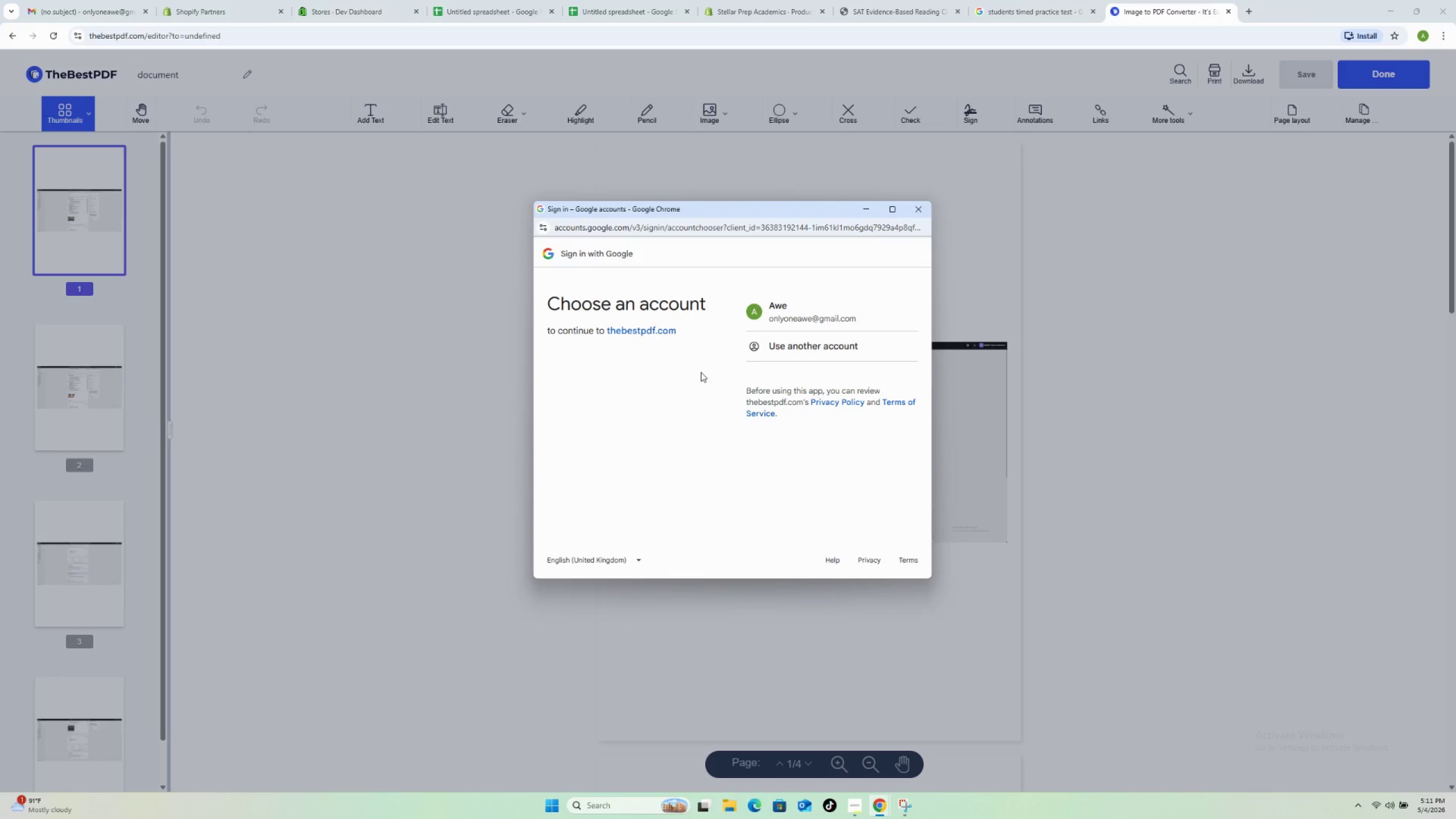 
wait(6.38)
 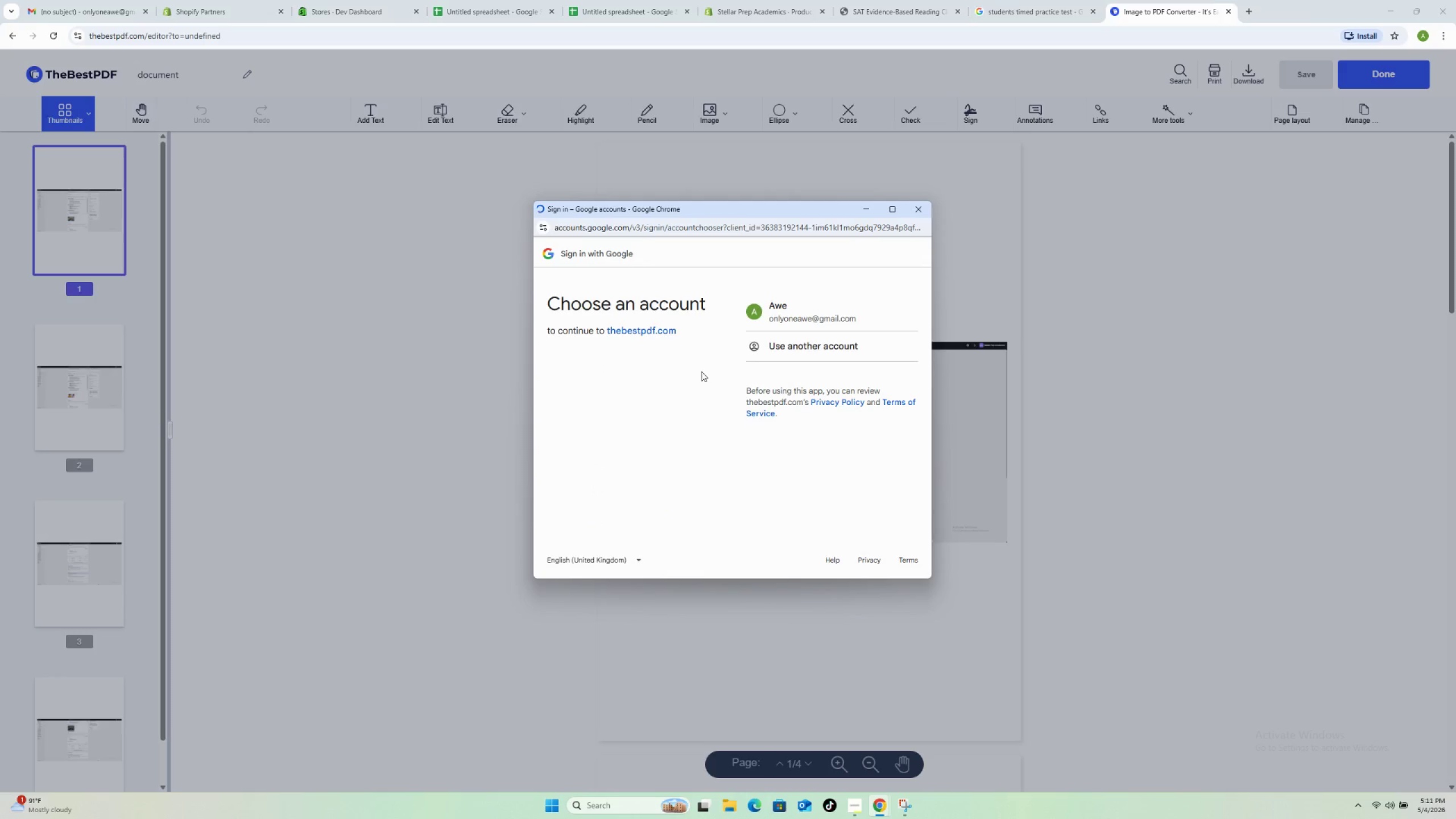 
double_click([797, 313])
 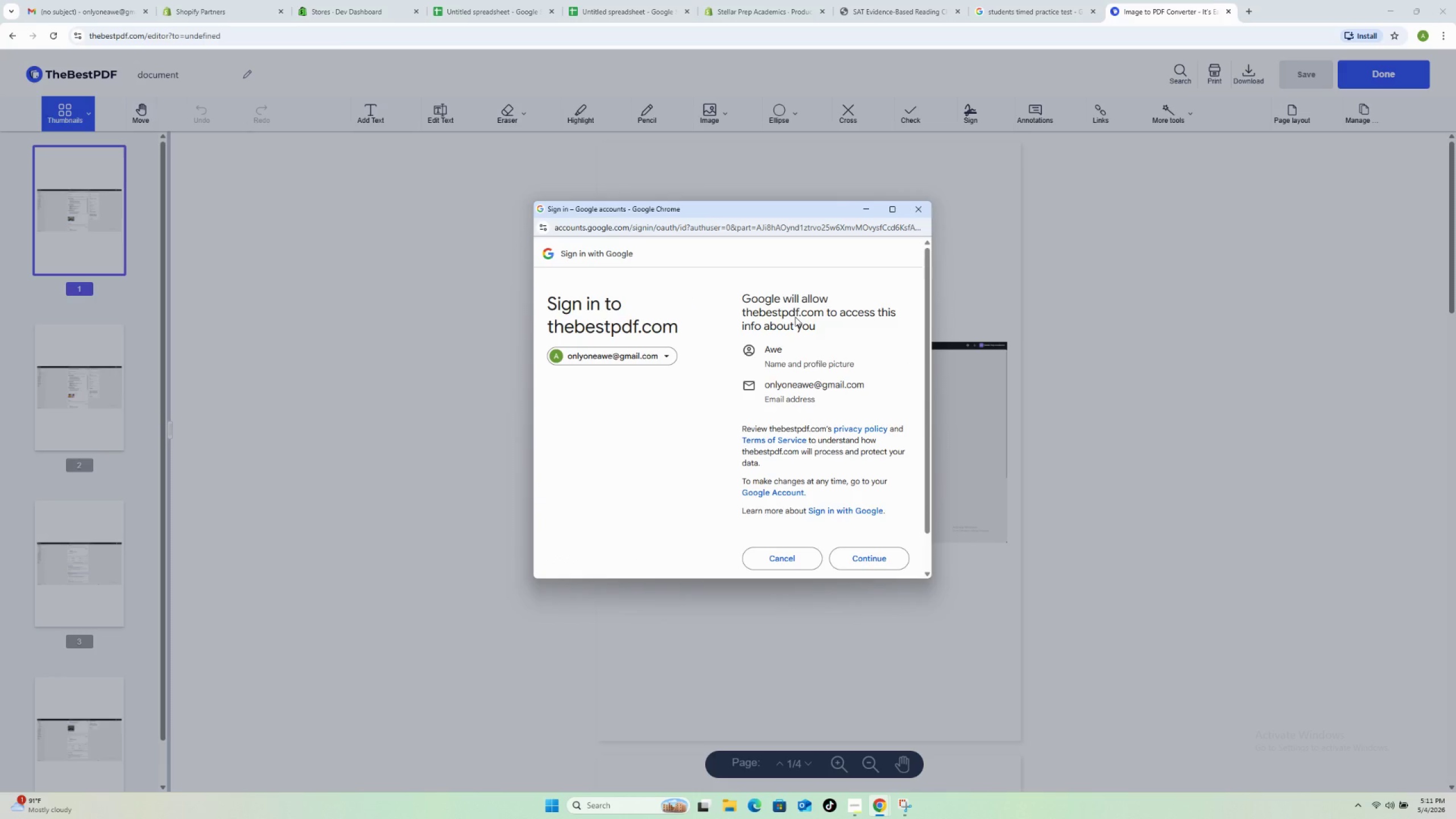 
wait(5.8)
 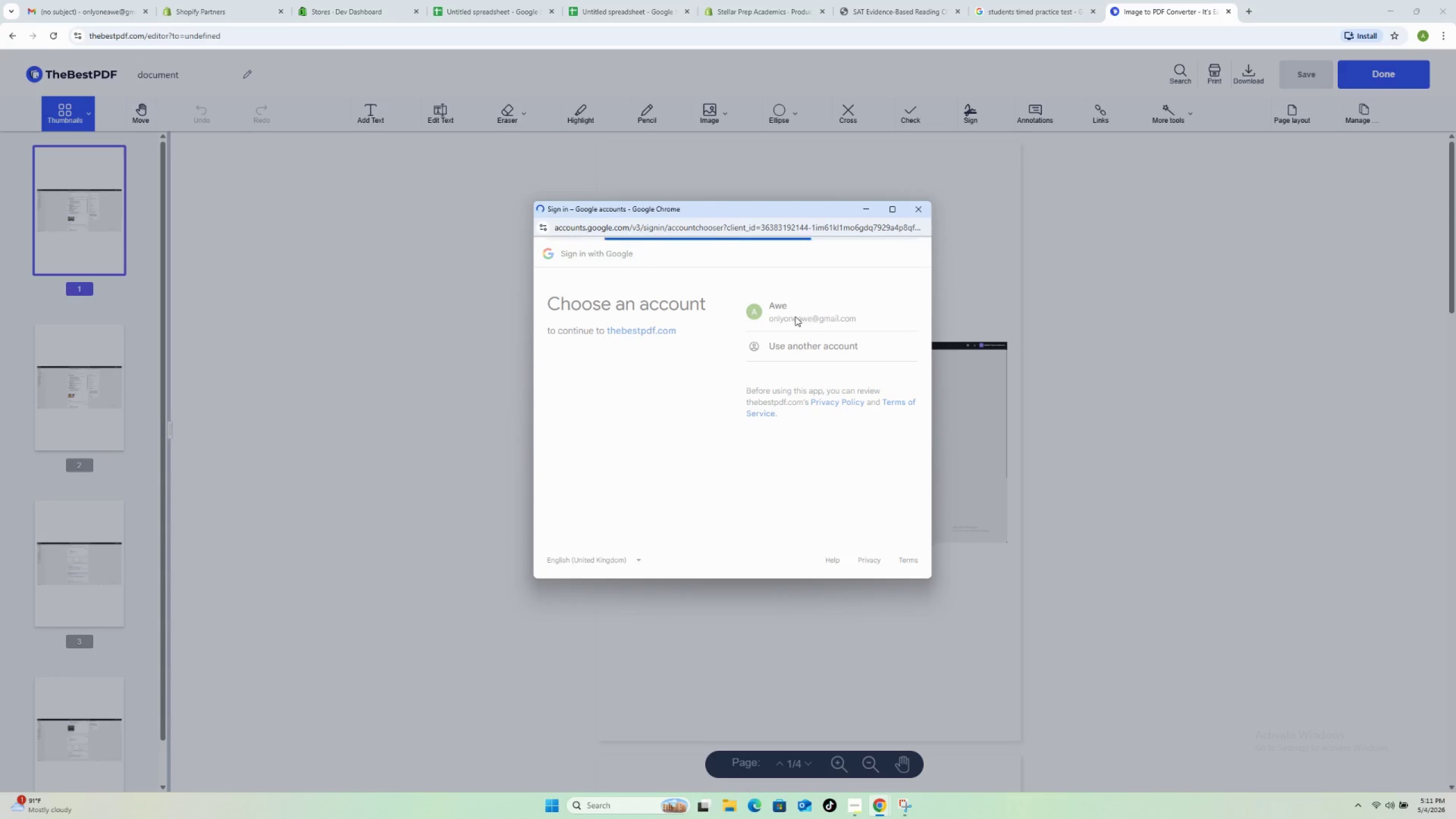 
left_click([879, 556])
 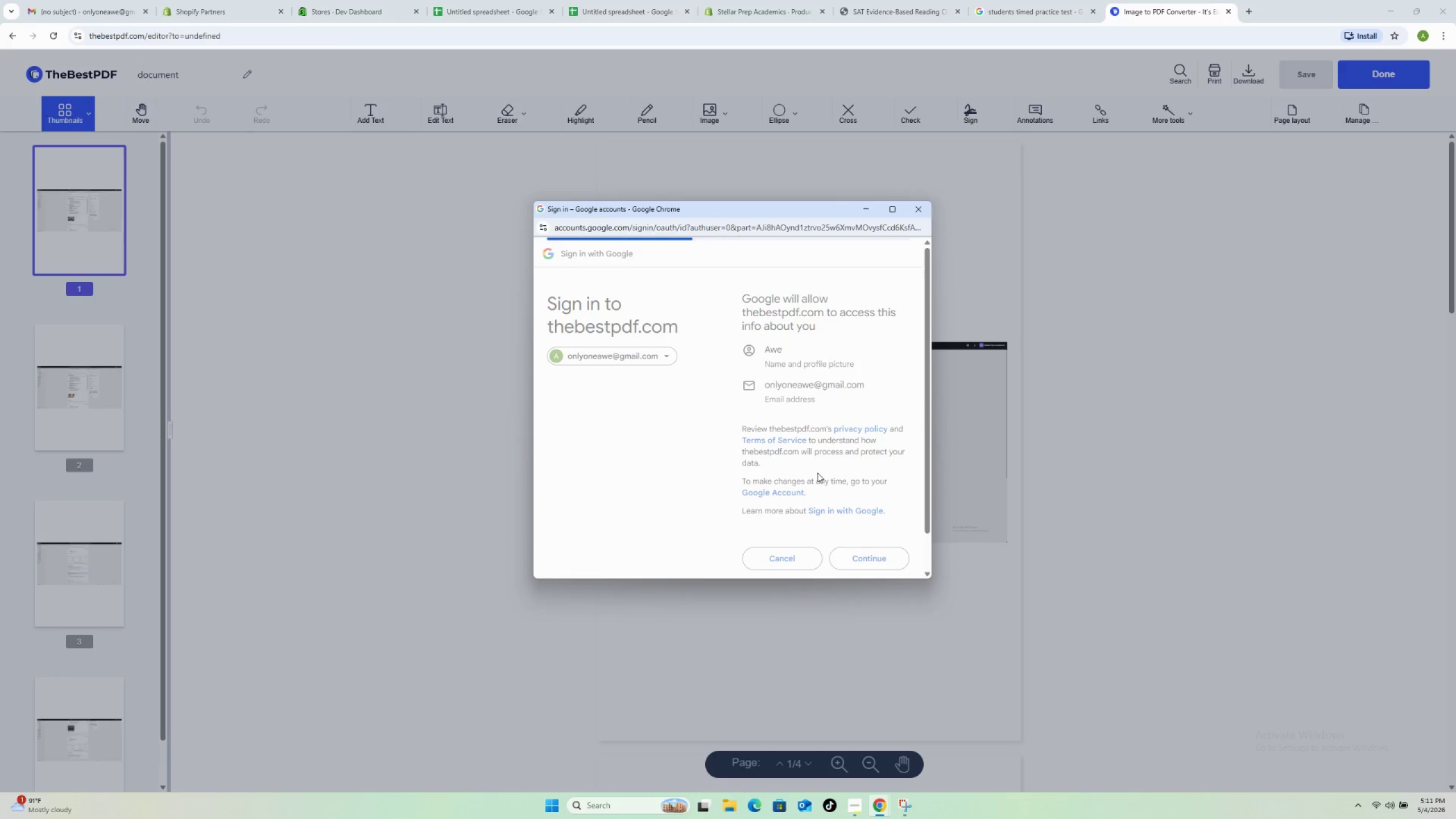 
scroll: coordinate [817, 473], scroll_direction: down, amount: 3.0
 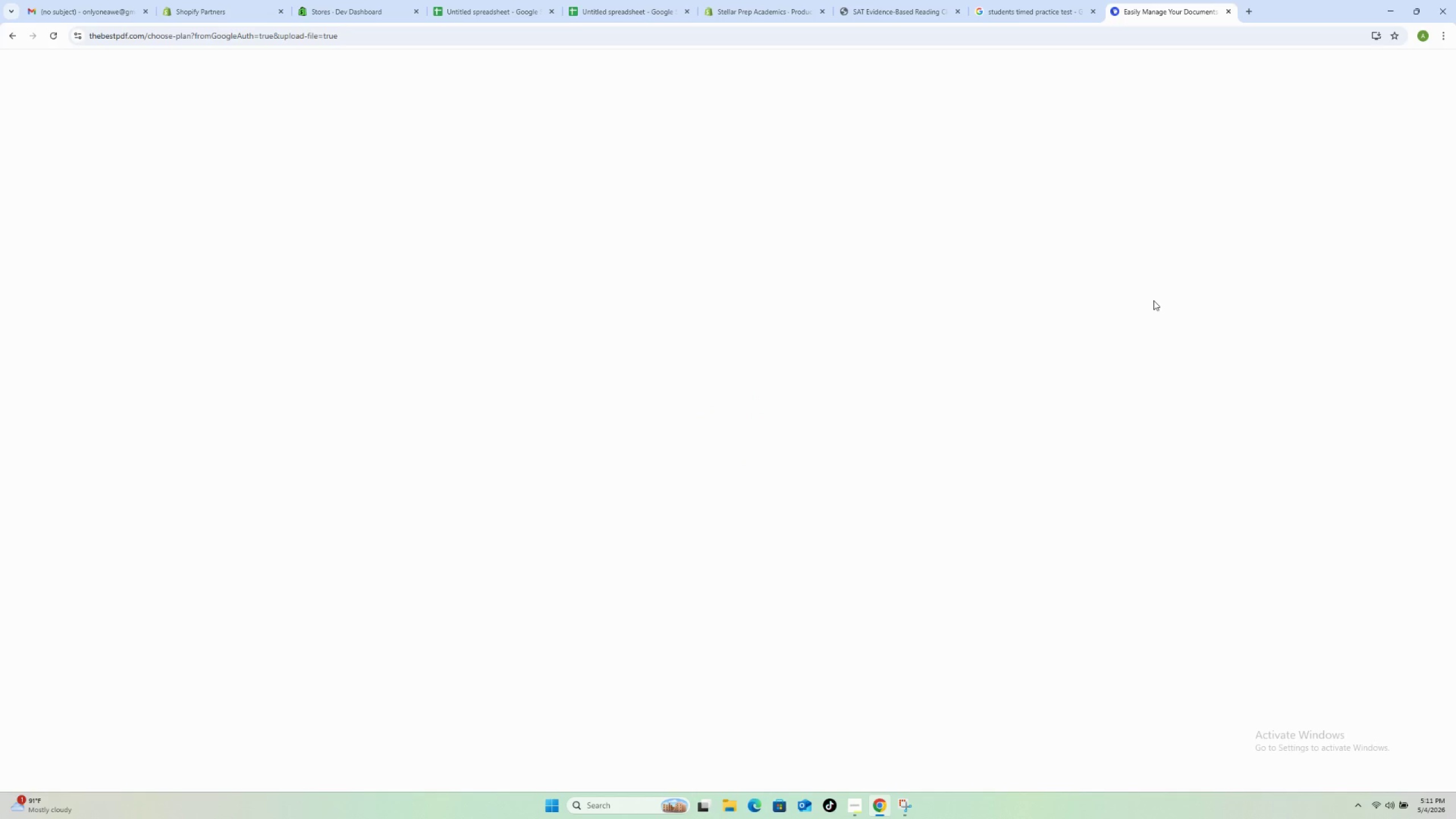 
wait(10.45)
 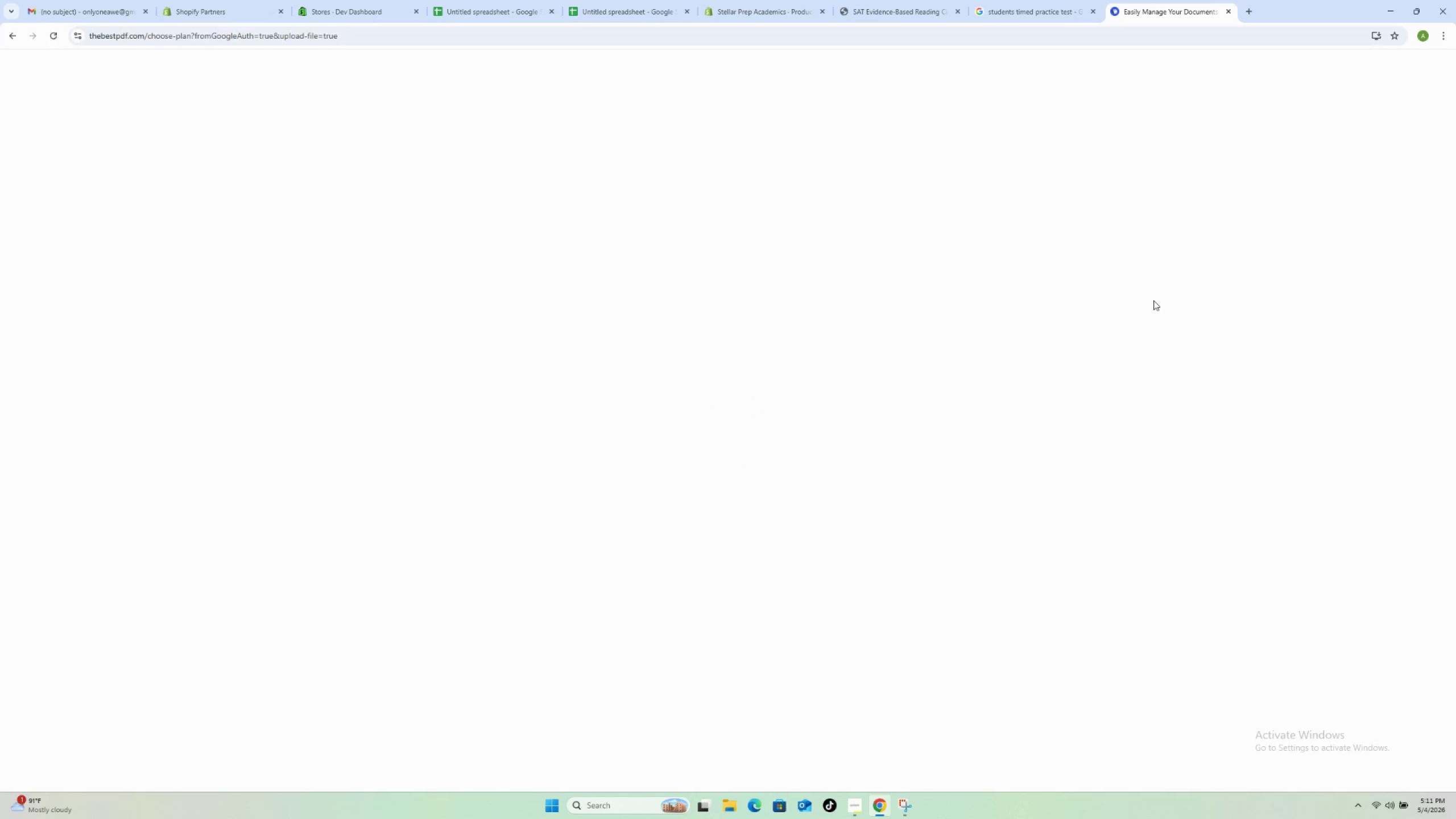 
left_click([13, 33])
 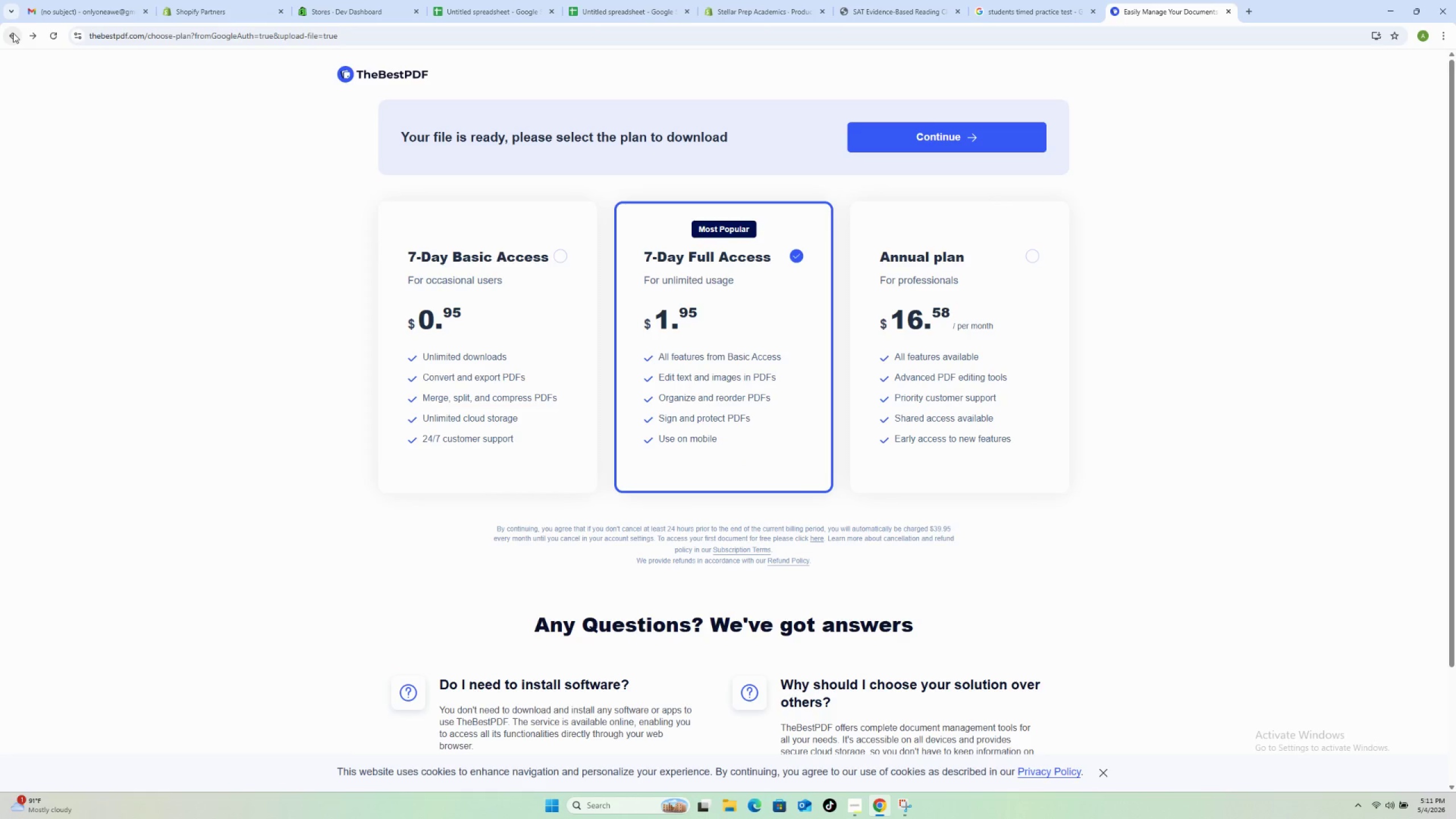 
left_click([13, 33])
 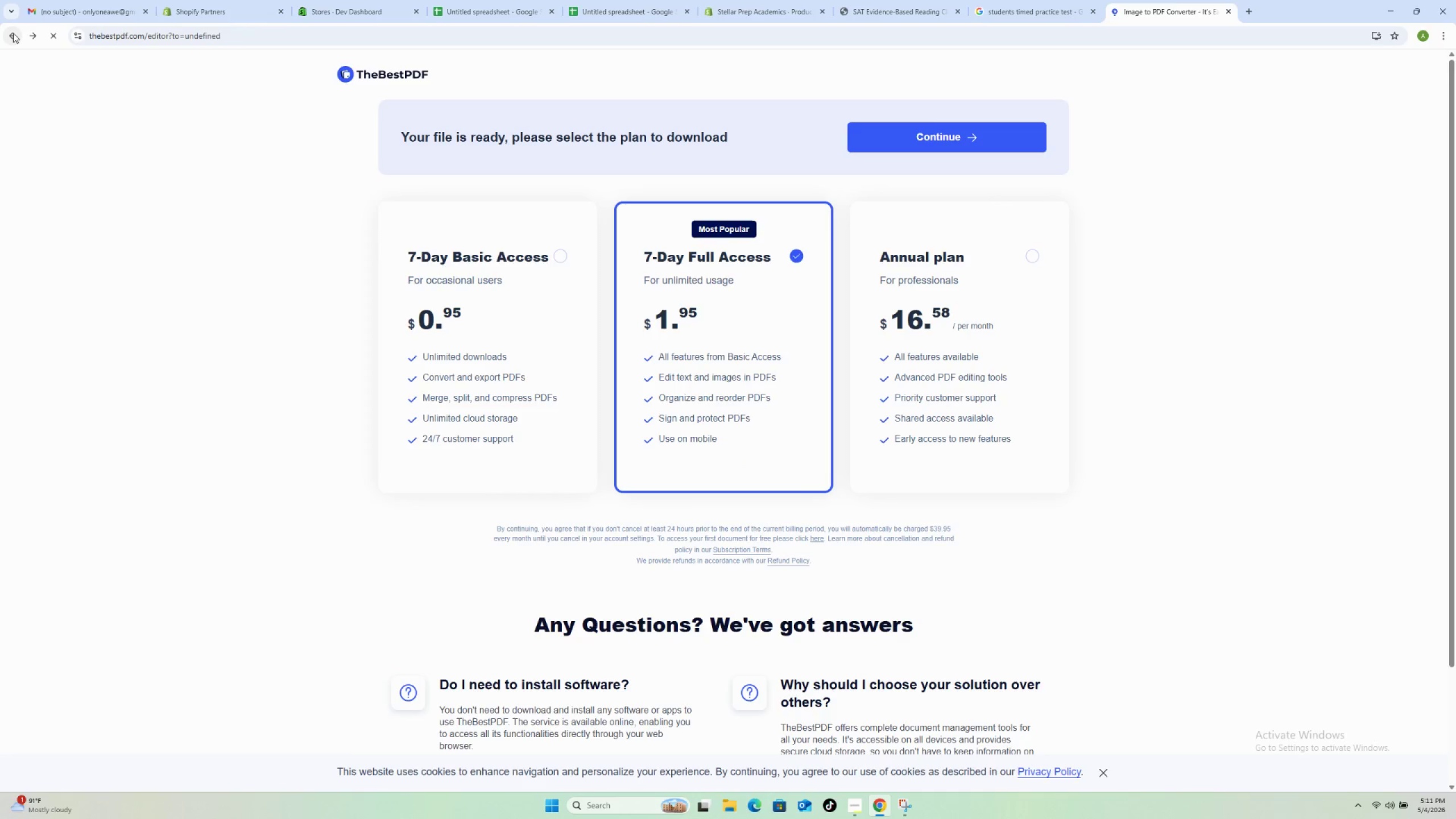 
left_click([13, 33])
 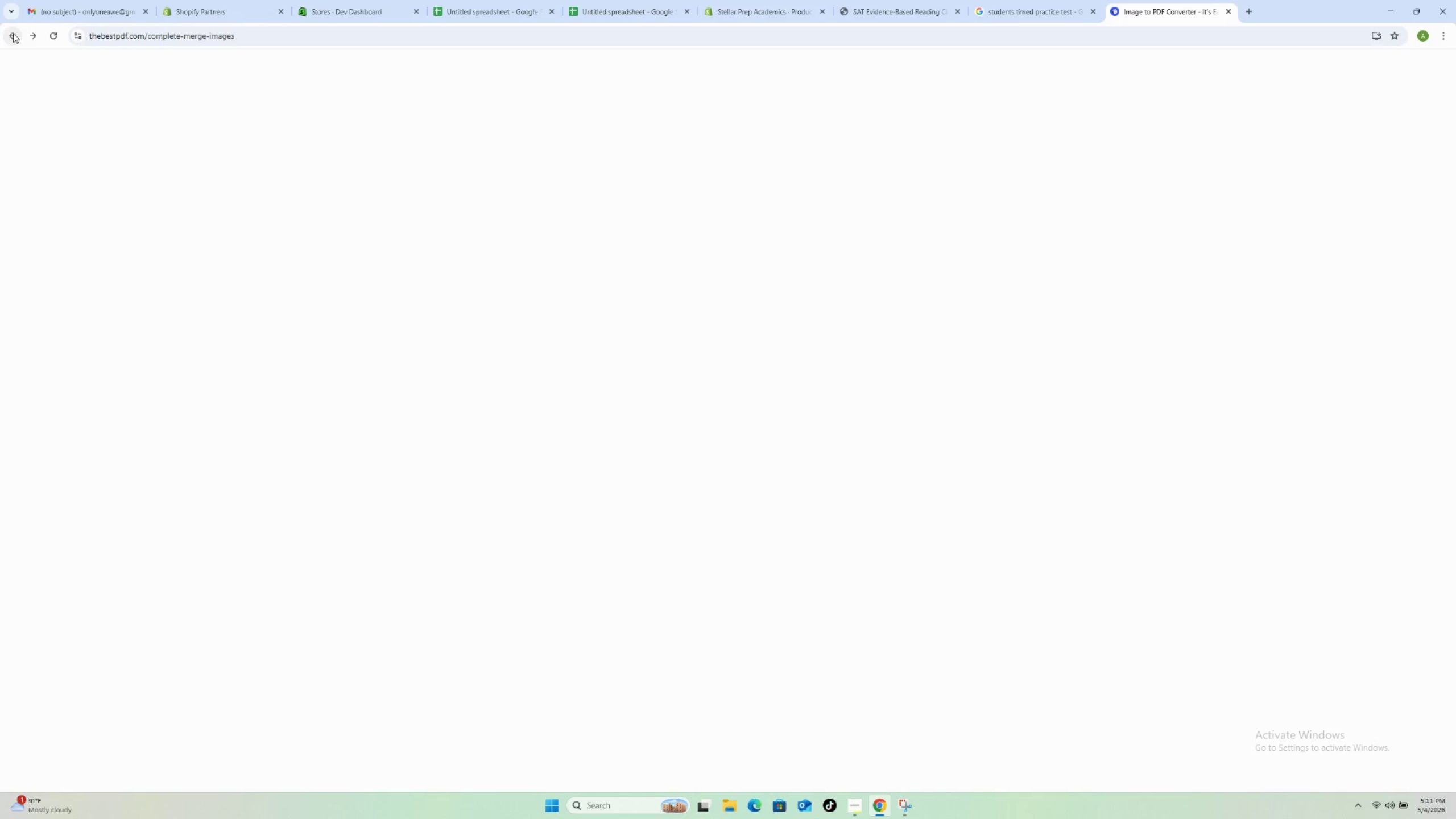 
left_click([13, 33])
 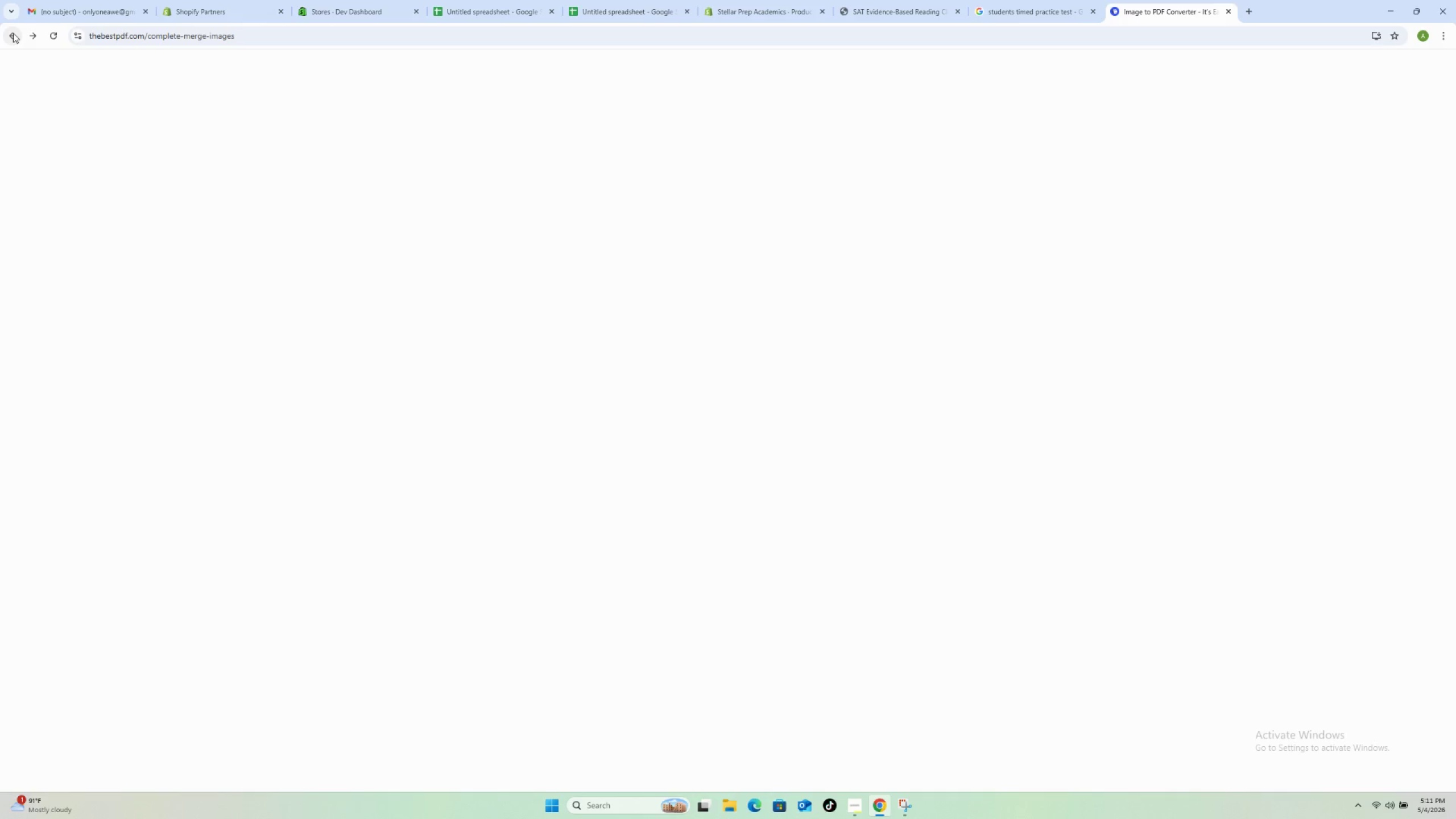 
left_click([13, 33])
 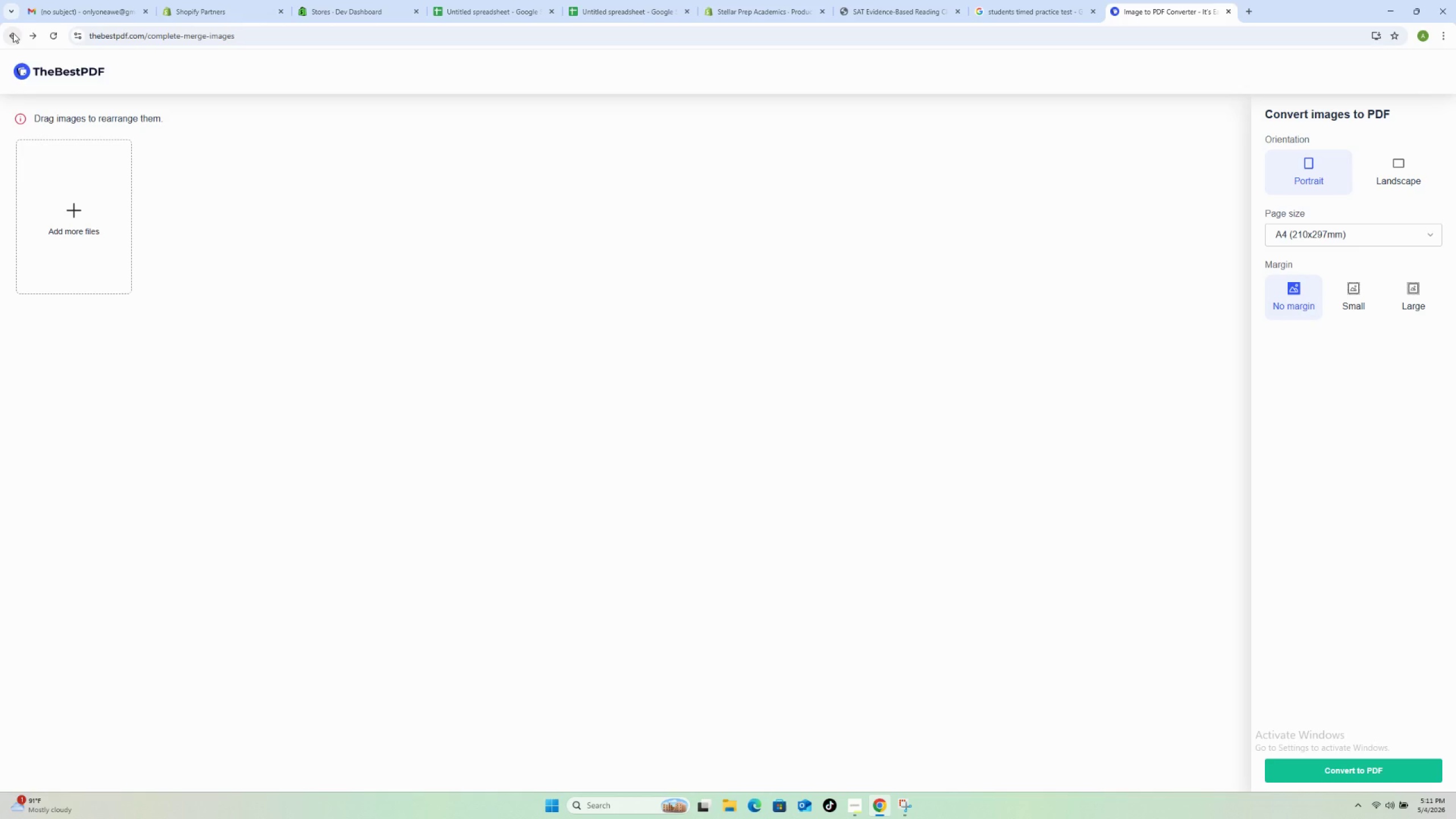 
double_click([13, 33])
 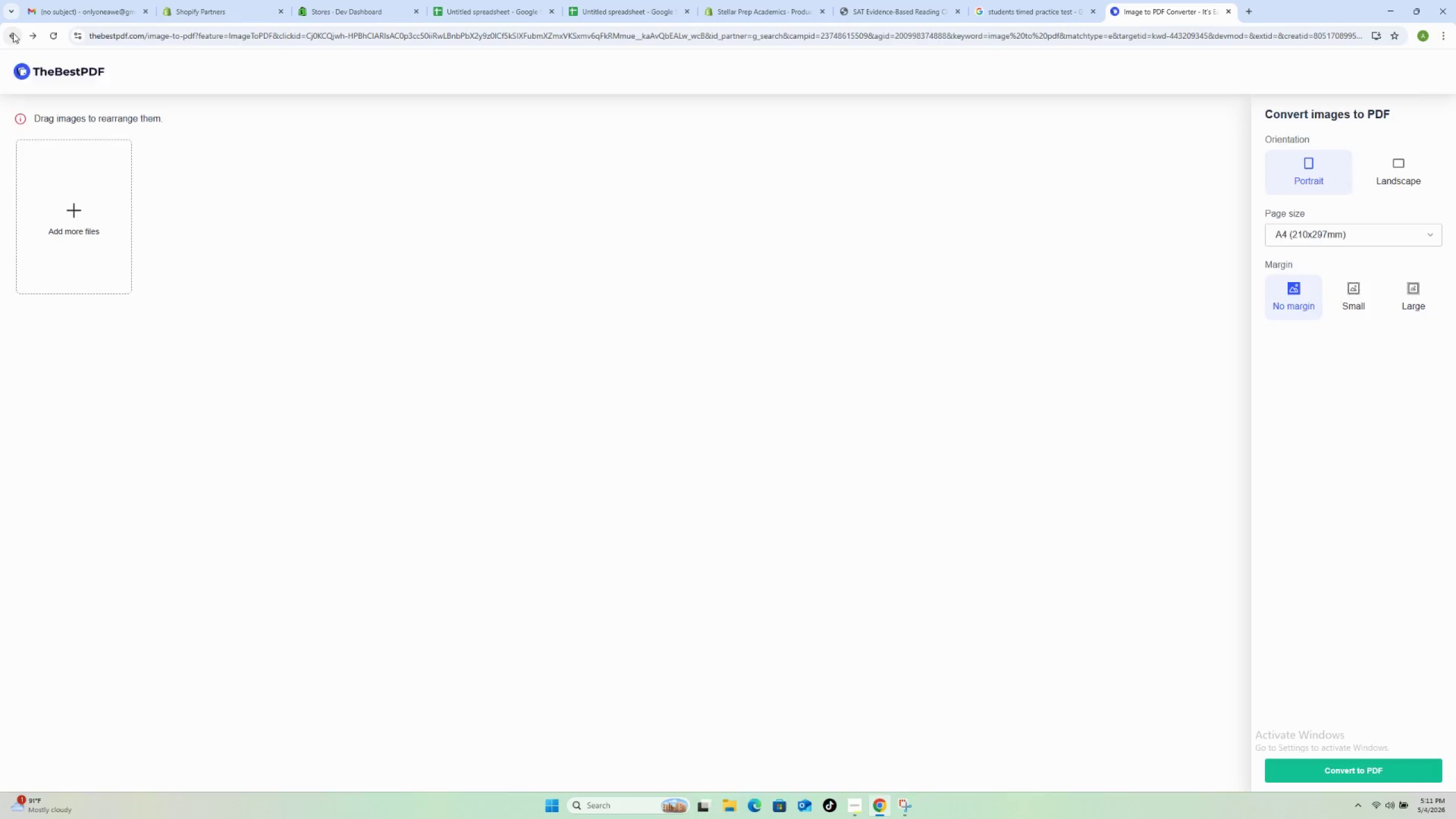 
double_click([13, 33])
 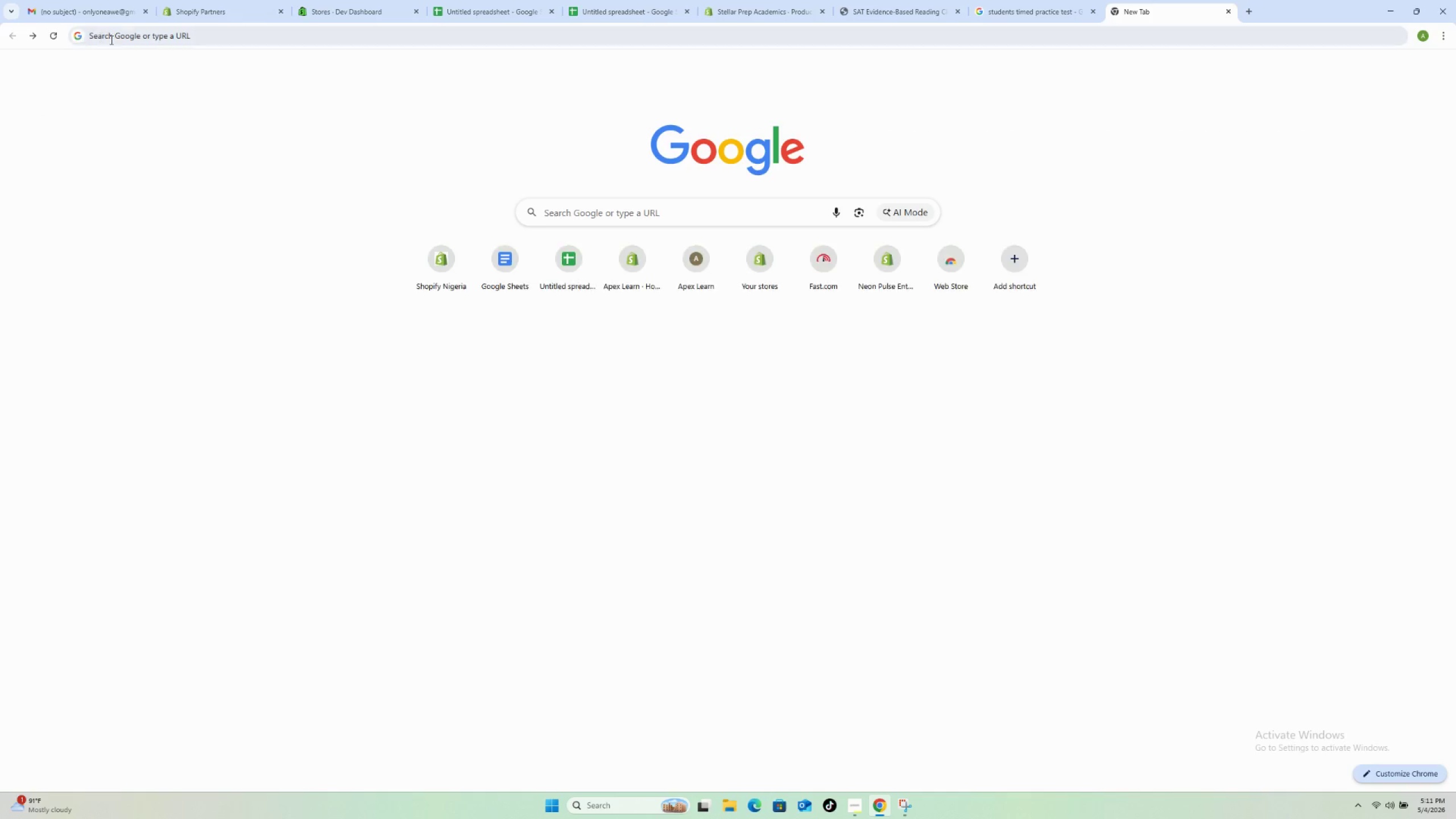 
left_click([121, 39])
 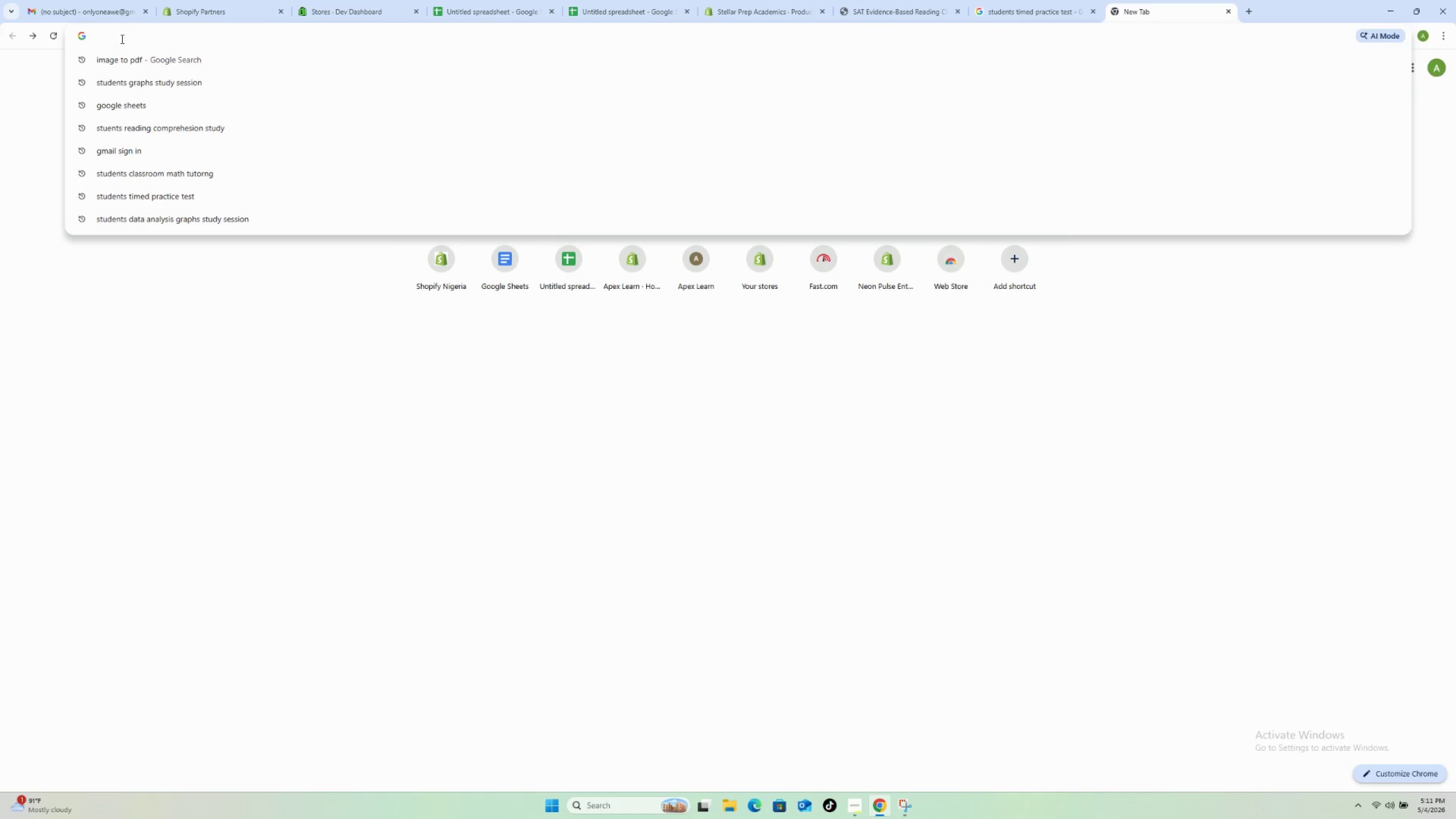 
type(img)
 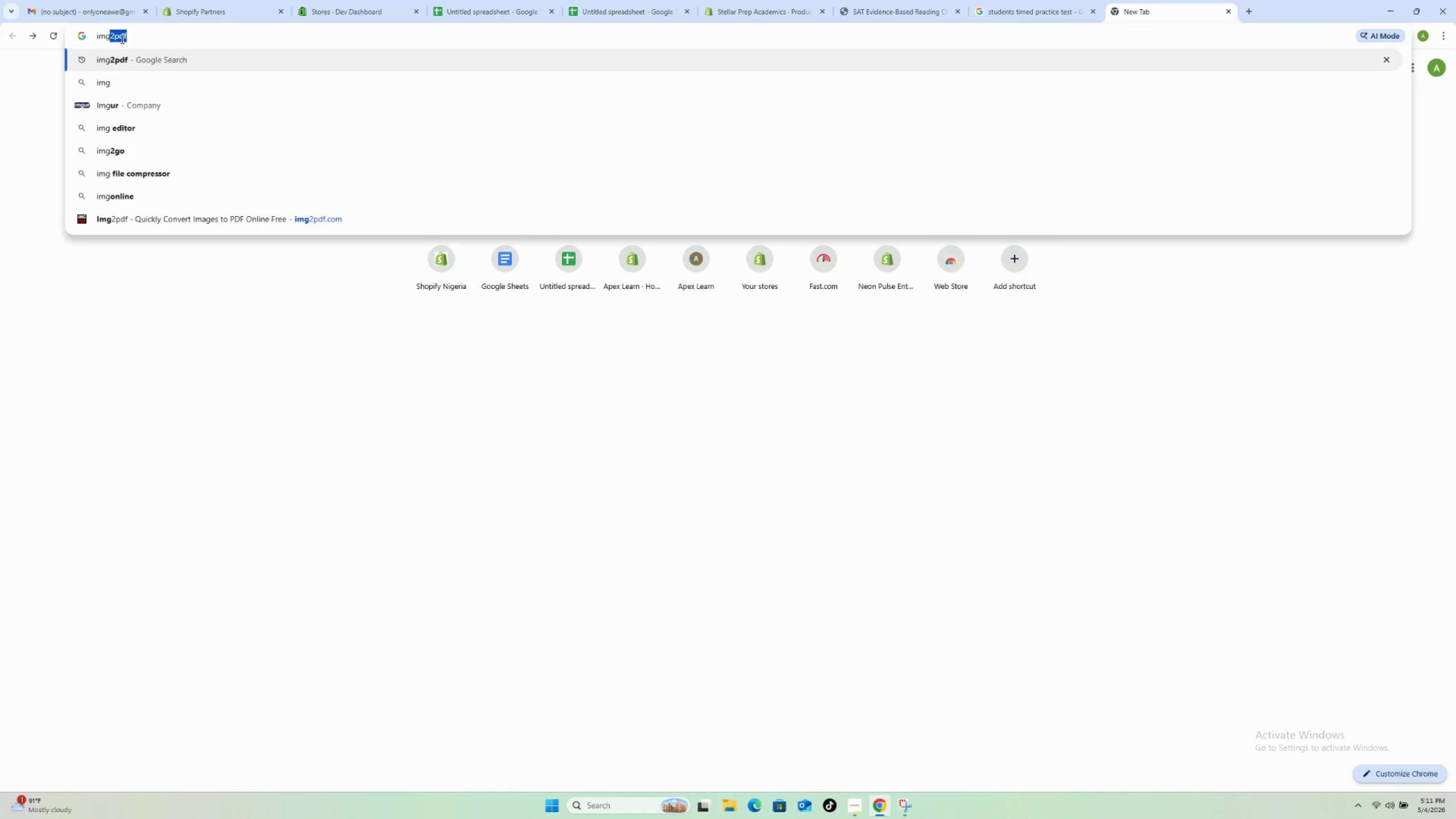 
key(Enter)
 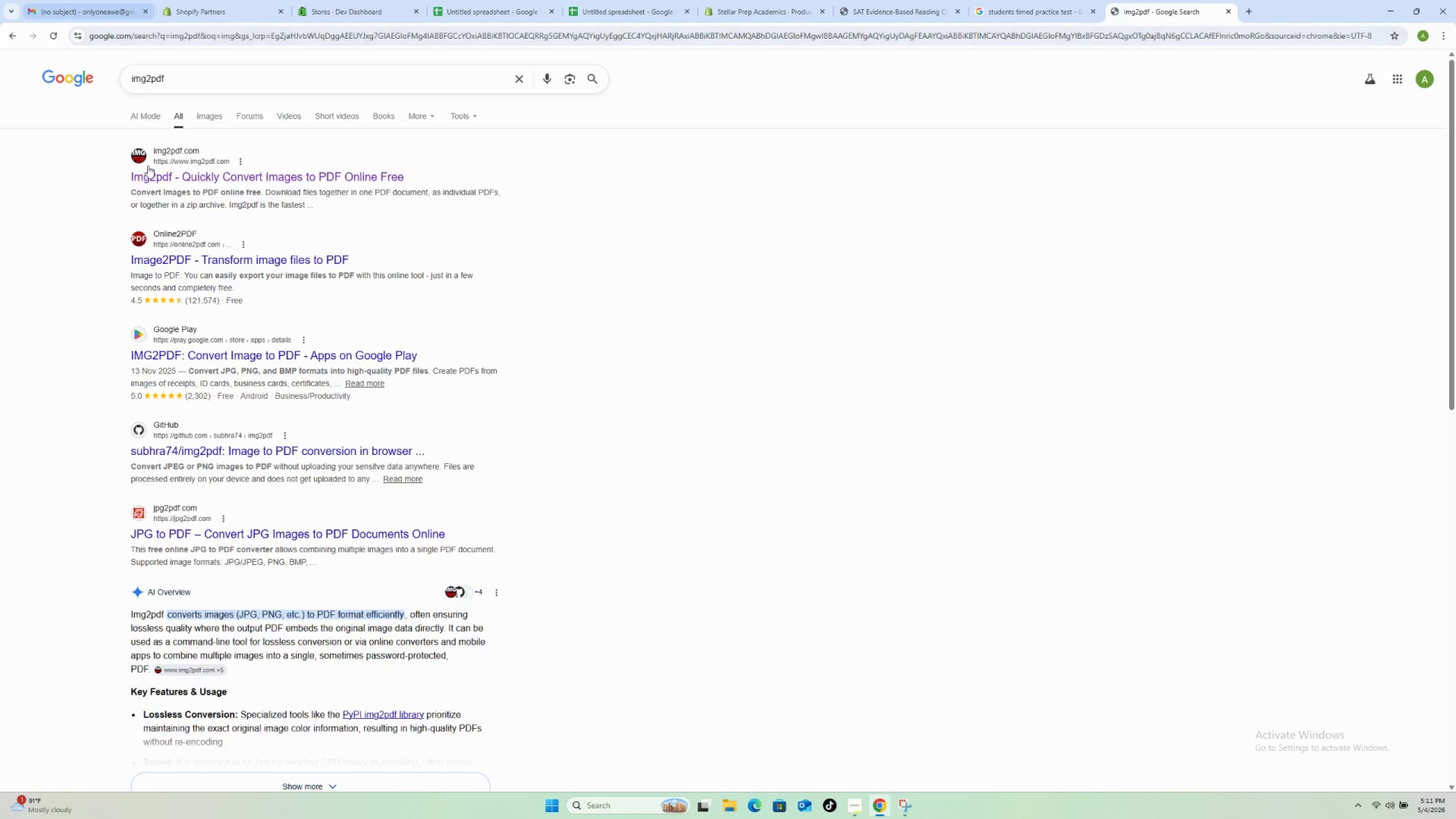 
left_click([259, 172])
 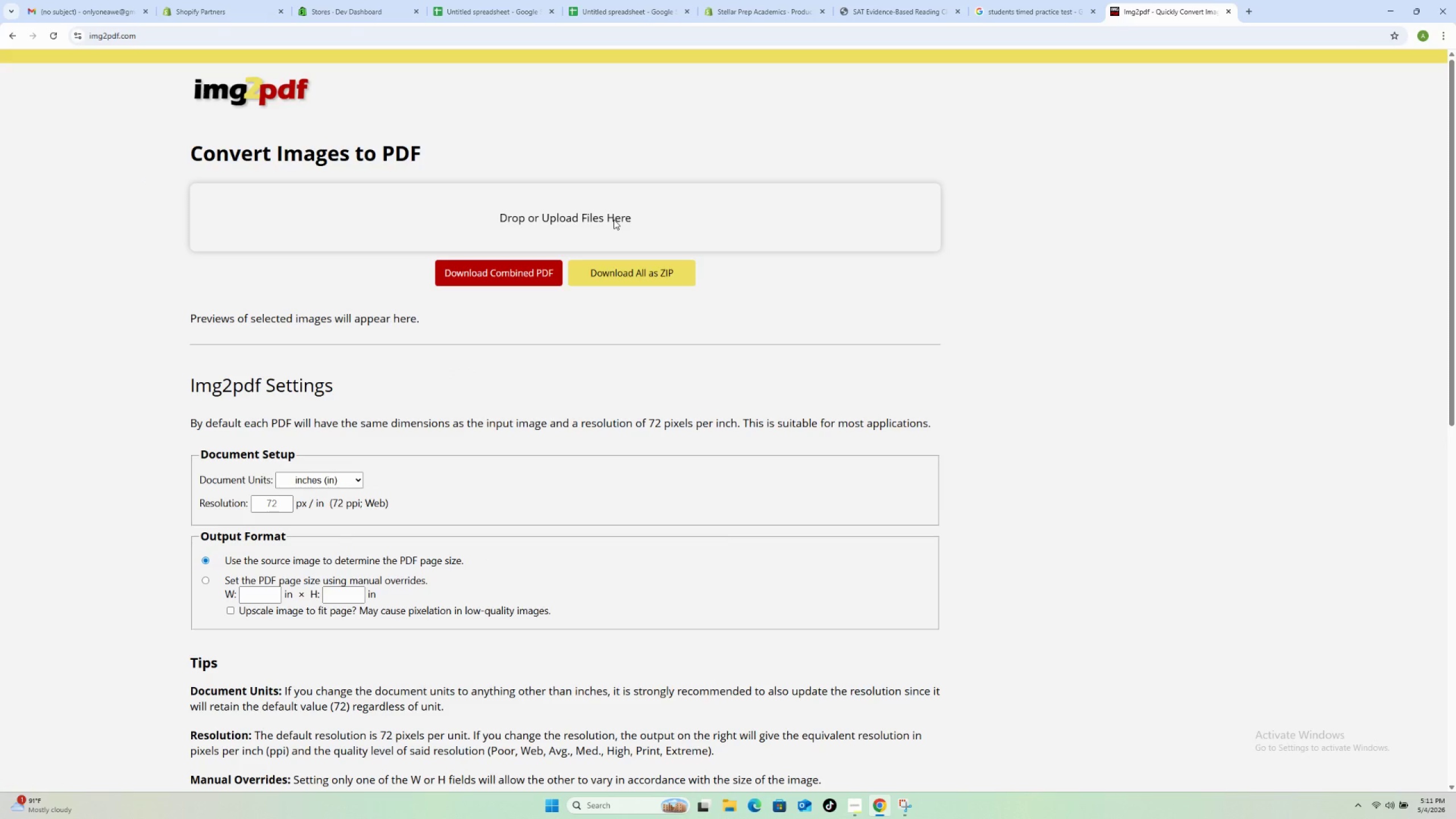 
left_click([589, 212])
 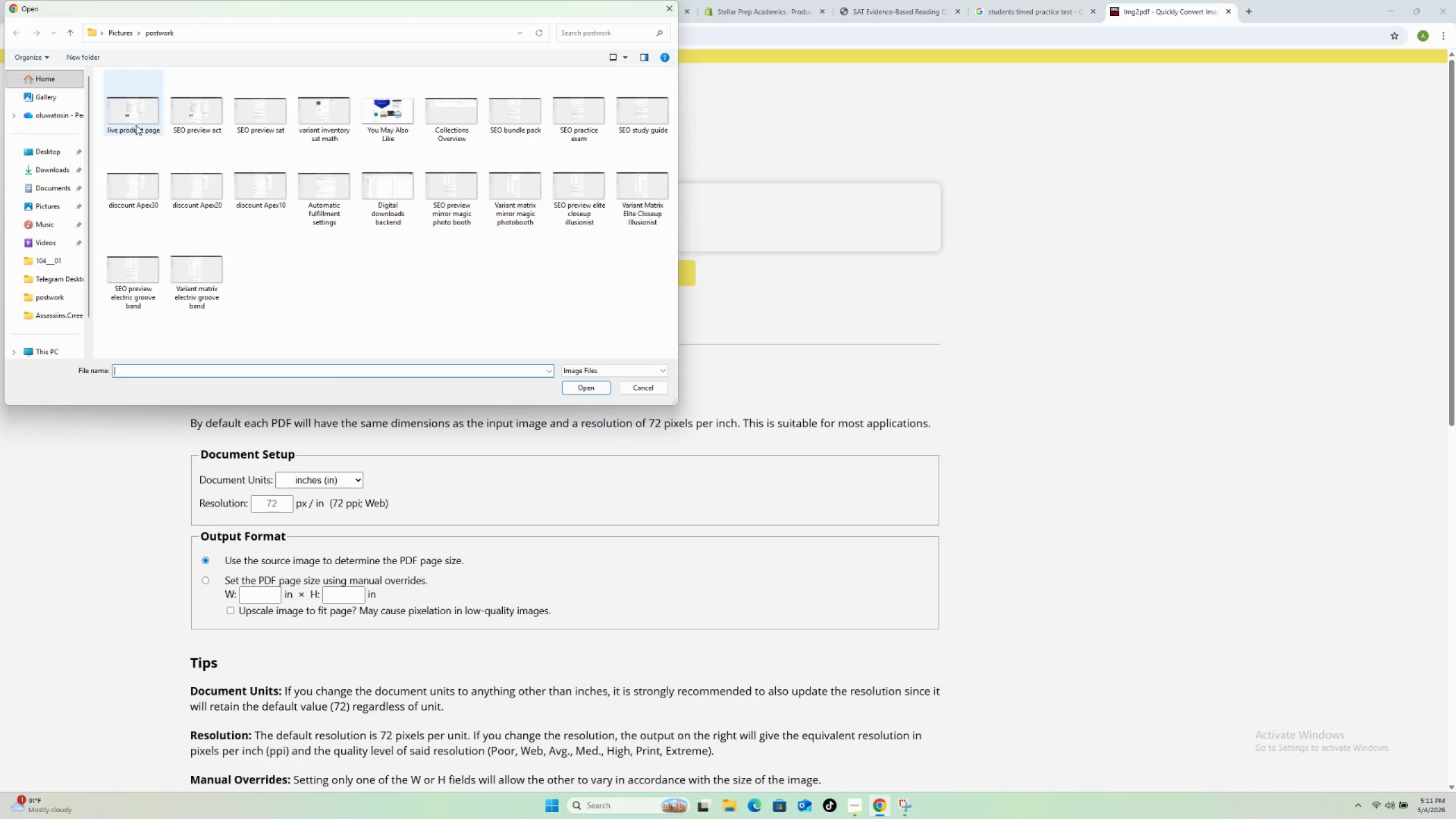 
left_click([332, 112])
 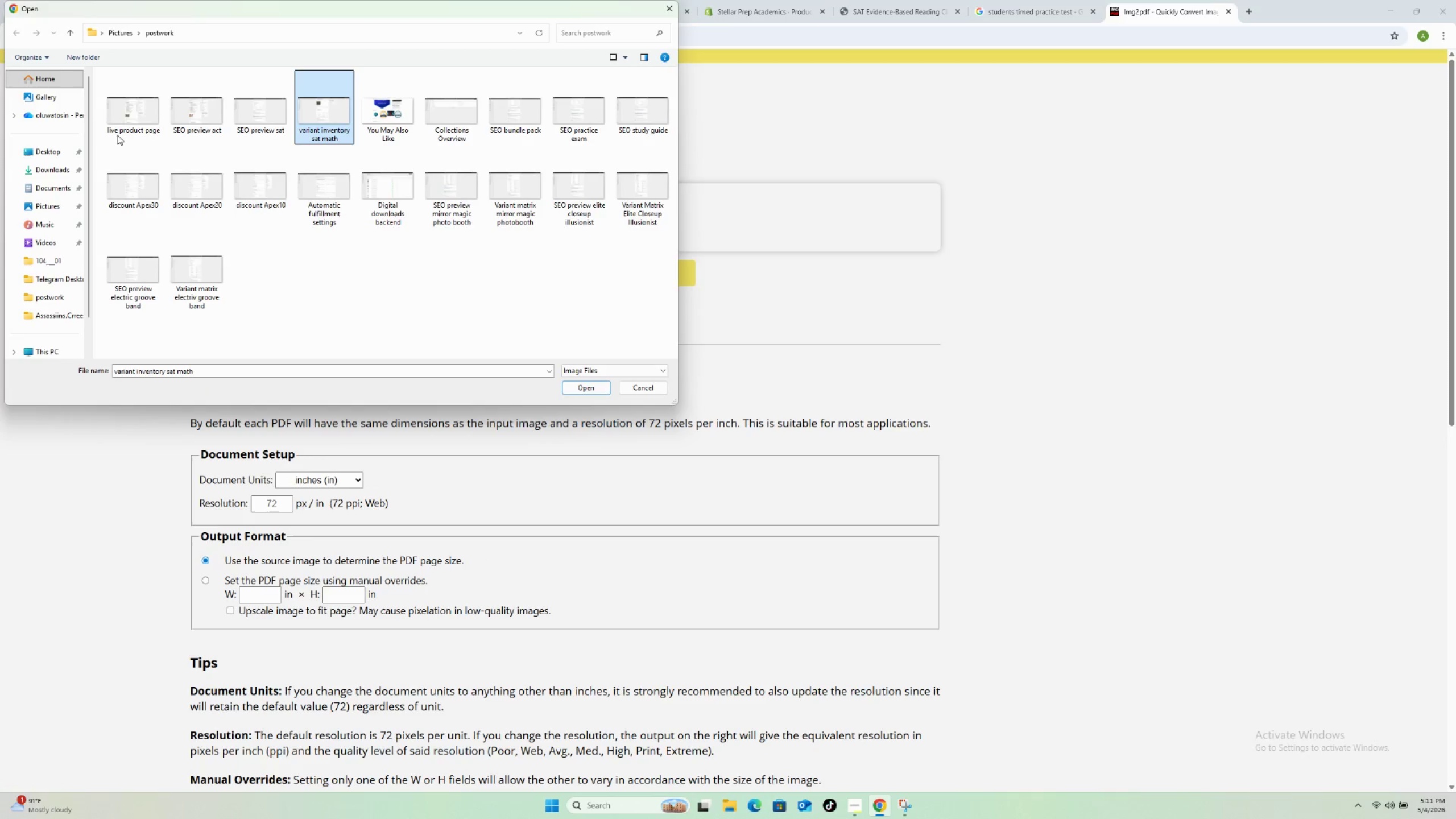 
hold_key(key=ShiftLeft, duration=0.72)
left_click([136, 111])
 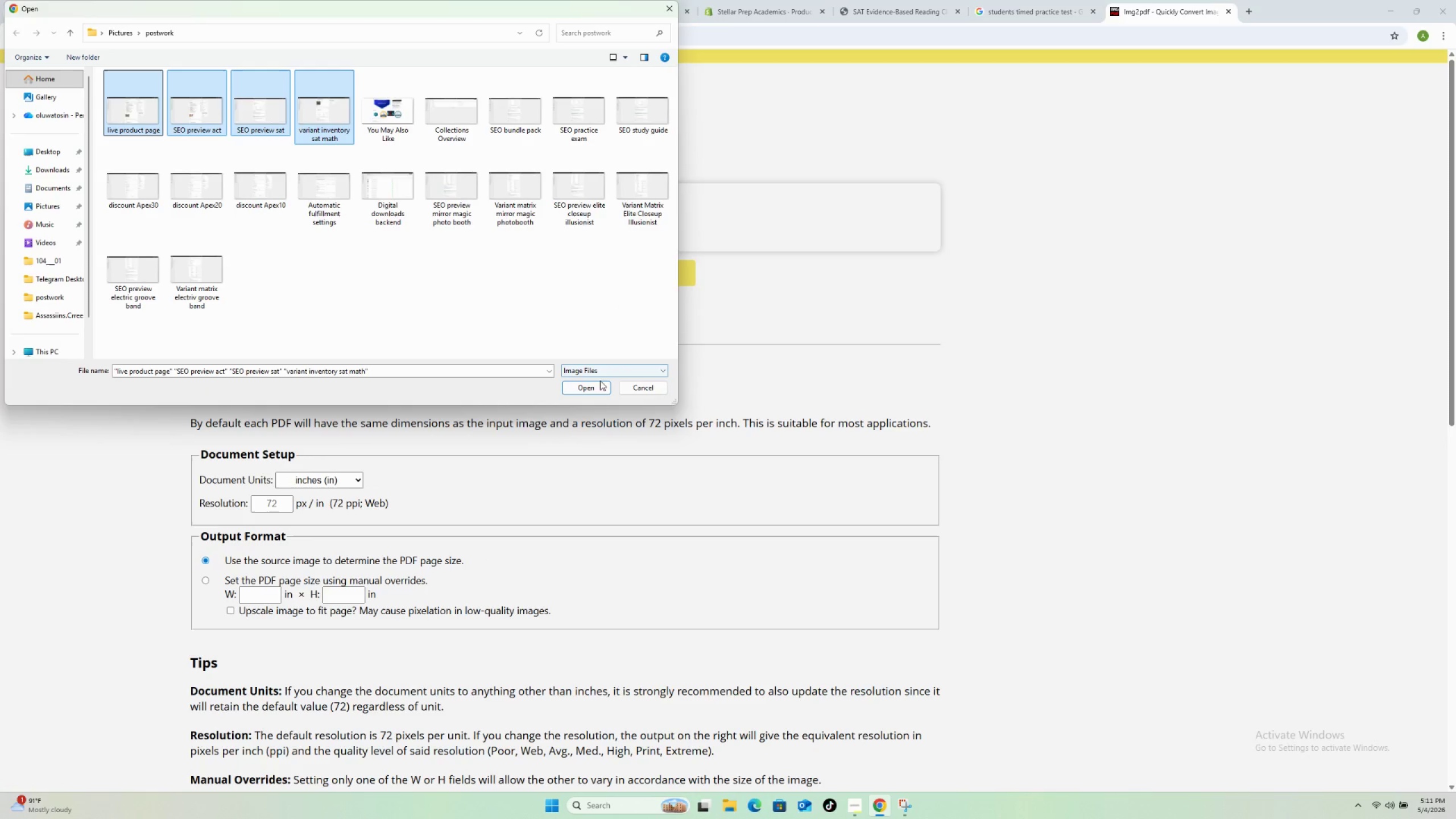 
left_click([596, 384])
 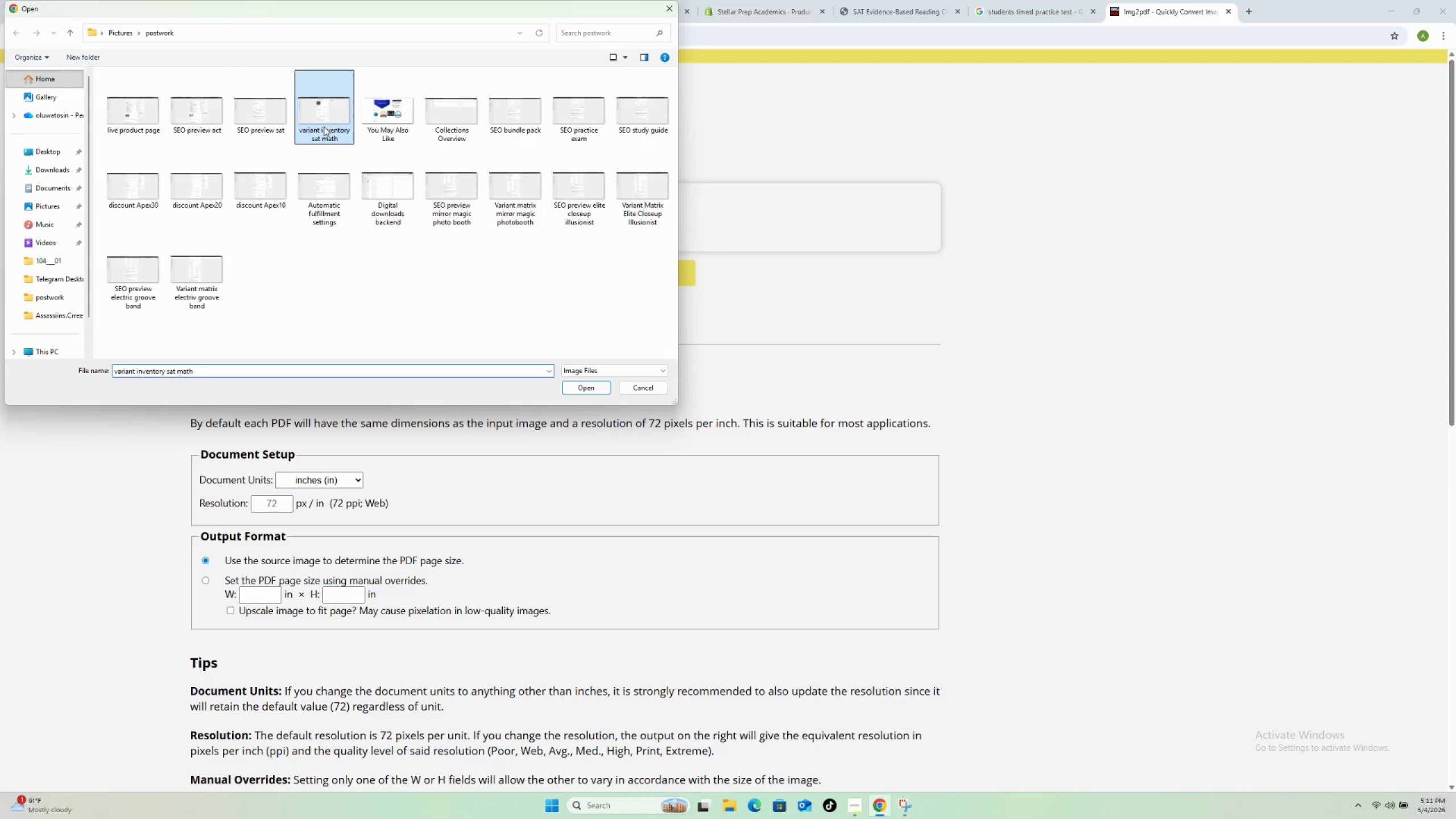 
hold_key(key=ShiftLeft, duration=0.75)
 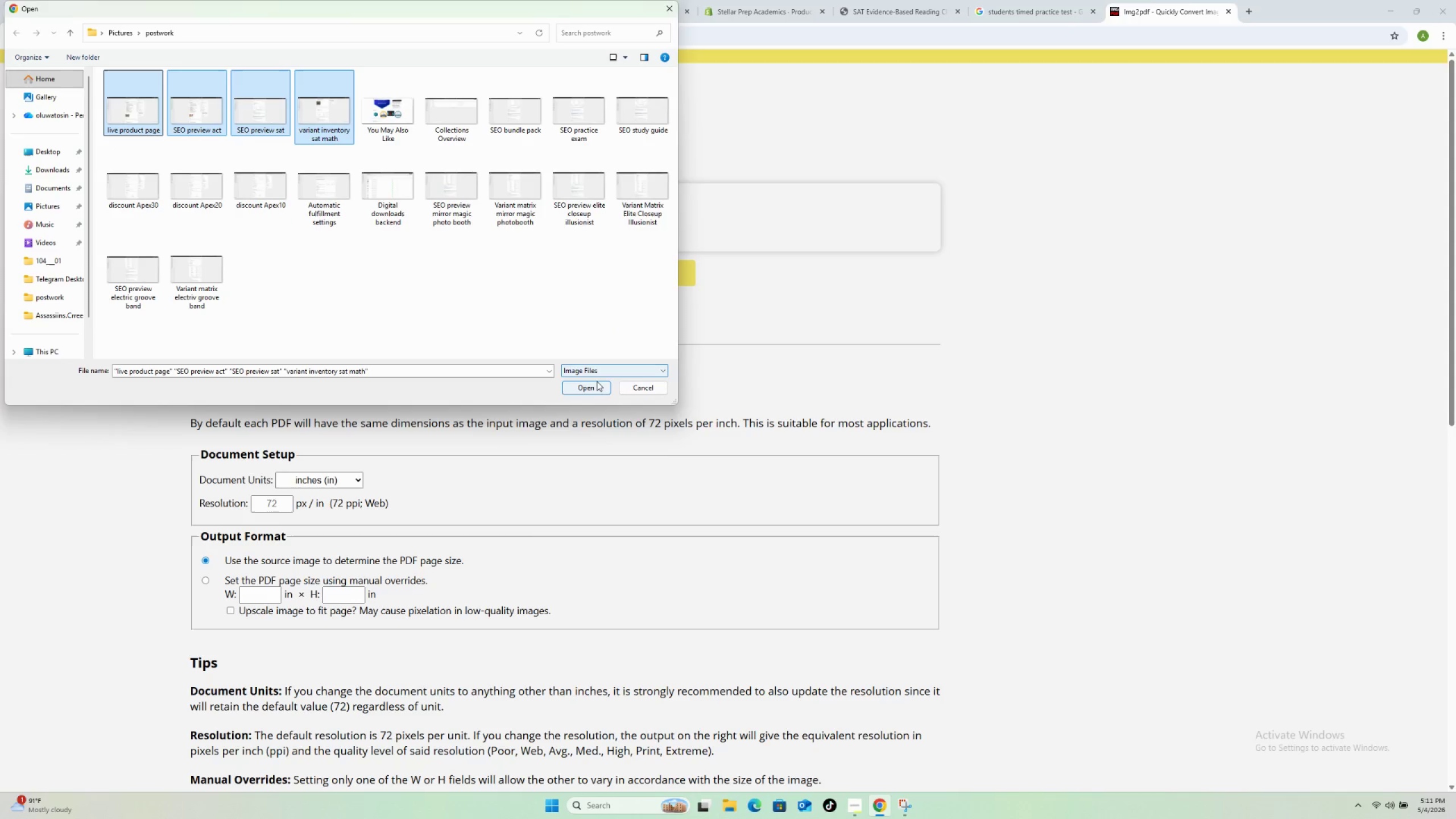 
left_click([593, 387])
 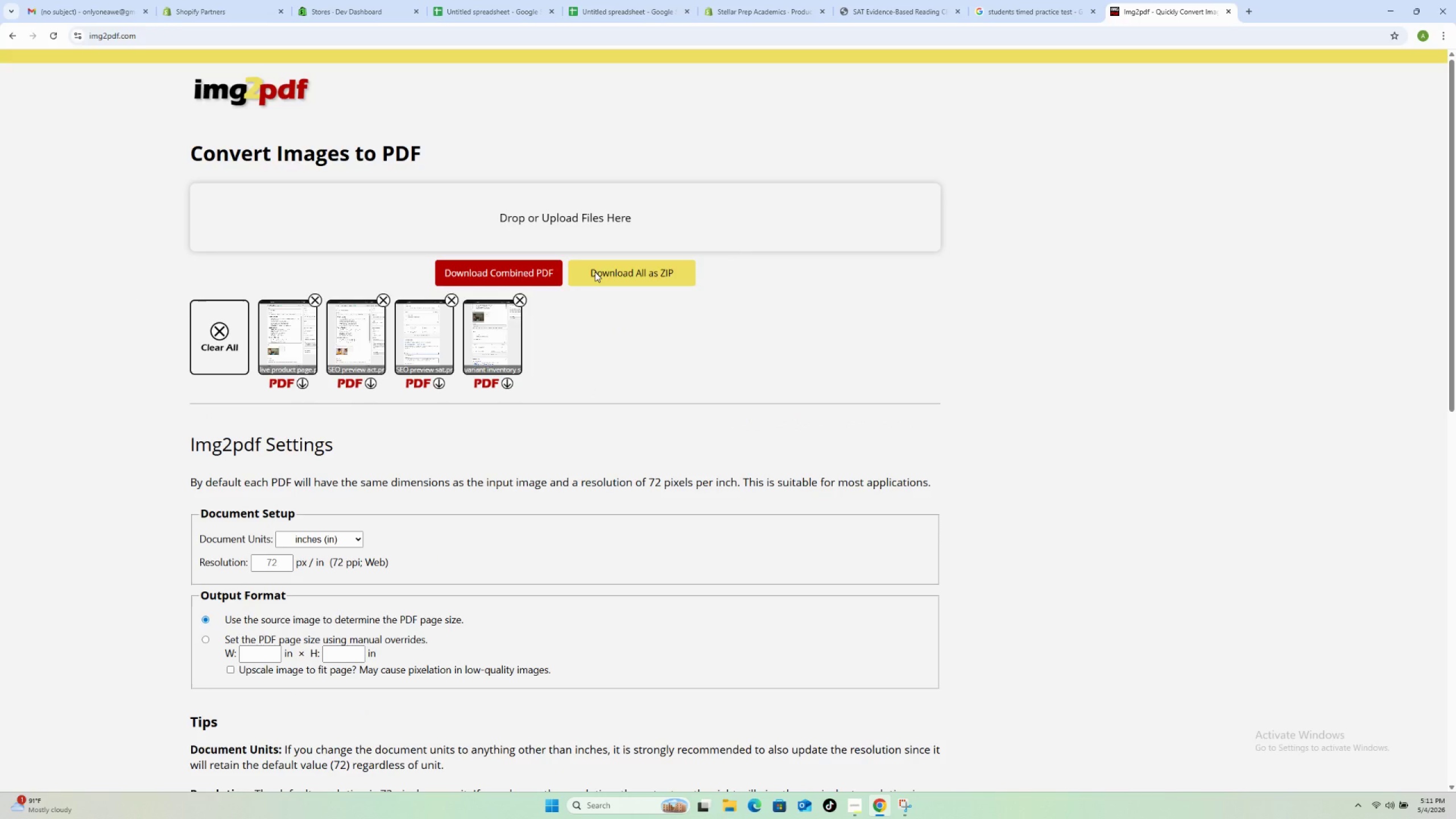 
left_click([530, 272])
 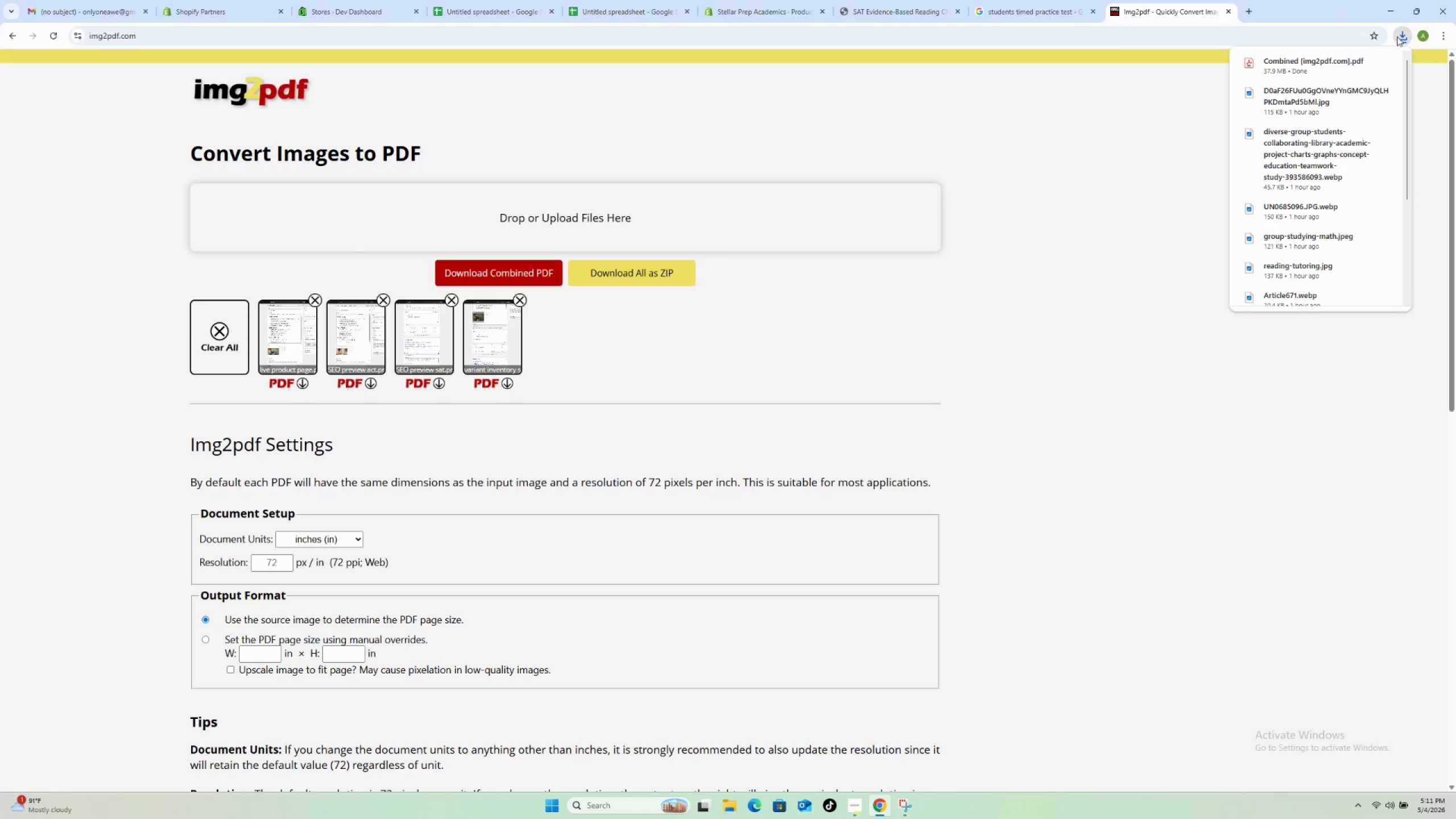 
left_click([1365, 65])
 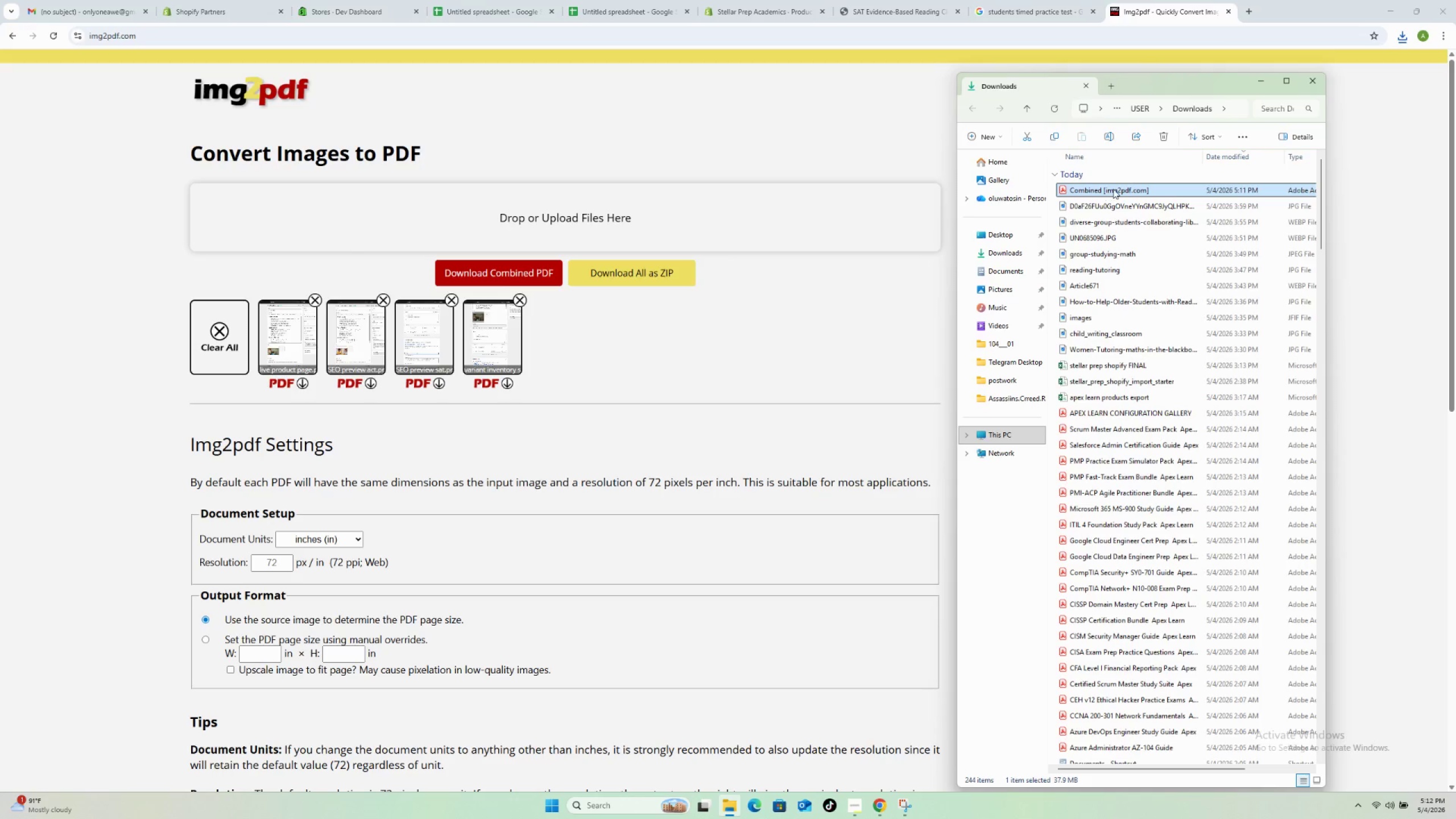 
key(F2)
 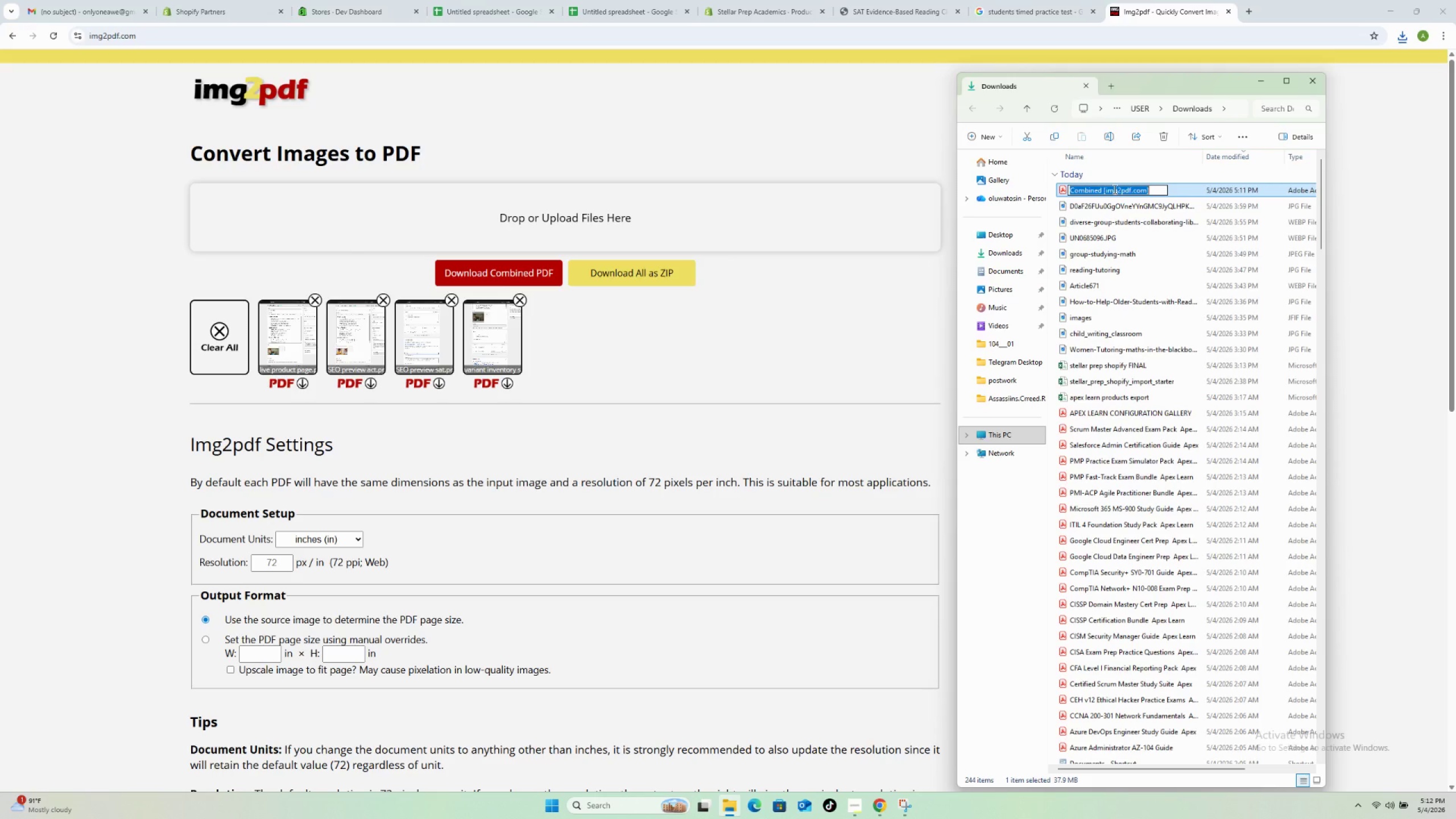 
type(Stellar prep documentation)
 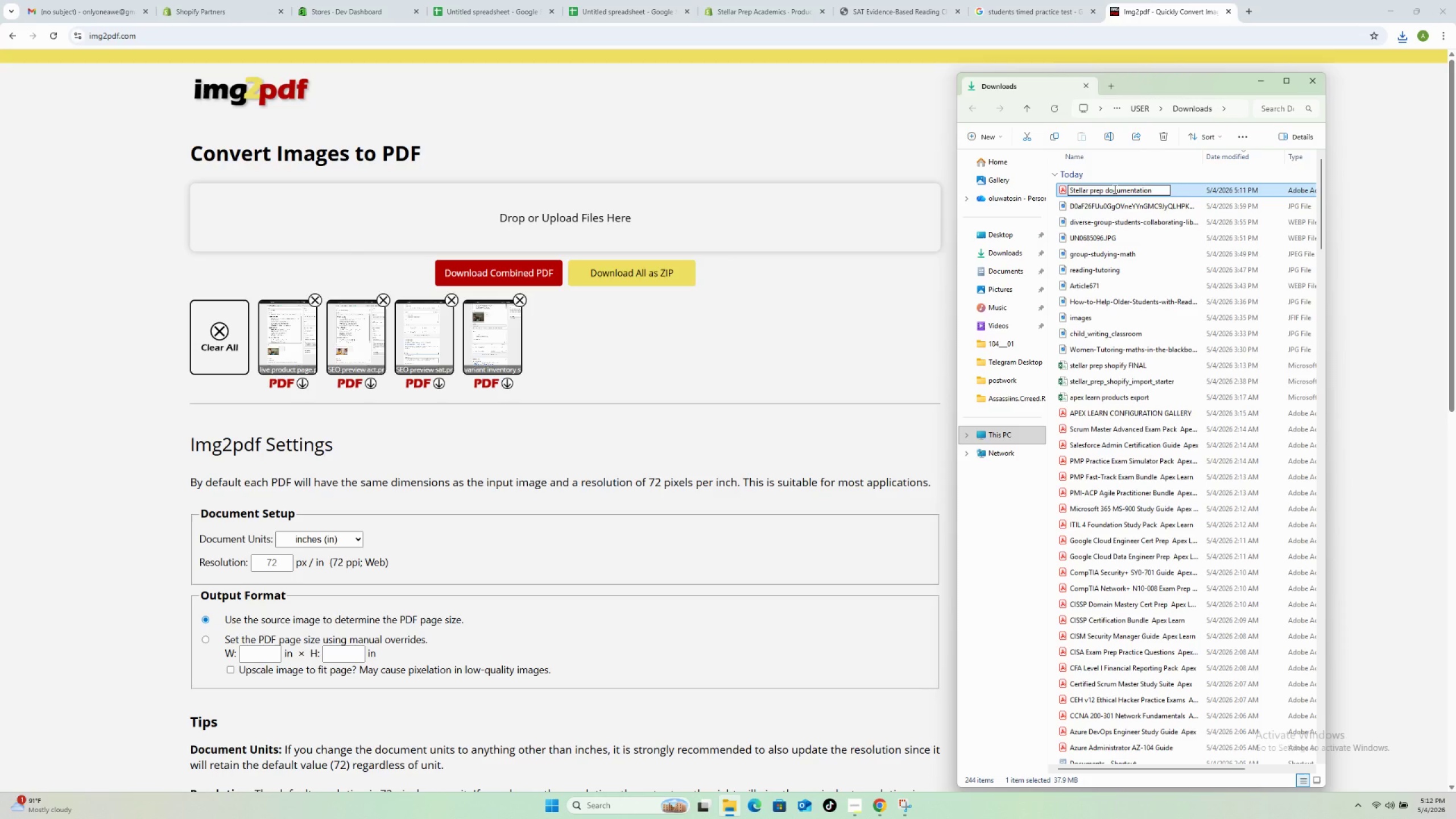 
key(Enter)
 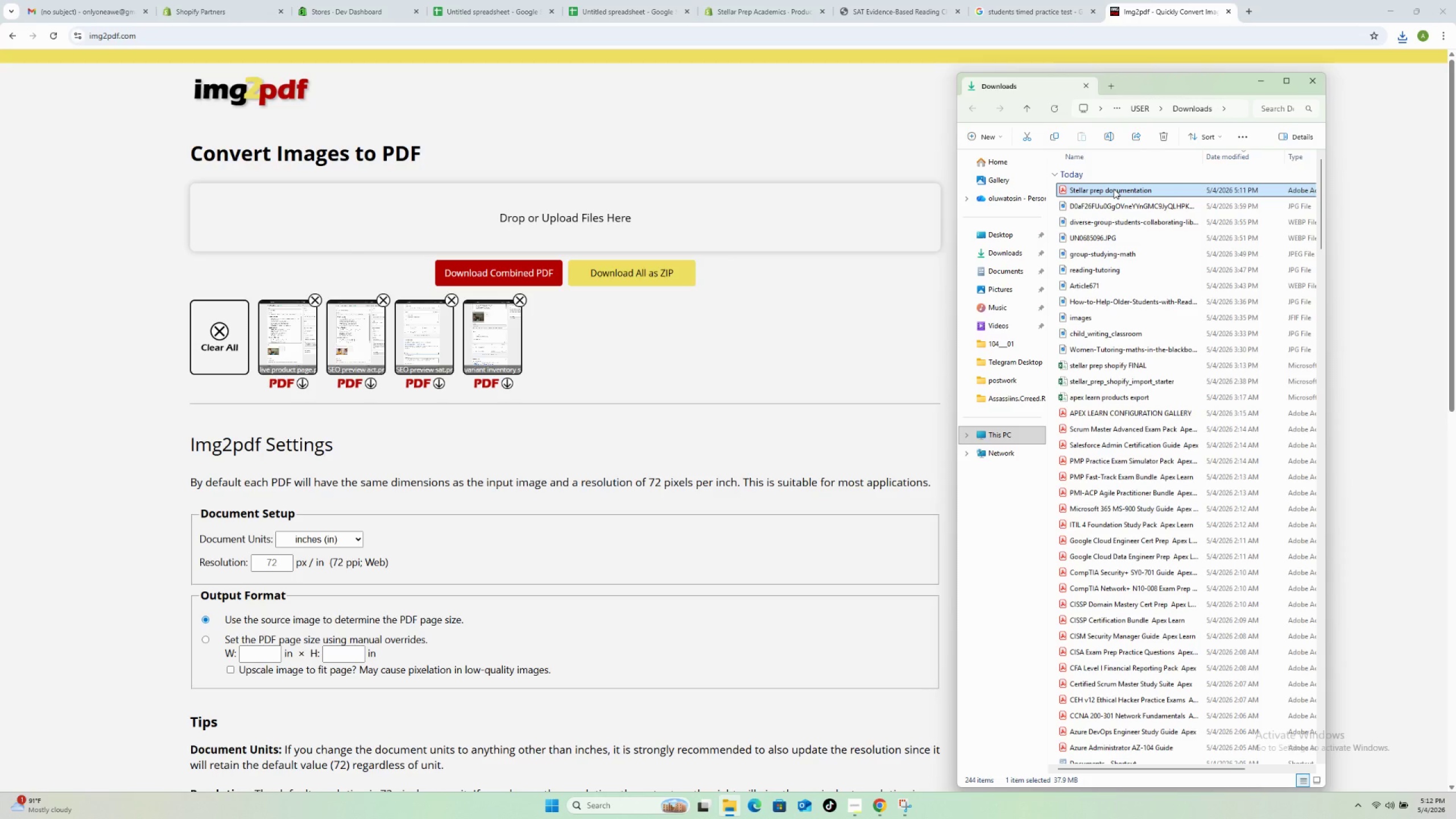 
wait(19.84)
 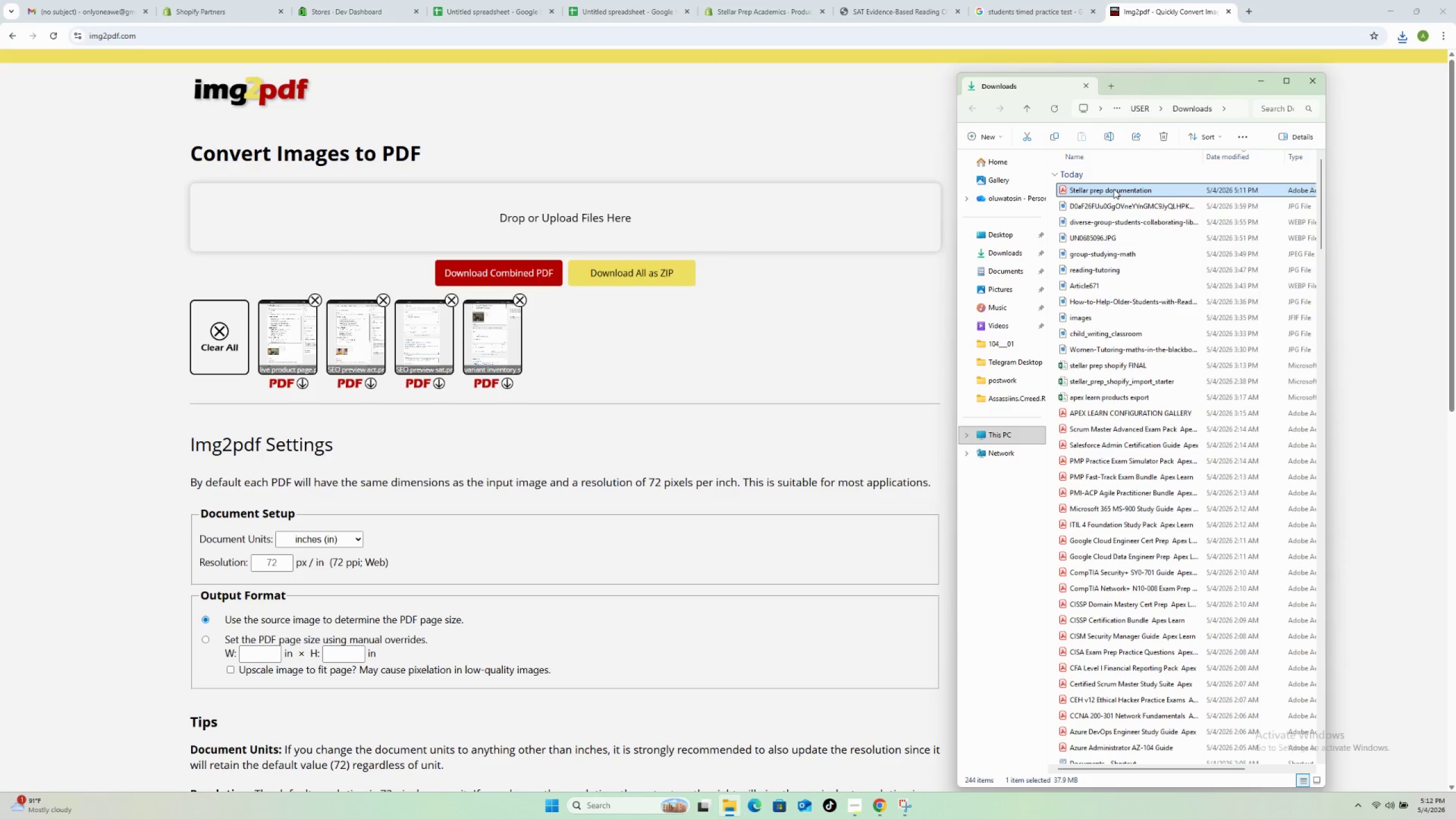 
left_click([744, 7])
 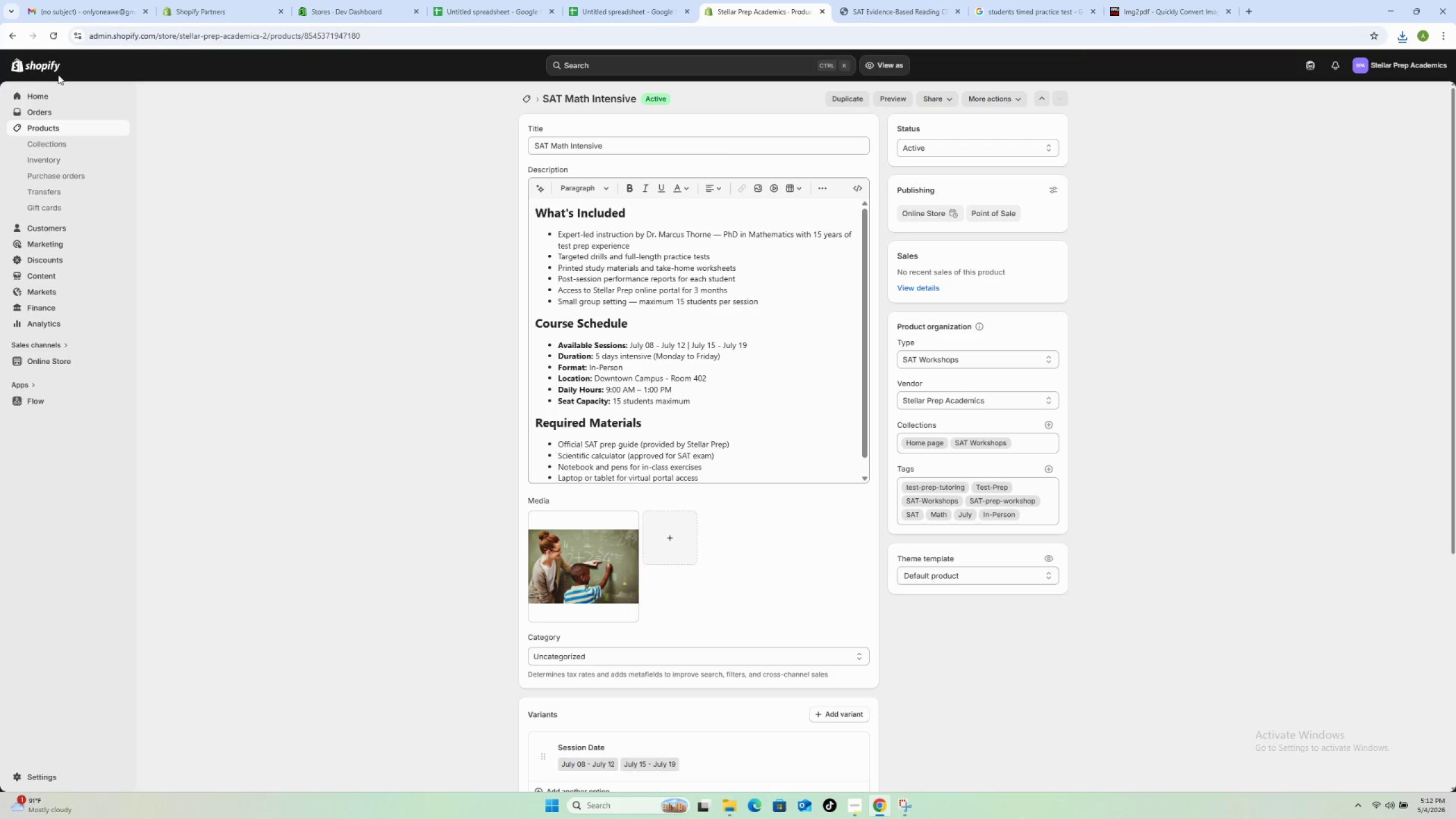 
left_click([52, 125])
 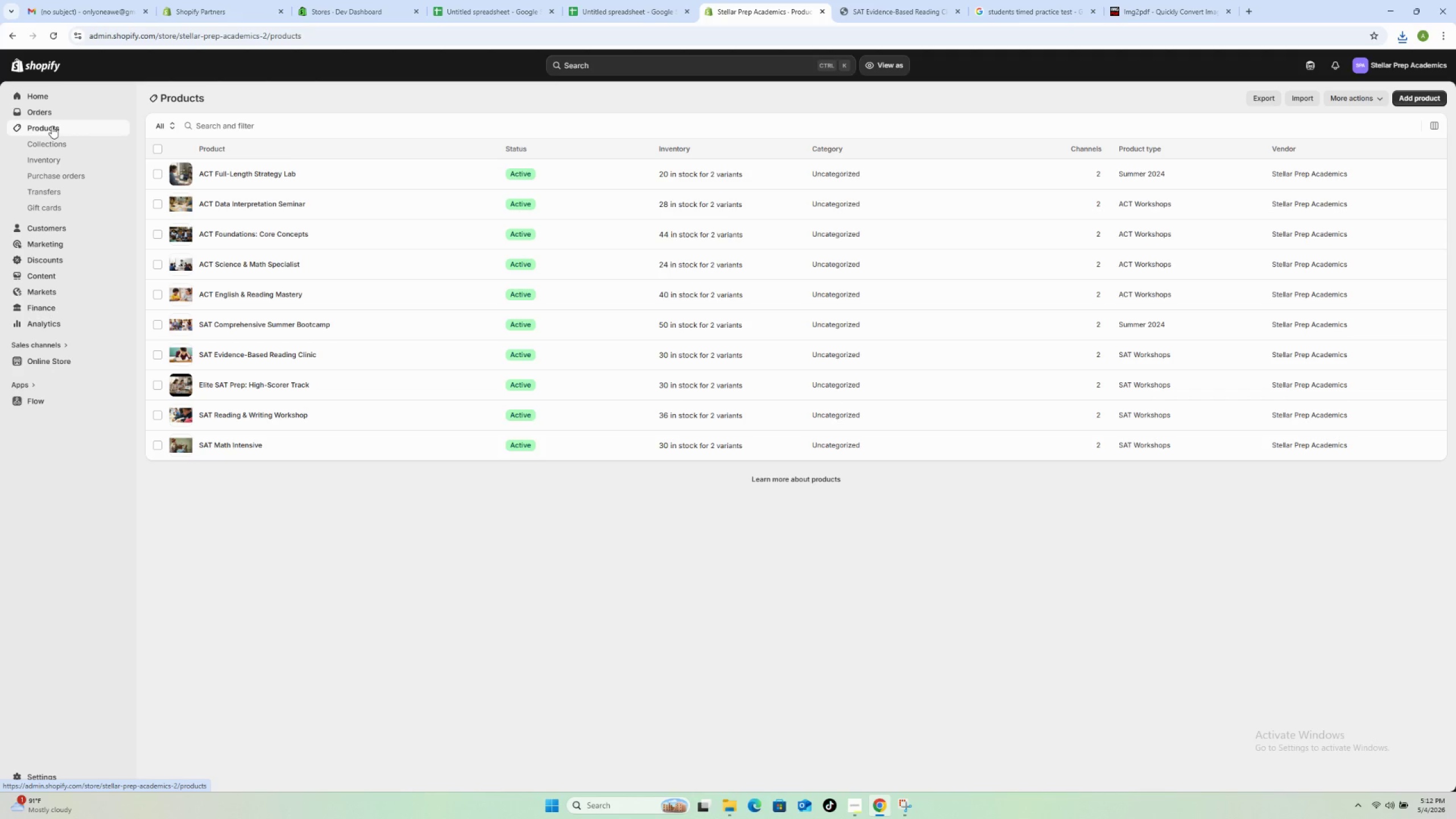 
wait(22.89)
 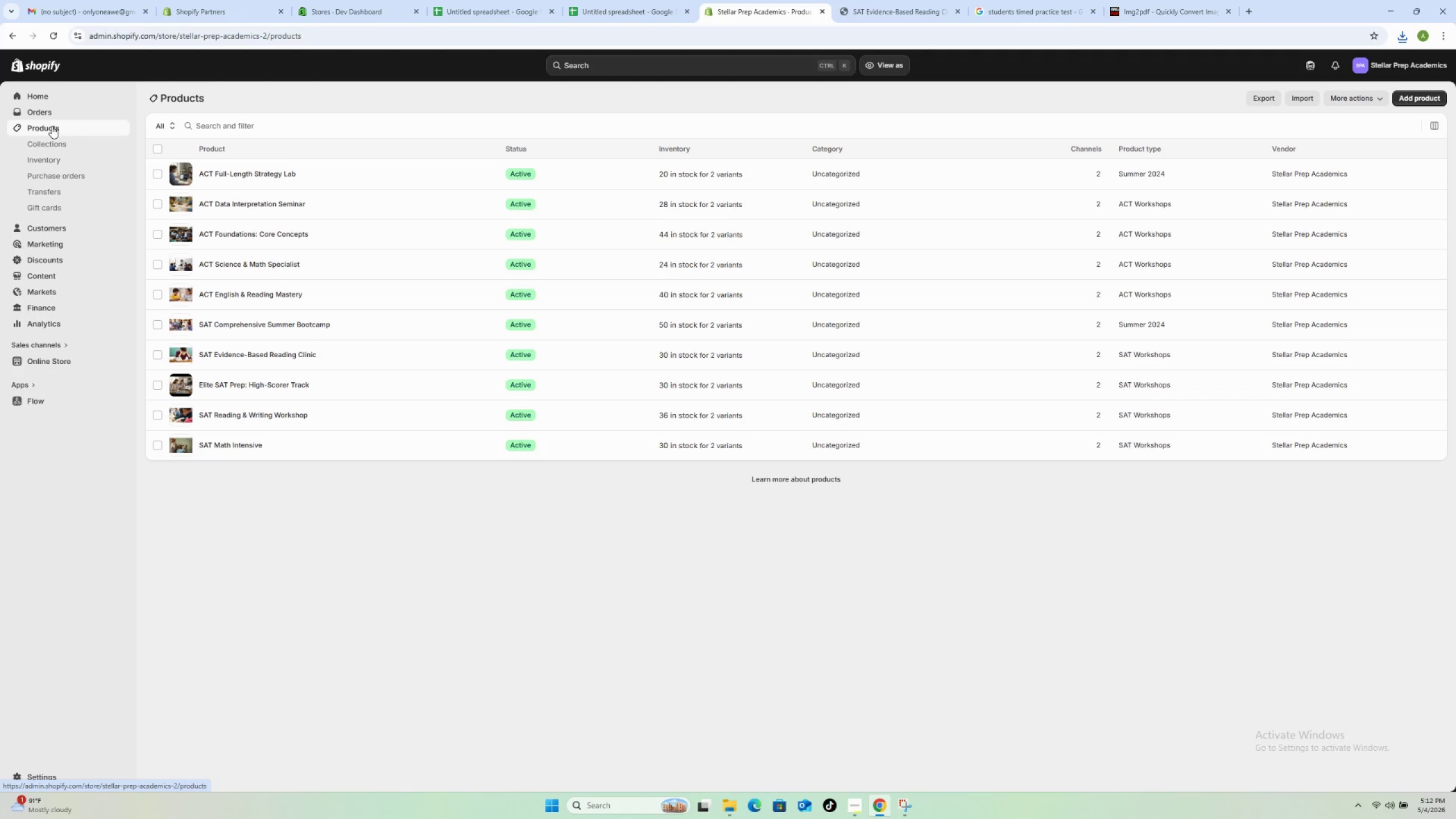 
left_click([1260, 98])
 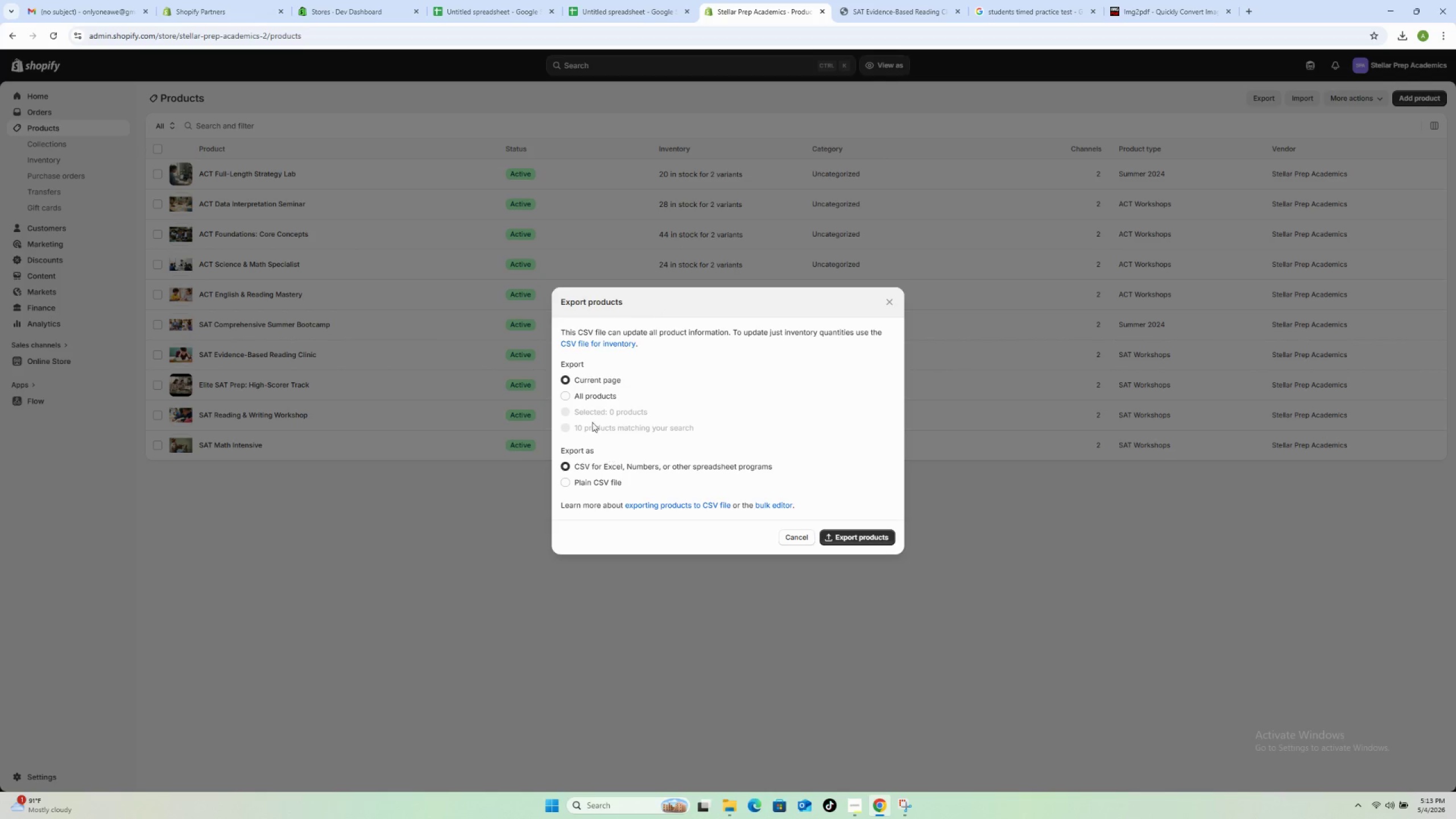 
left_click([592, 398])
 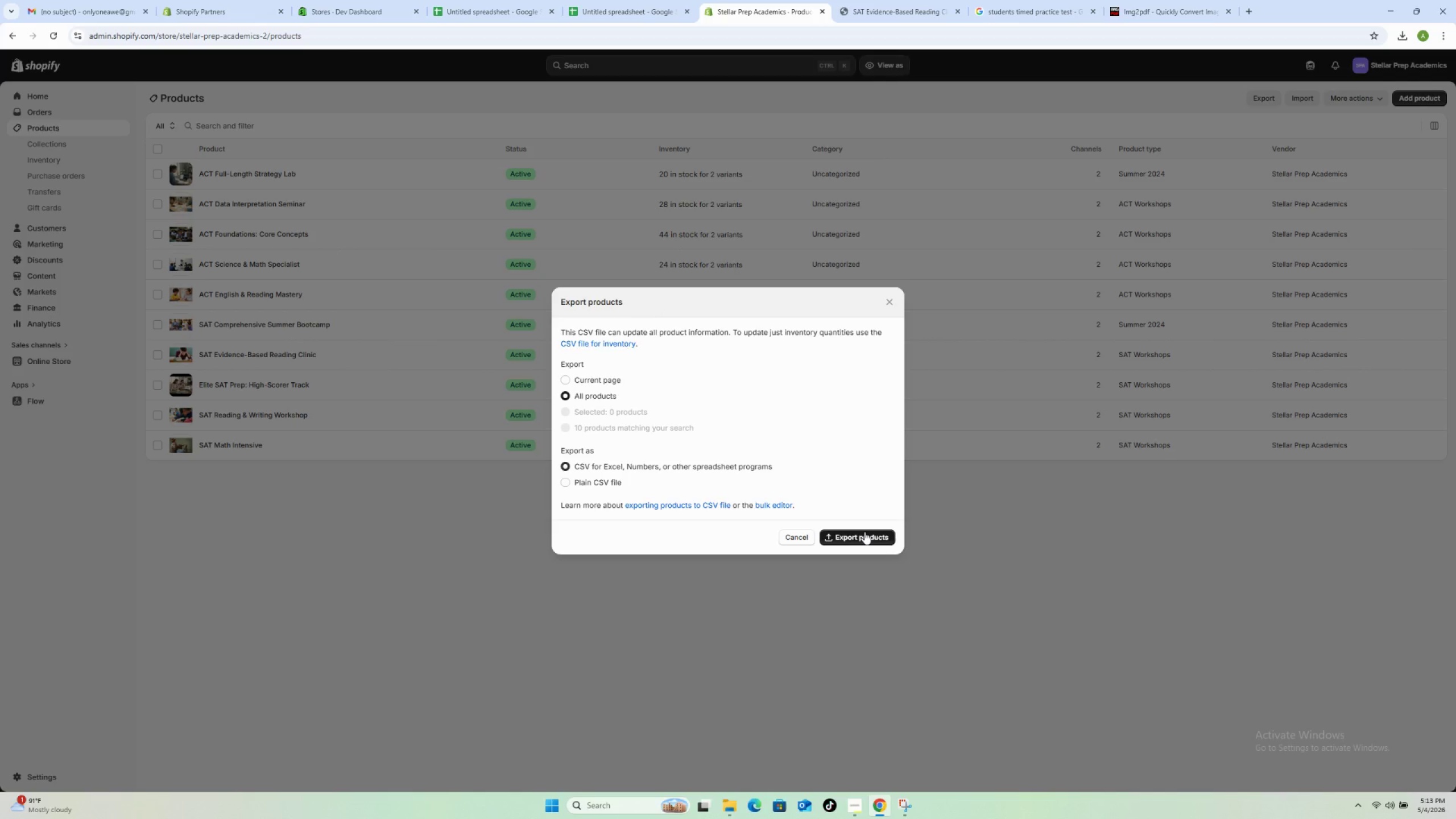 
left_click([864, 532])
 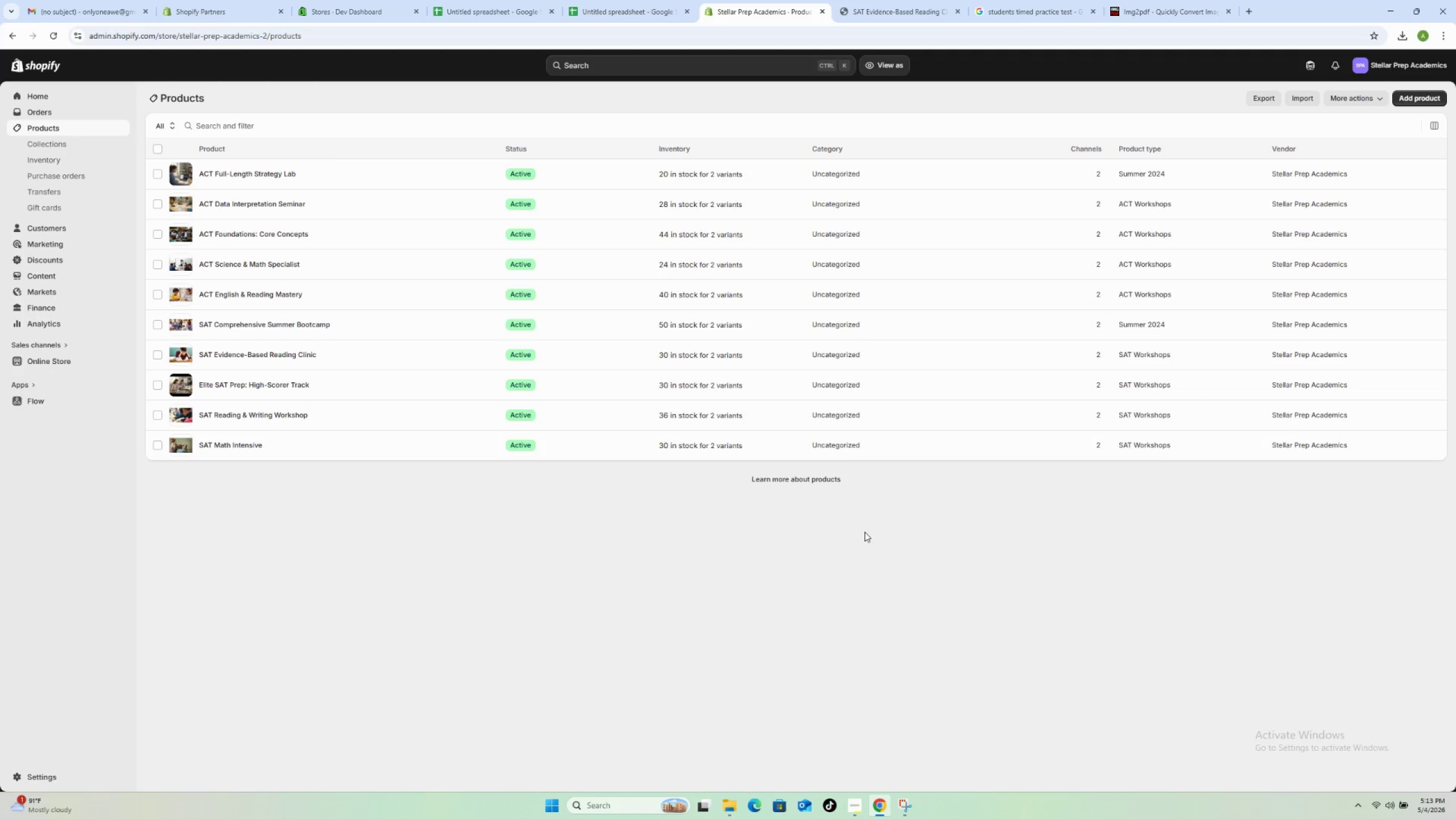 
wait(15.17)
 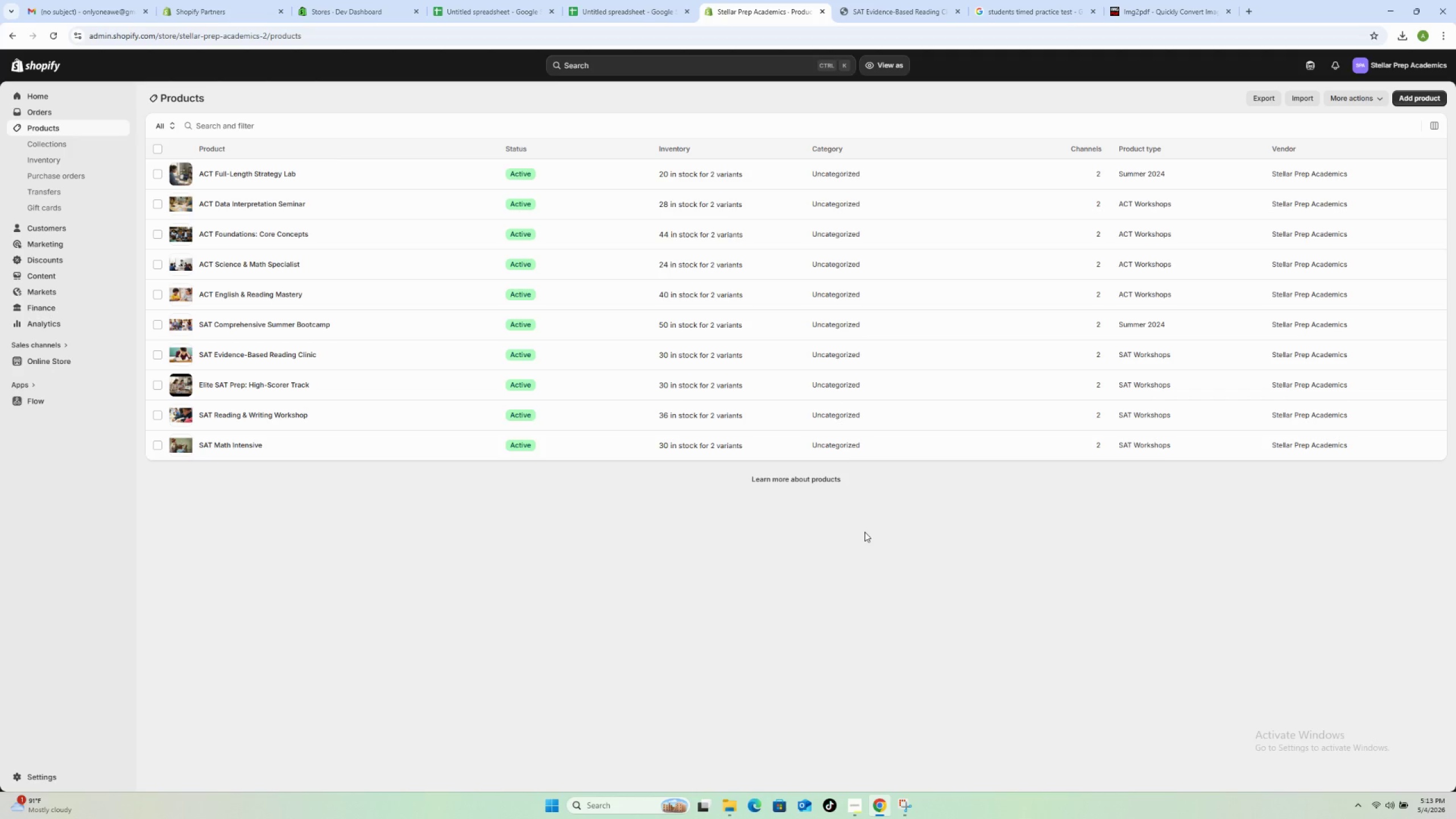 
left_click([1401, 32])
 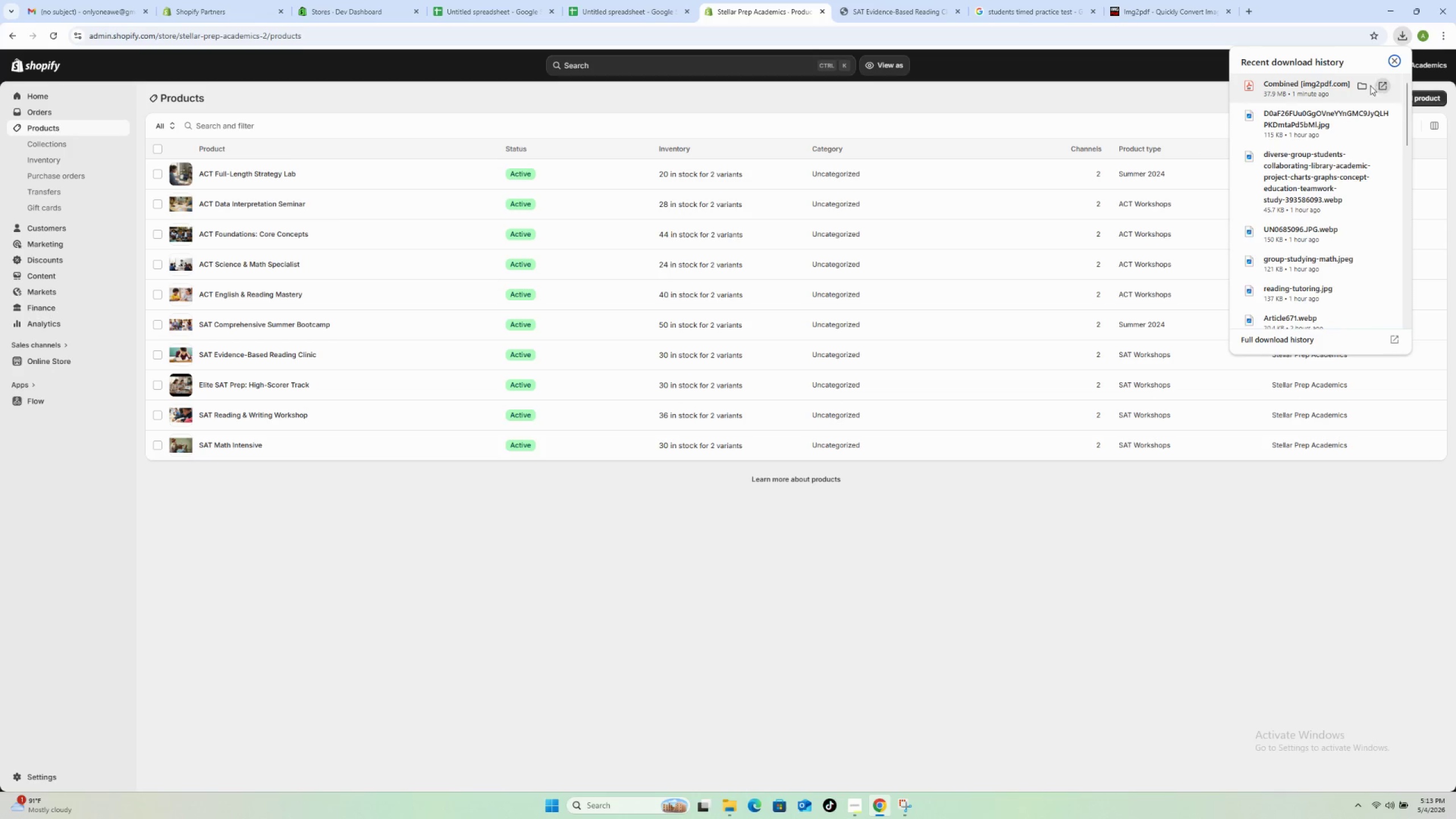 
left_click([1363, 87])
 